 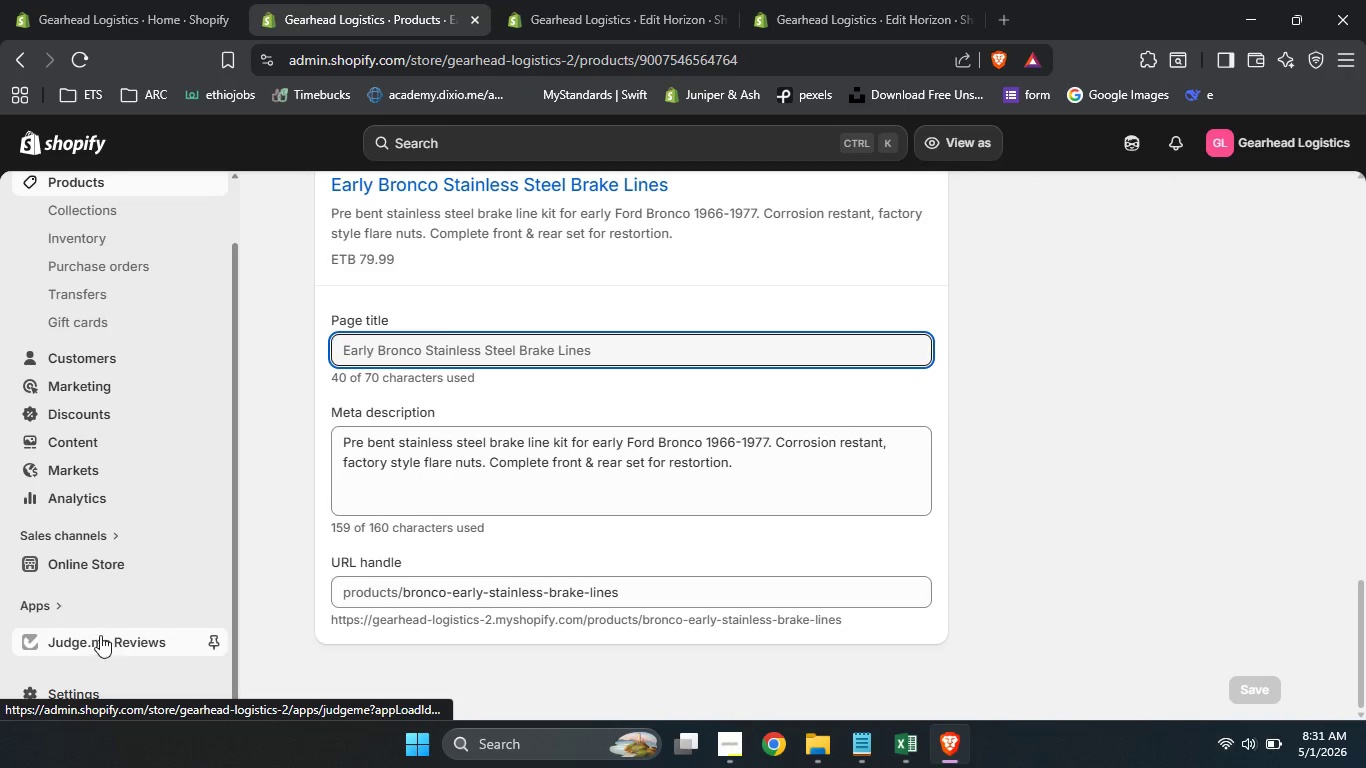 
left_click([103, 637])
 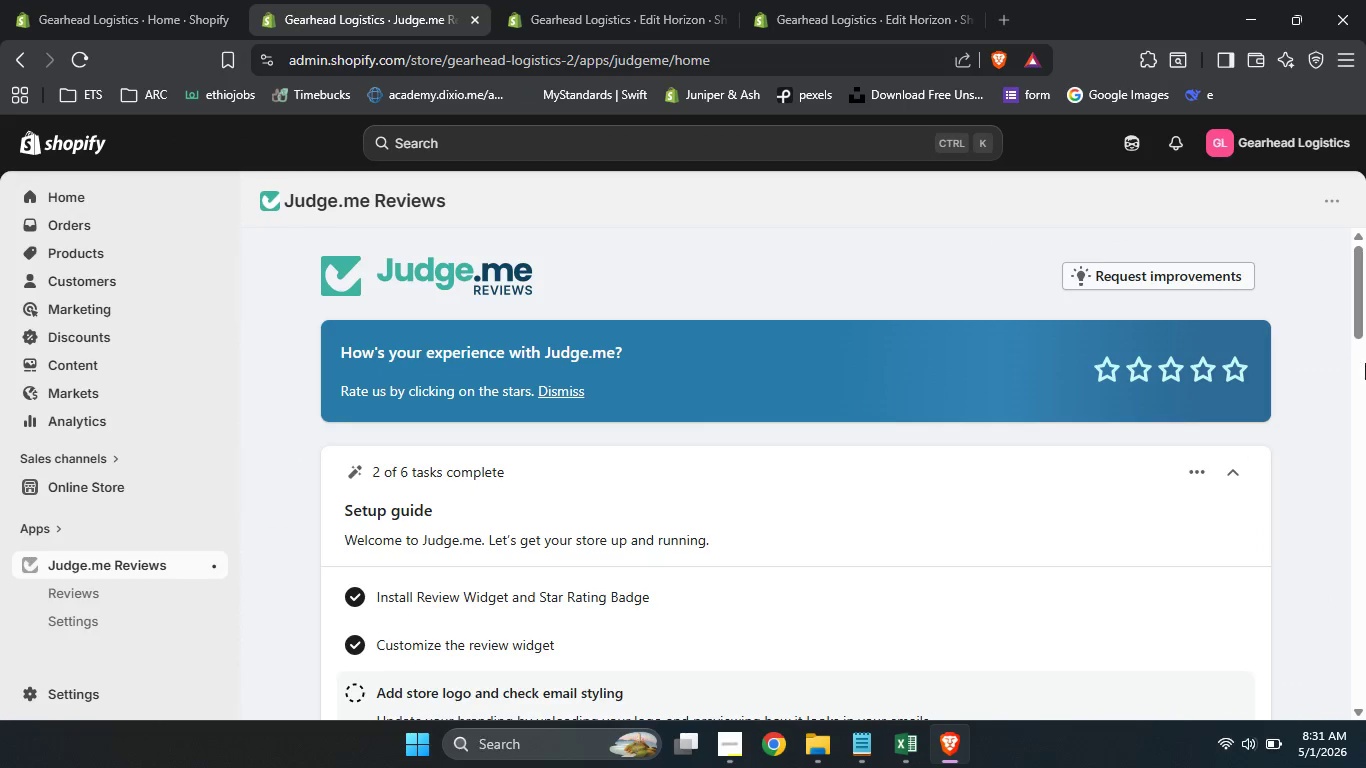 
wait(6.61)
 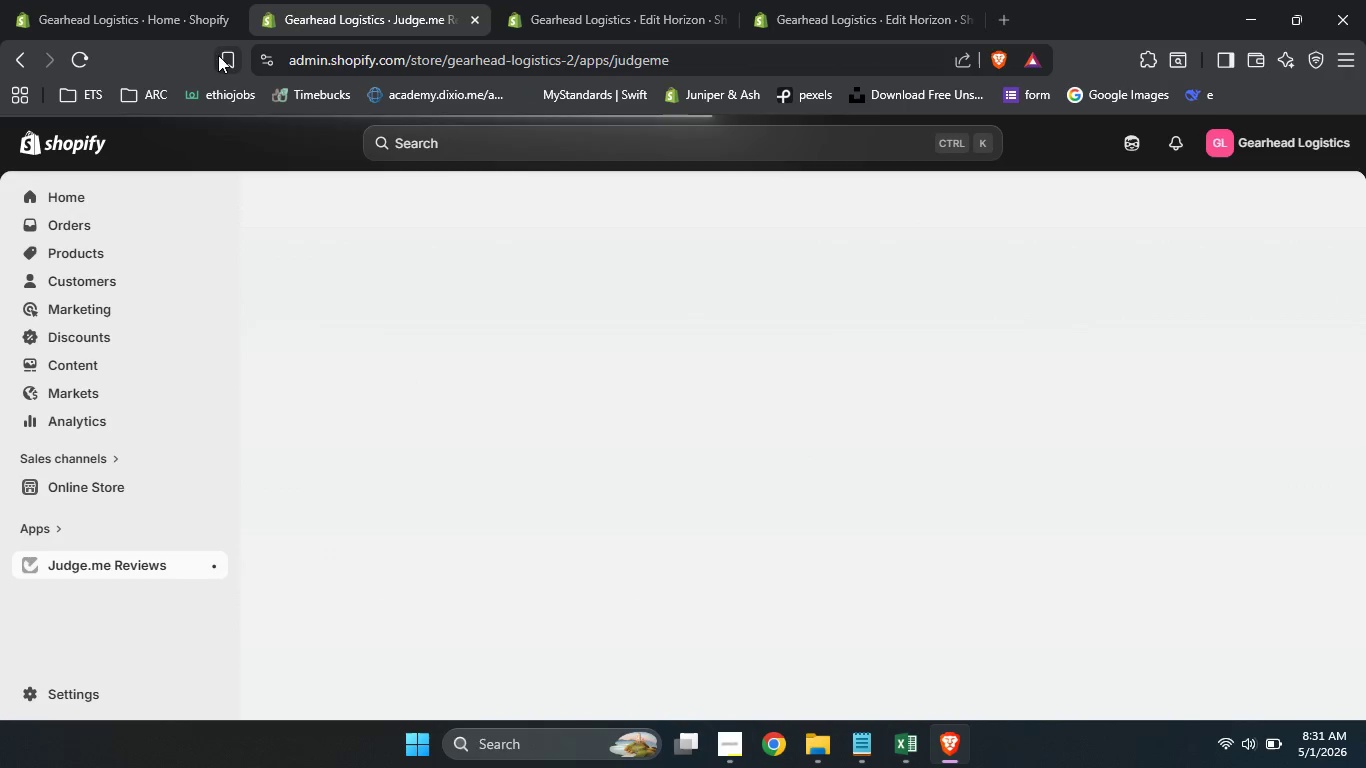 
left_click_drag(start_coordinate=[1356, 298], to_coordinate=[1365, 372])
 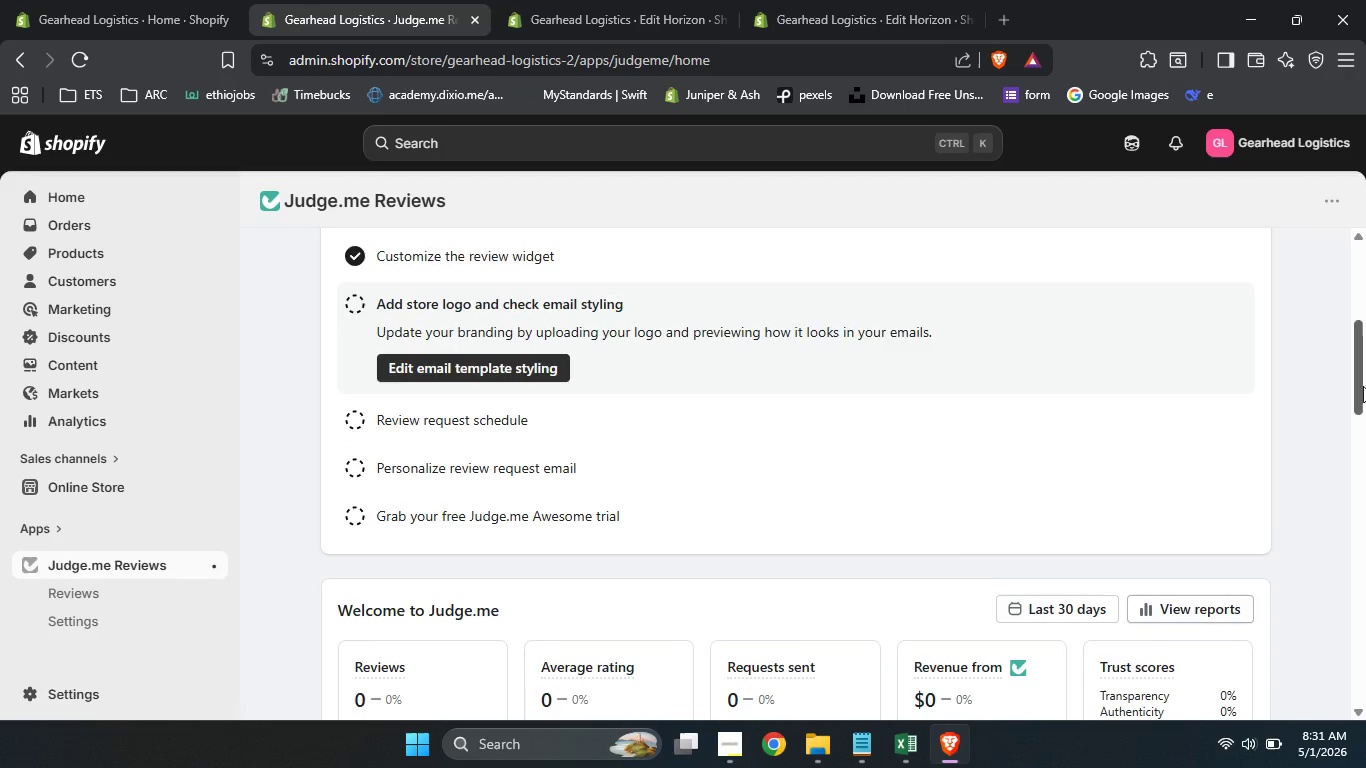 
left_click_drag(start_coordinate=[1363, 386], to_coordinate=[1365, 563])
 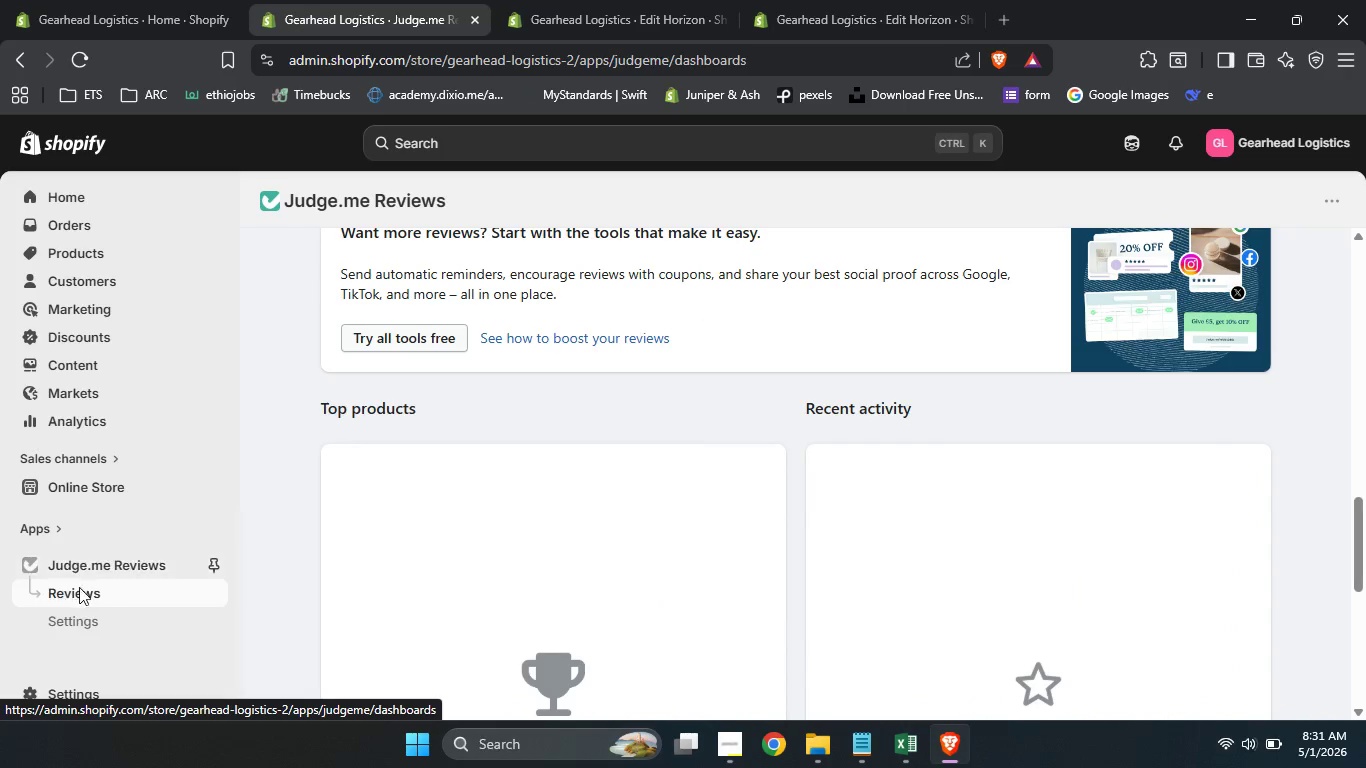 
left_click([79, 587])
 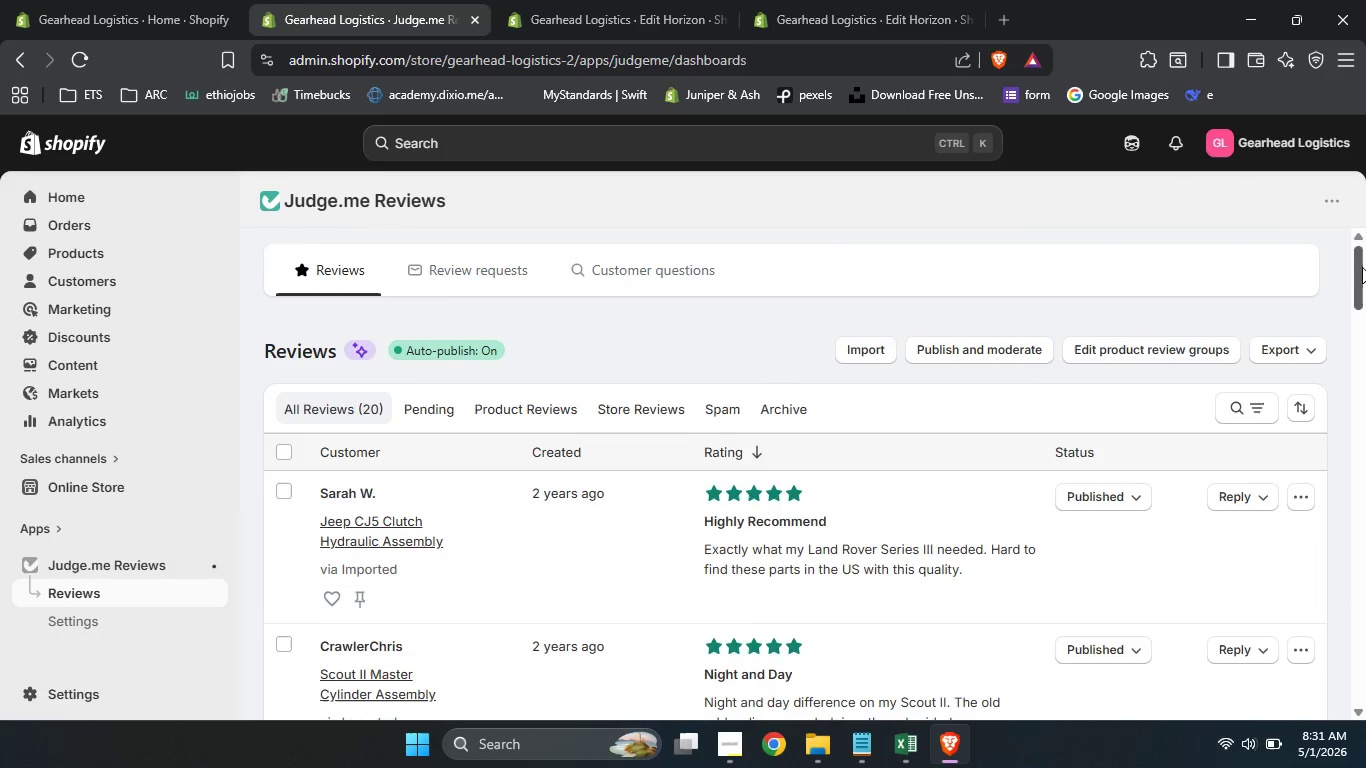 
left_click_drag(start_coordinate=[1362, 267], to_coordinate=[1365, 310])
 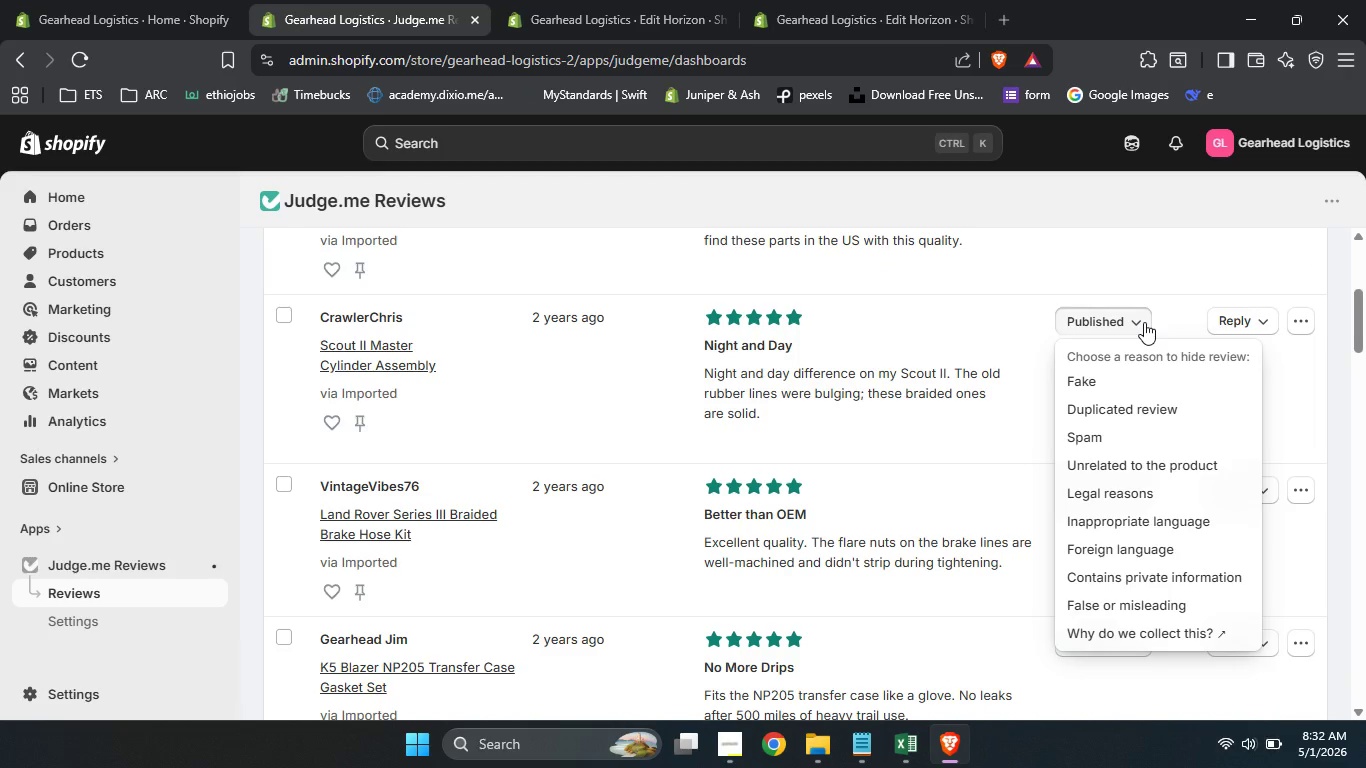 
left_click([1144, 322])
 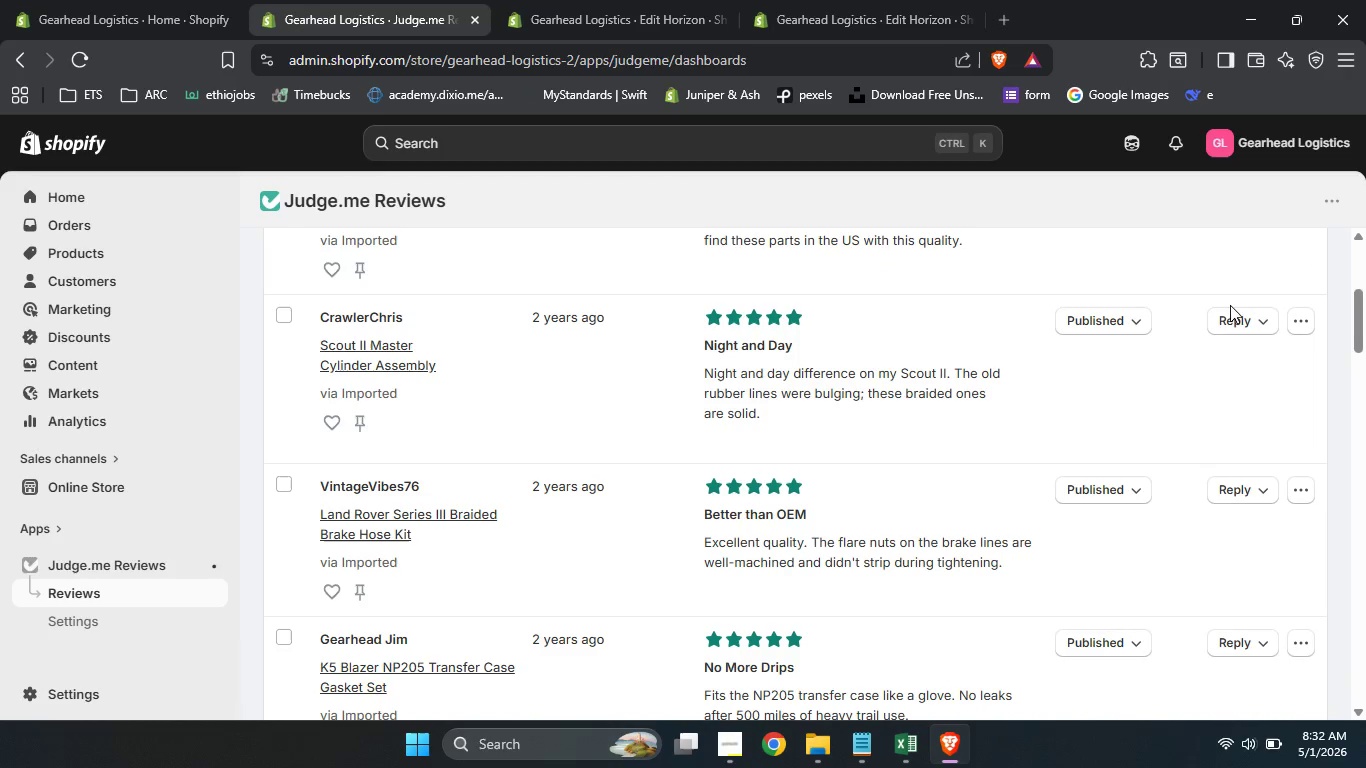 
left_click([1144, 322])
 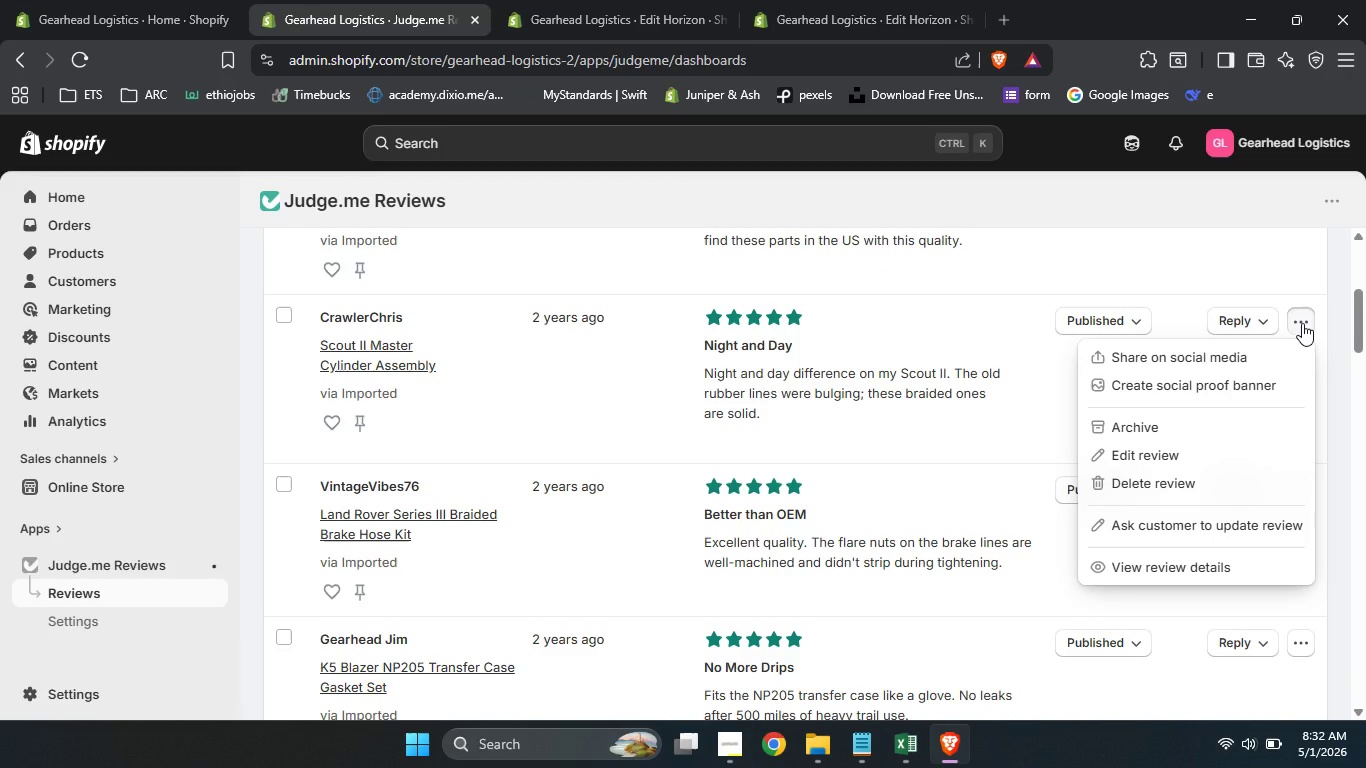 
left_click([1302, 323])
 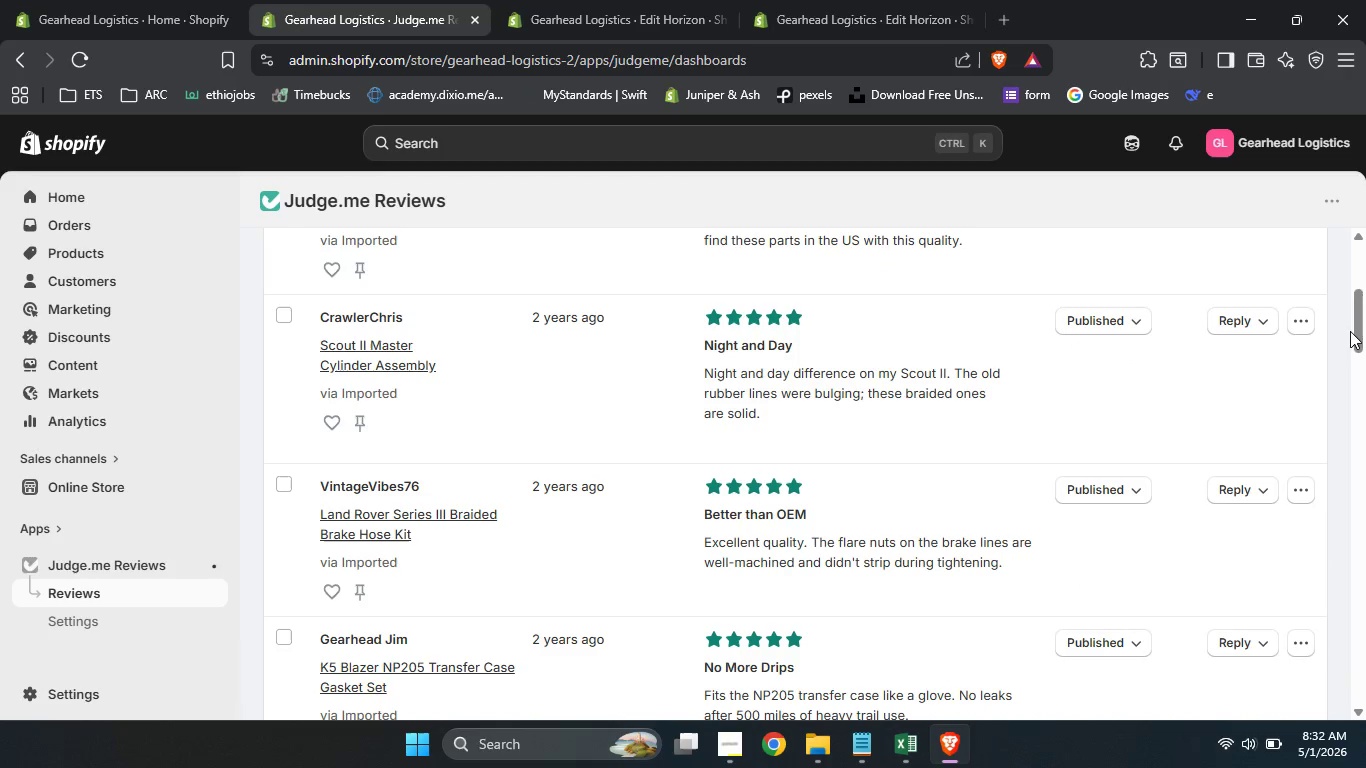 
left_click([1302, 323])
 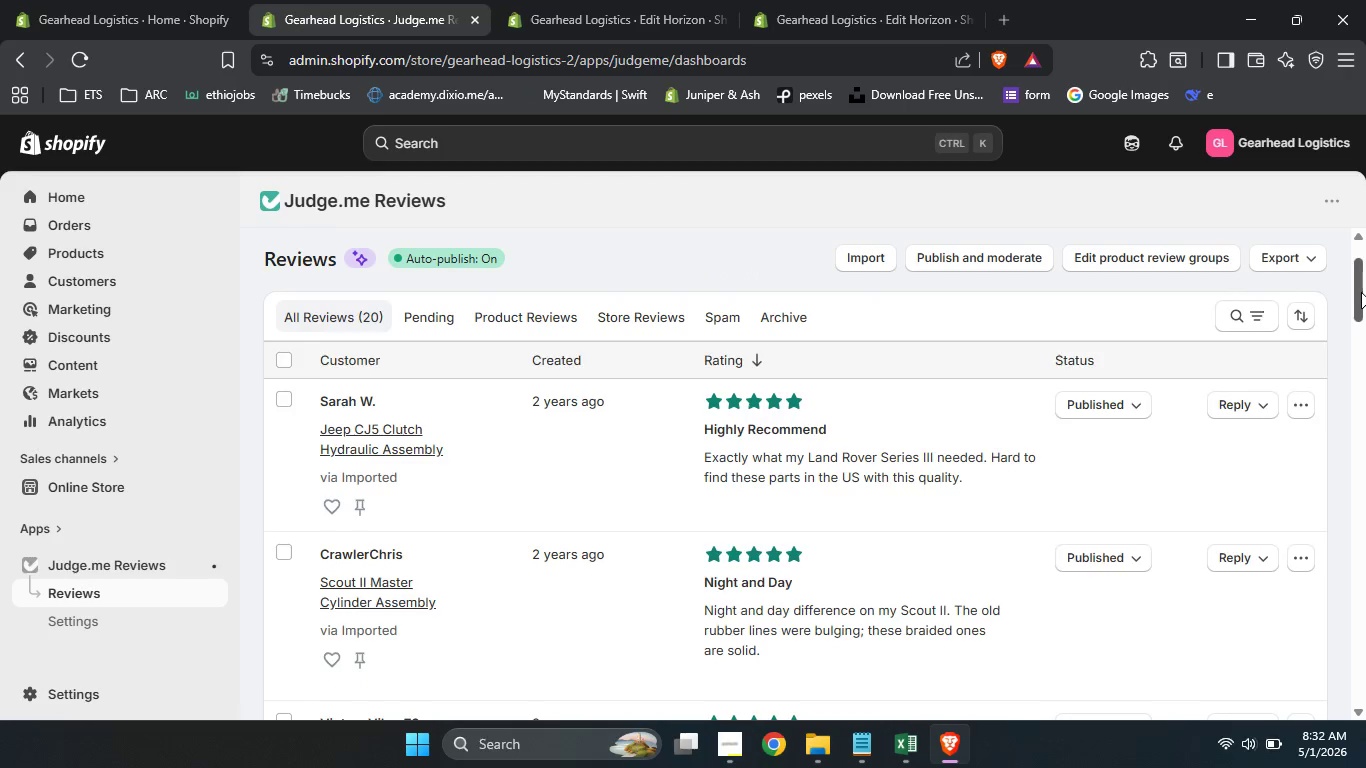 
left_click_drag(start_coordinate=[1354, 324], to_coordinate=[1361, 289])
 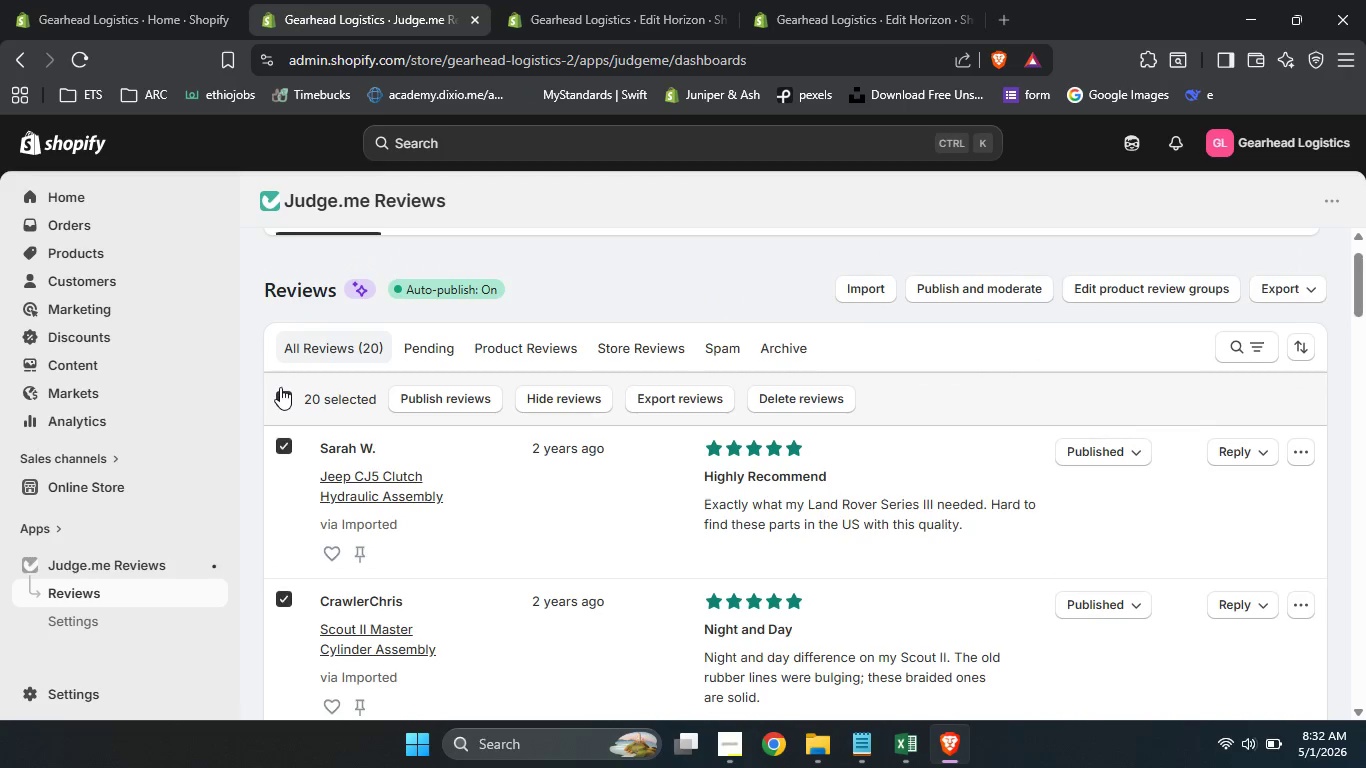 
left_click([280, 387])
 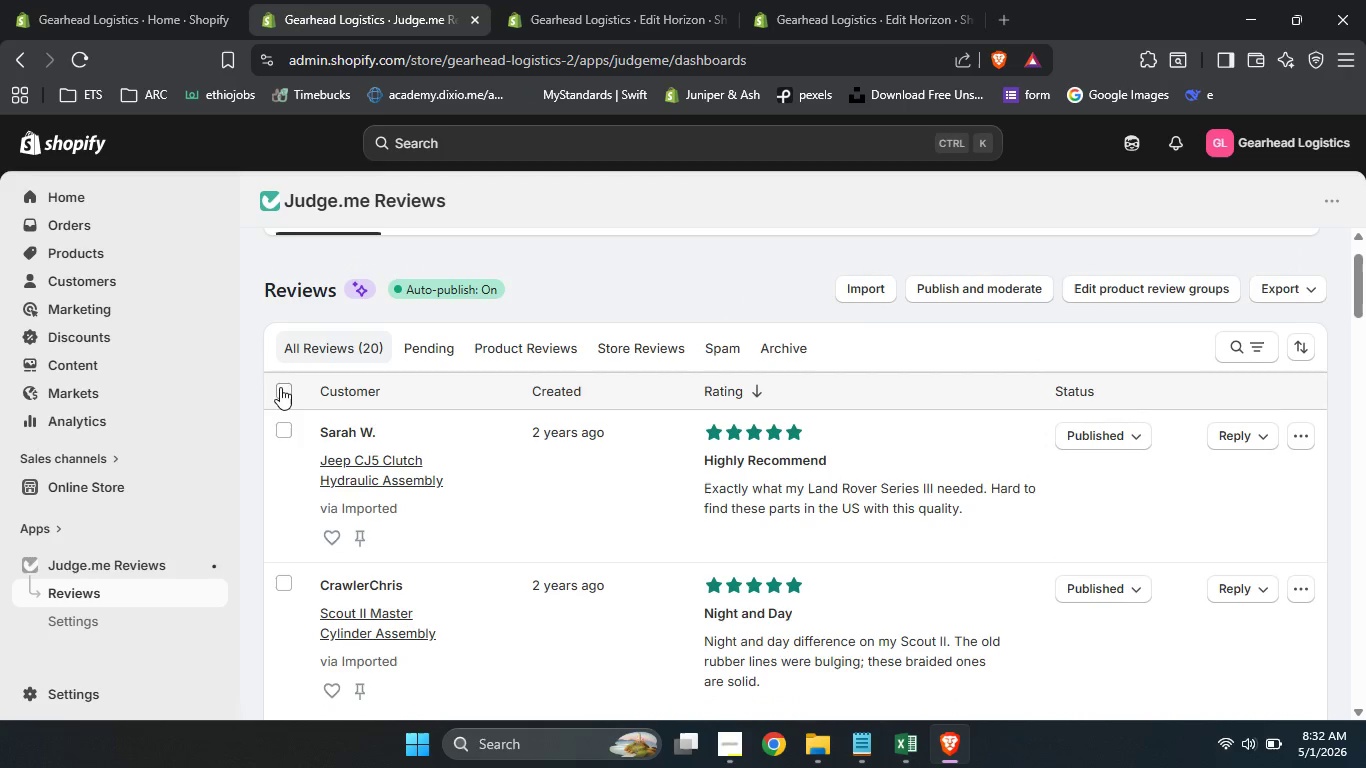 
left_click([280, 387])
 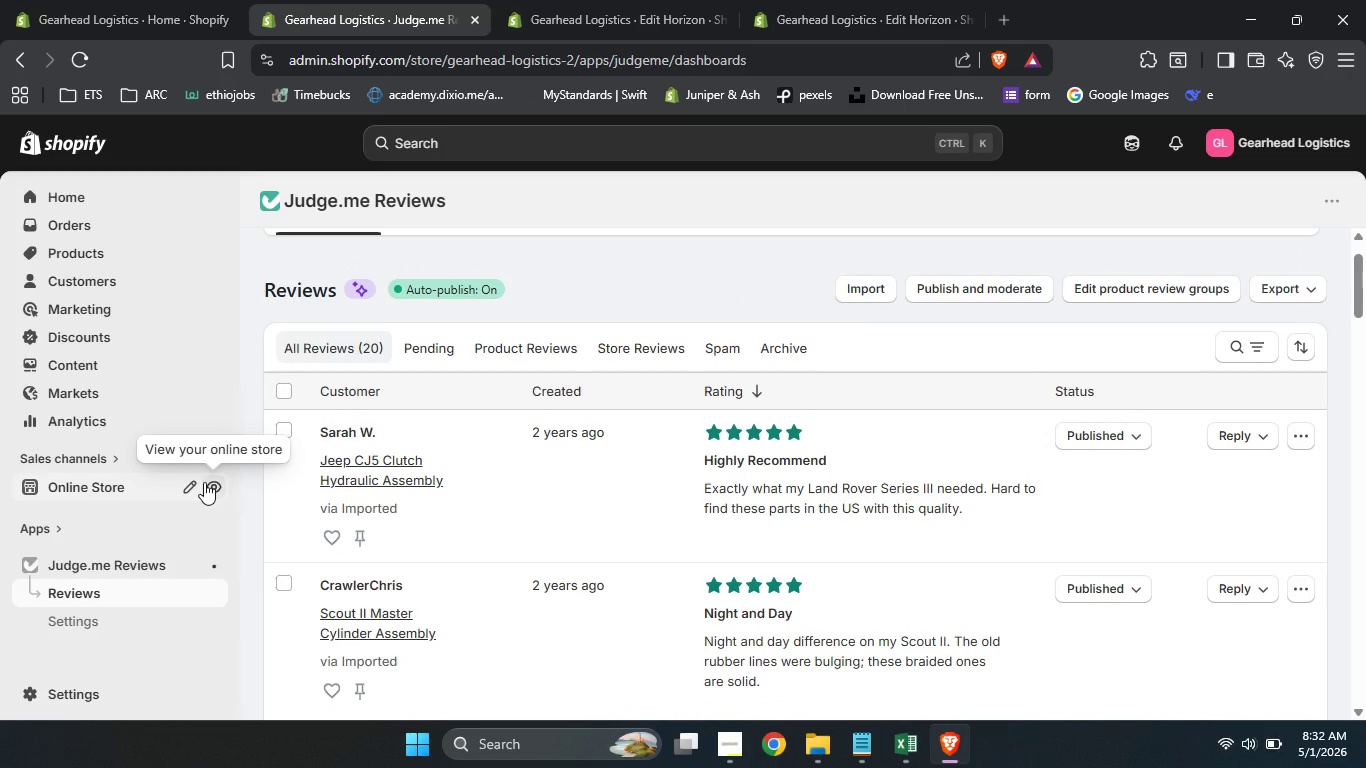 
left_click([204, 482])
 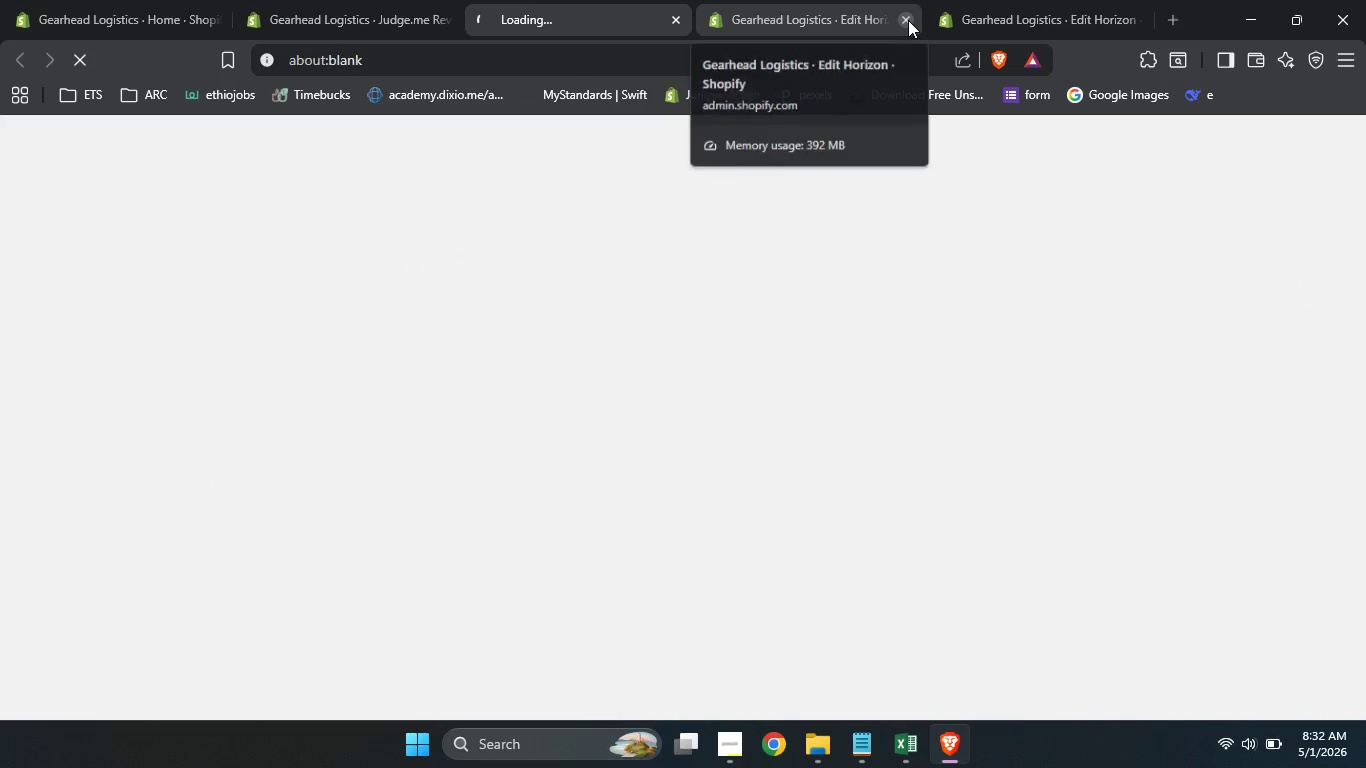 
left_click([908, 20])
 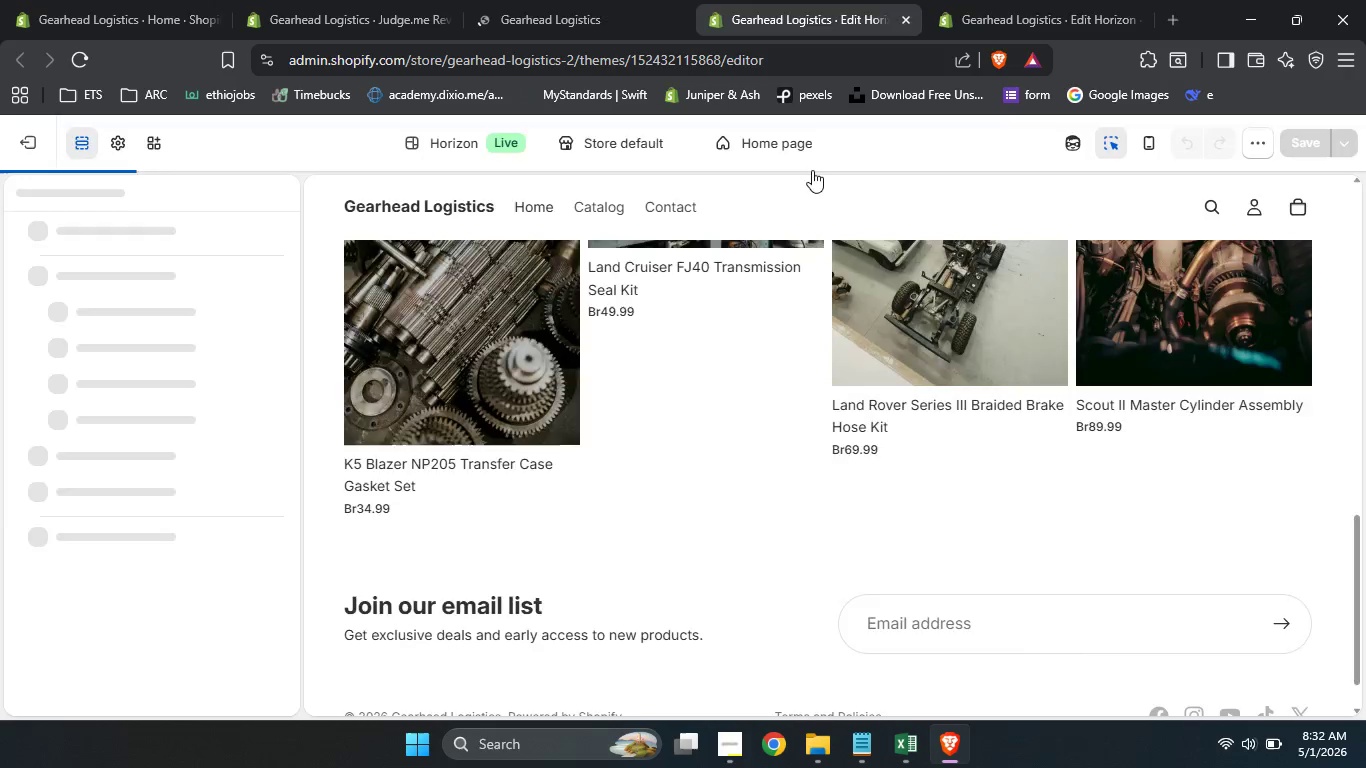 
left_click([802, 183])
 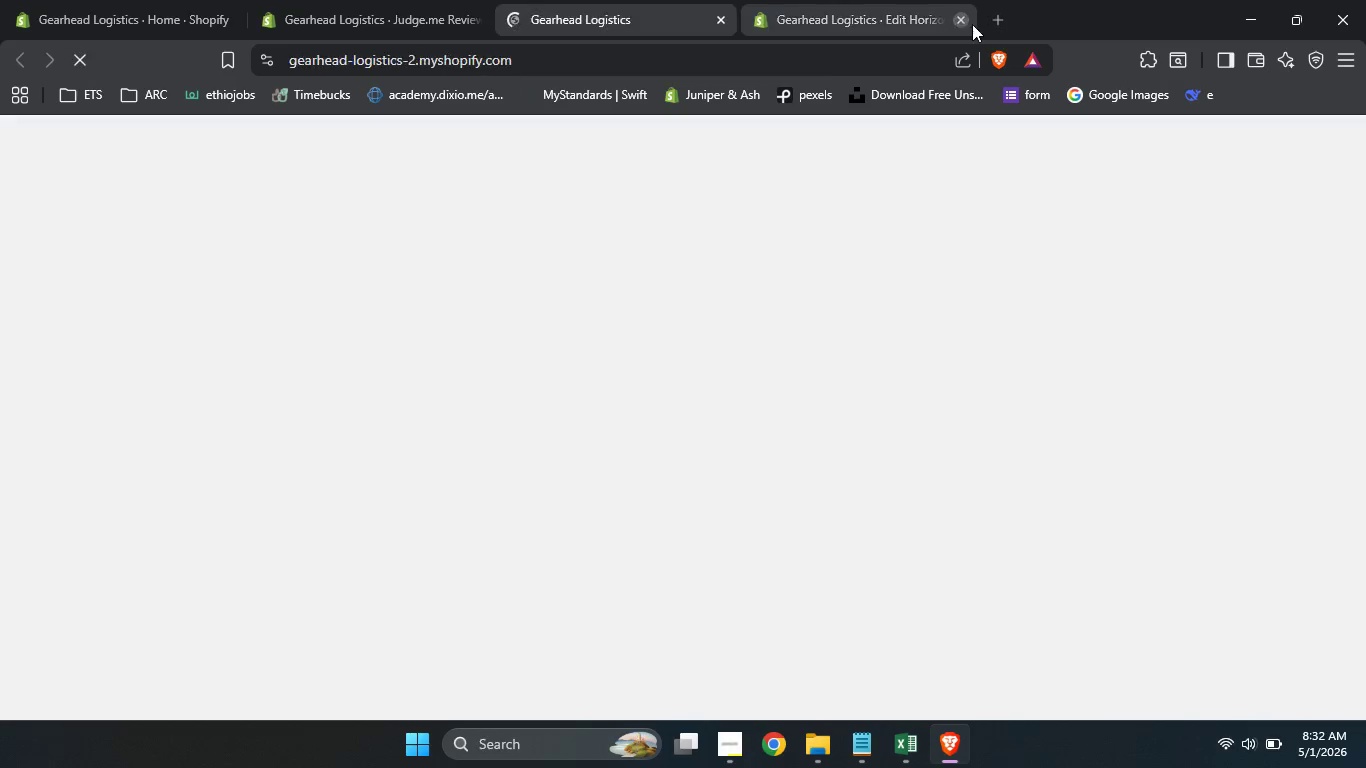 
double_click([972, 24])
 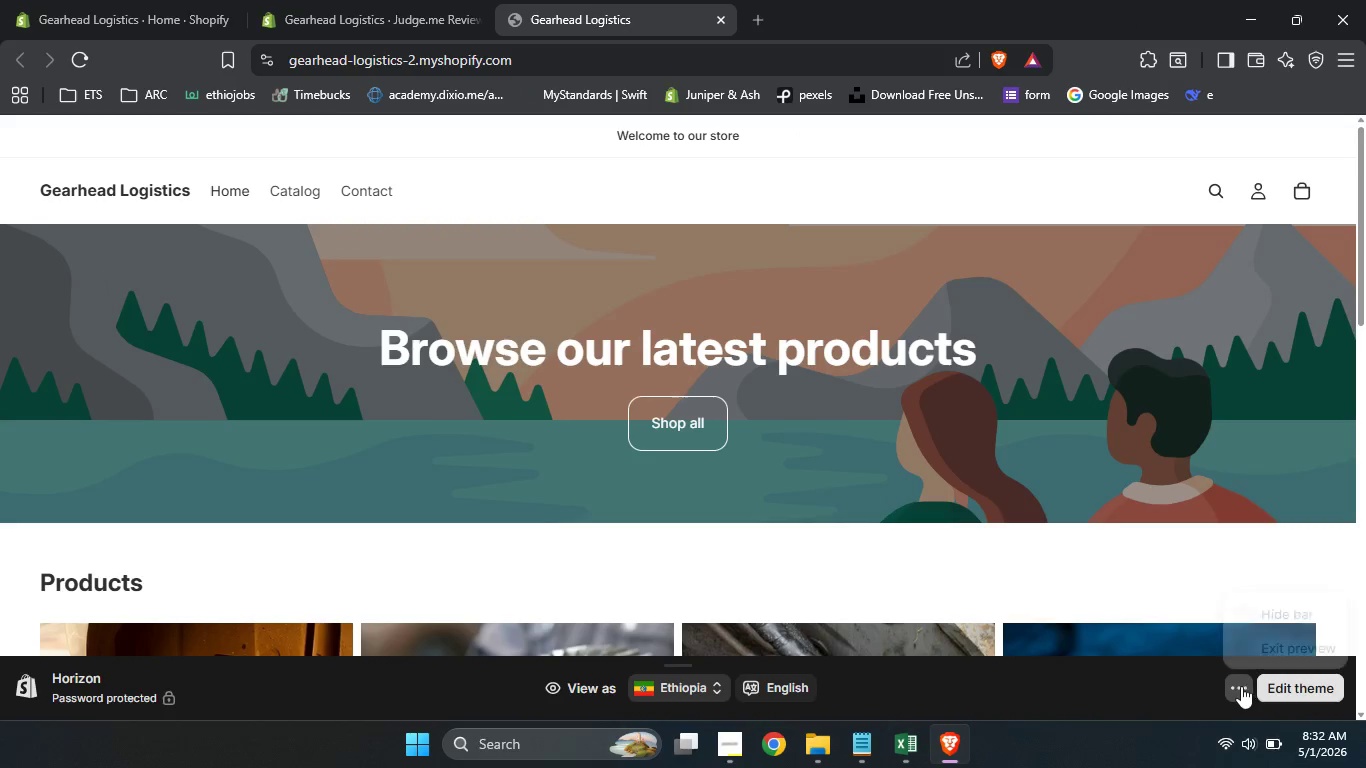 
left_click([1243, 686])
 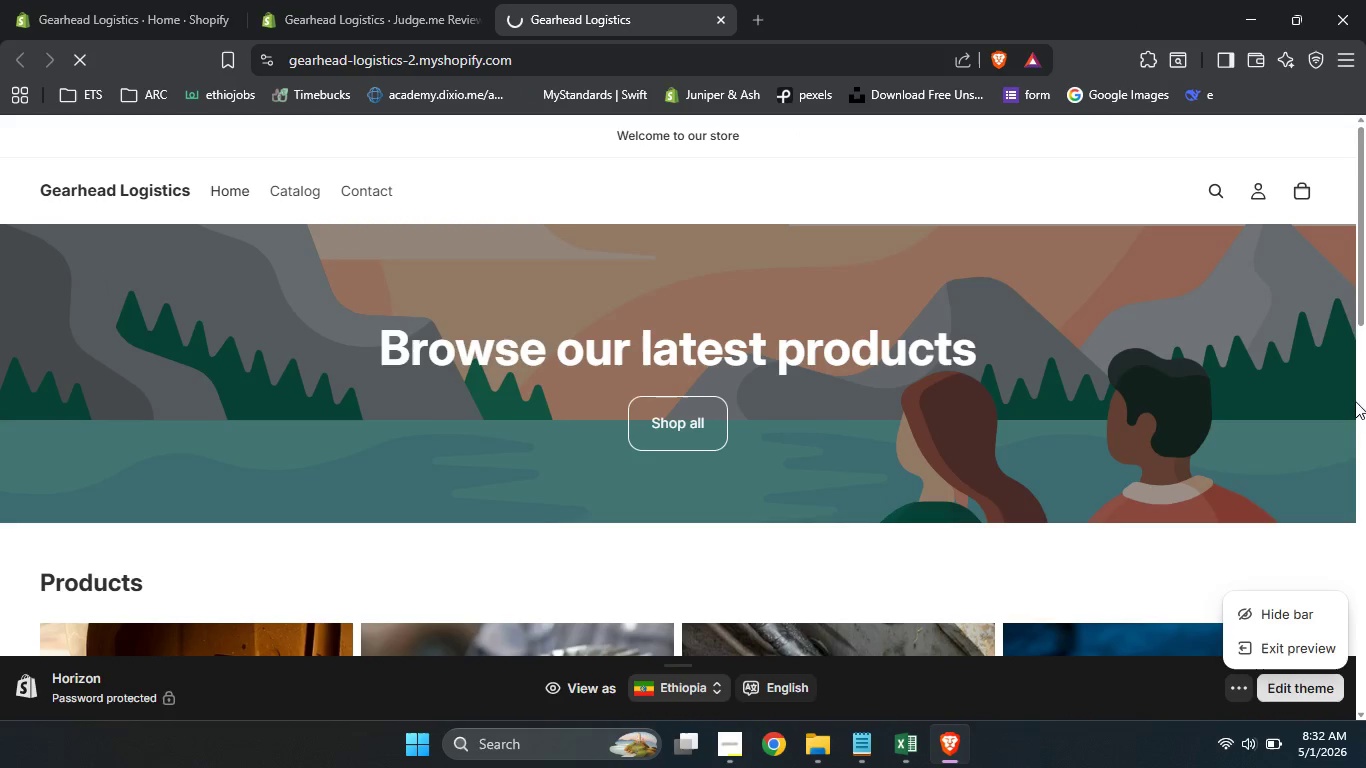 
left_click([1272, 621])
 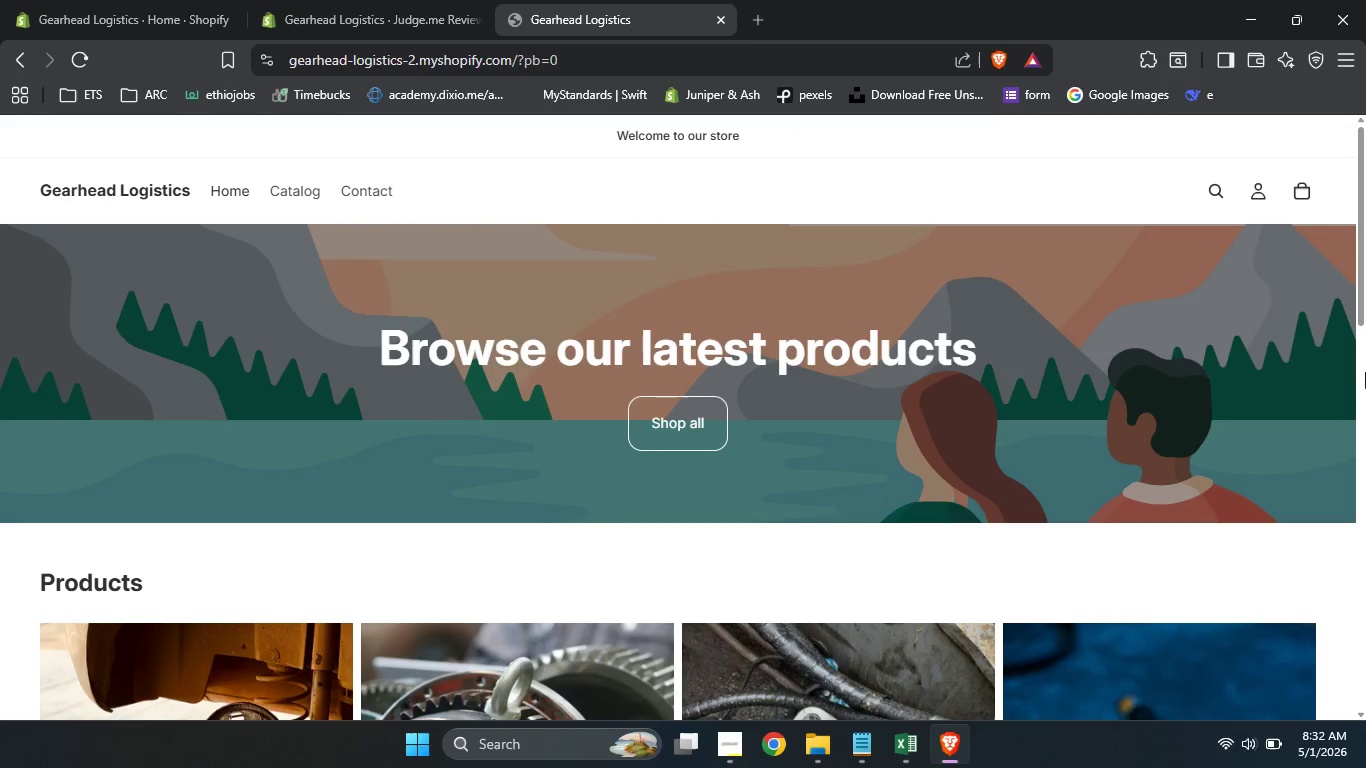 
left_click_drag(start_coordinate=[1364, 282], to_coordinate=[1365, 418])
 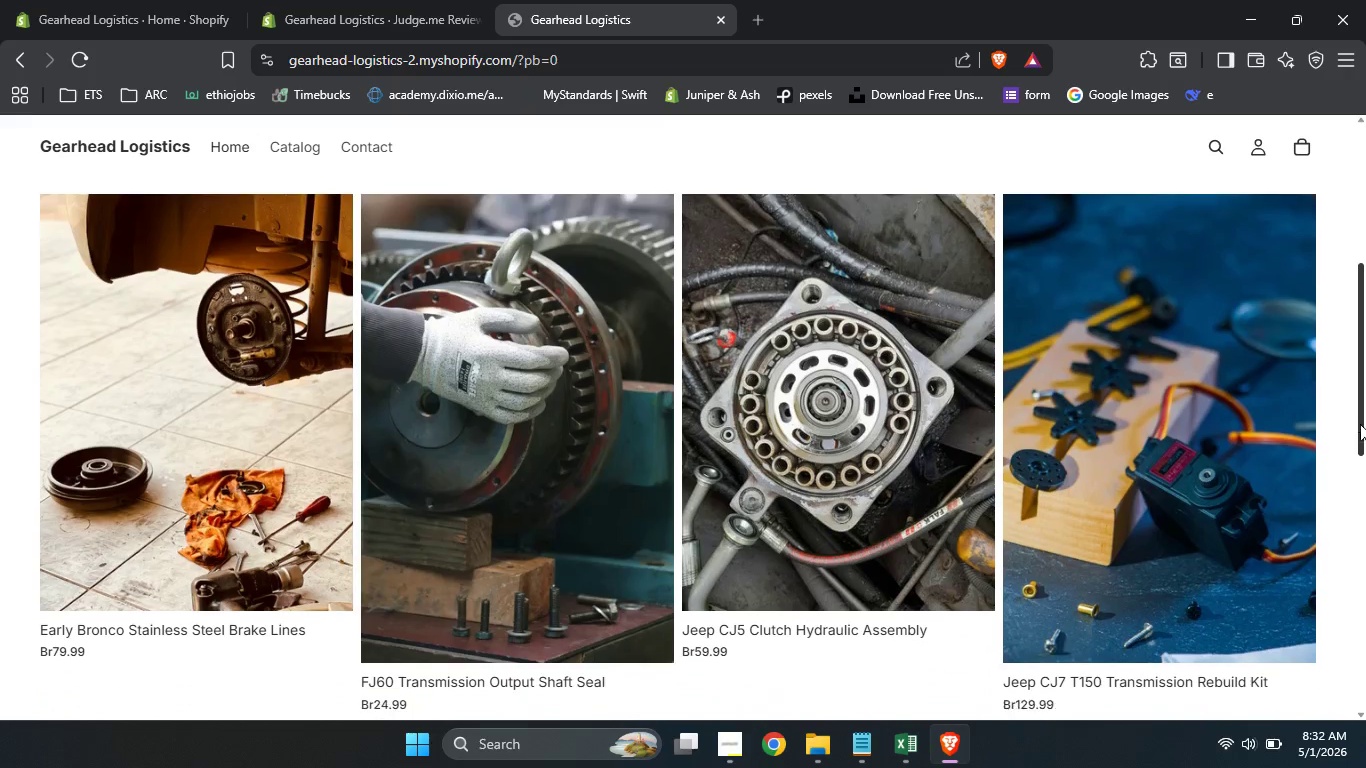 
left_click_drag(start_coordinate=[1358, 269], to_coordinate=[1365, 441])
 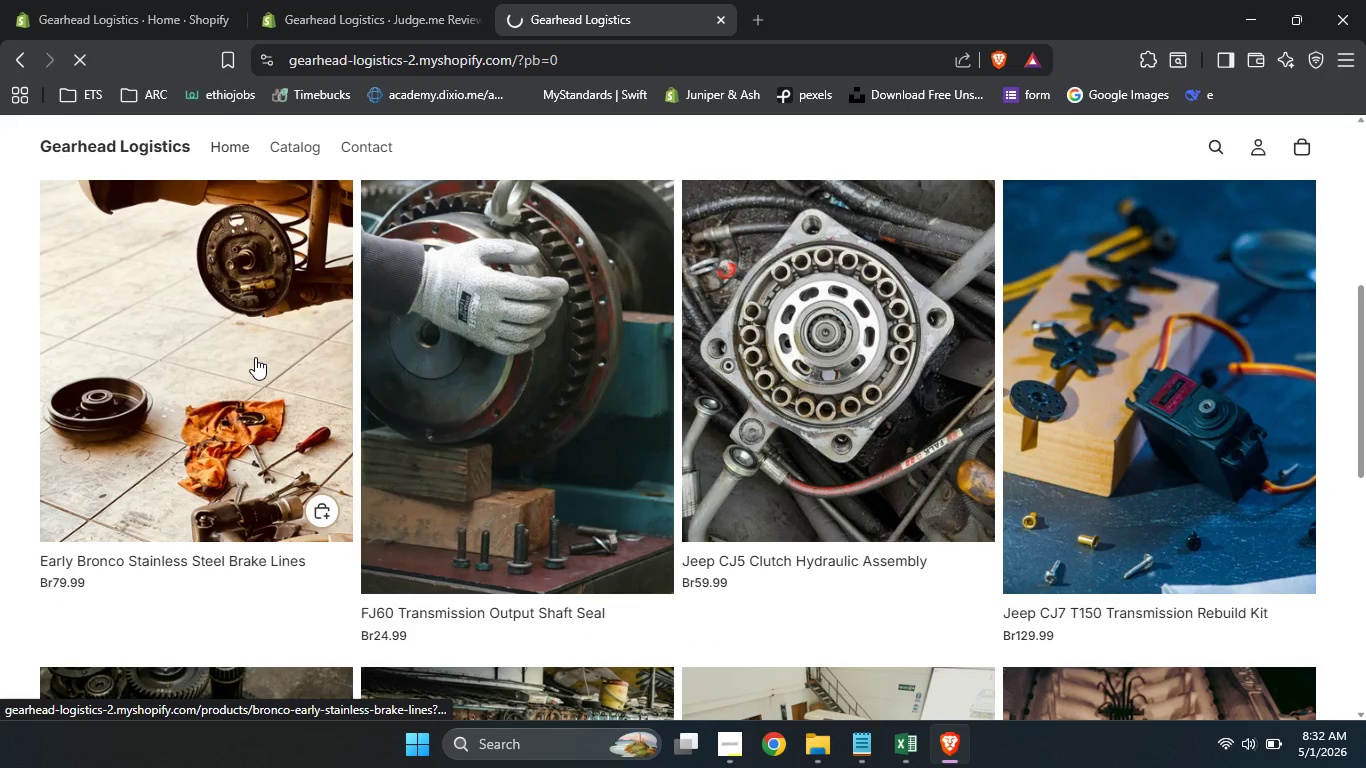 
left_click([255, 357])
 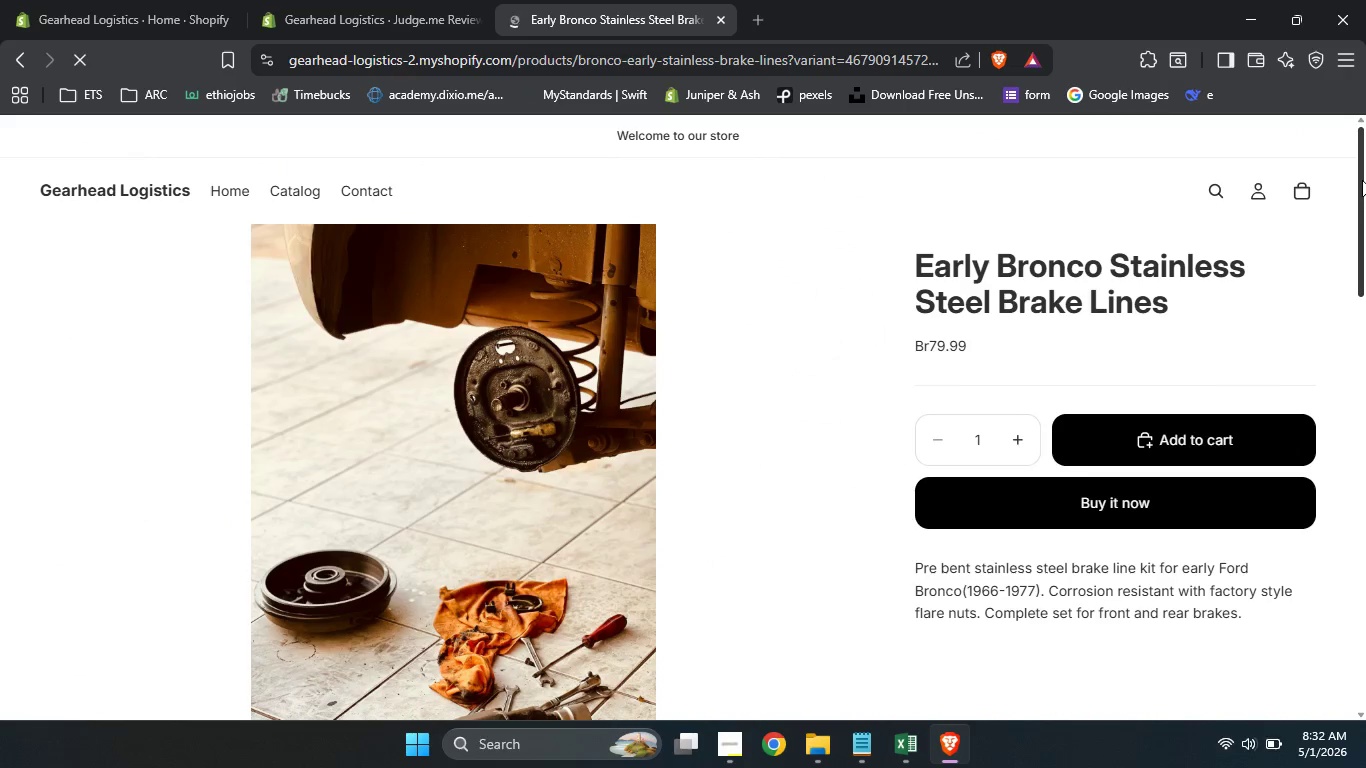 
left_click_drag(start_coordinate=[1362, 180], to_coordinate=[1365, 187])
 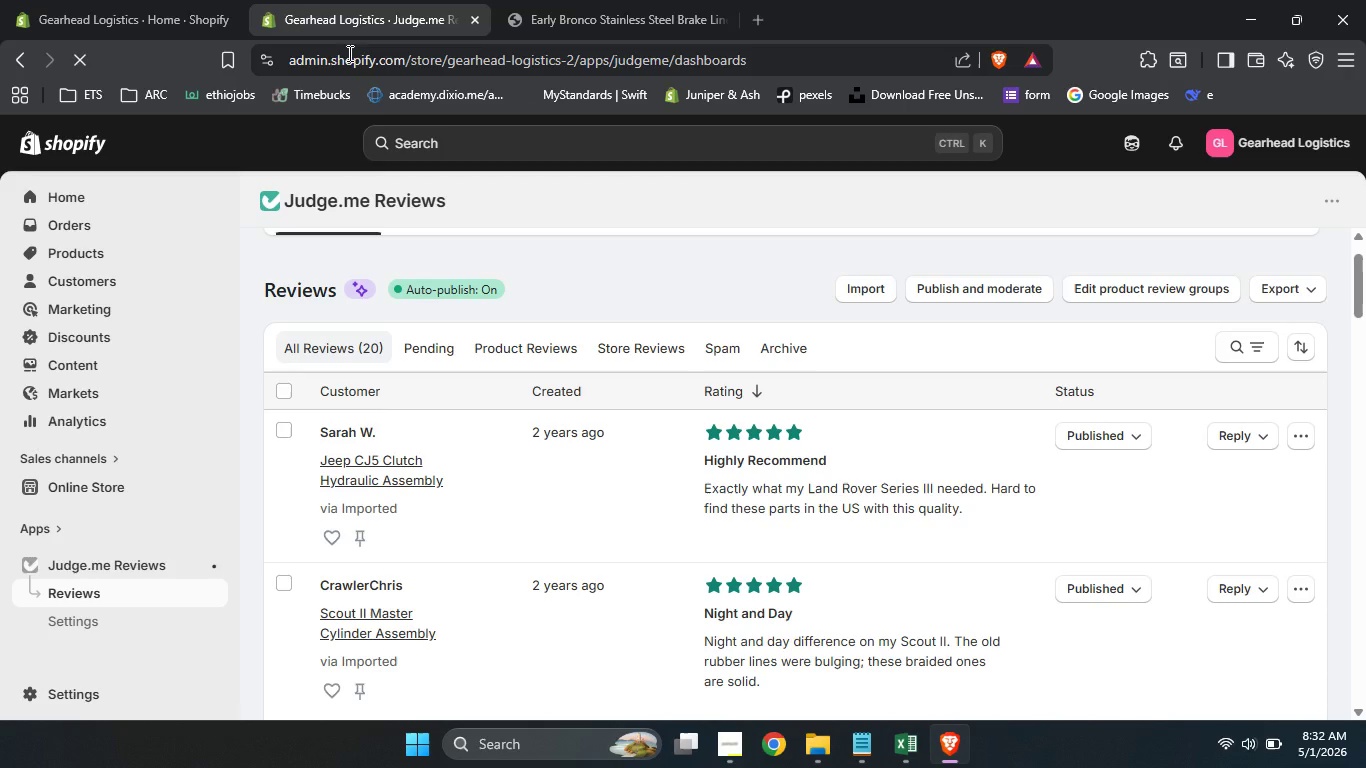 
left_click([359, 0])
 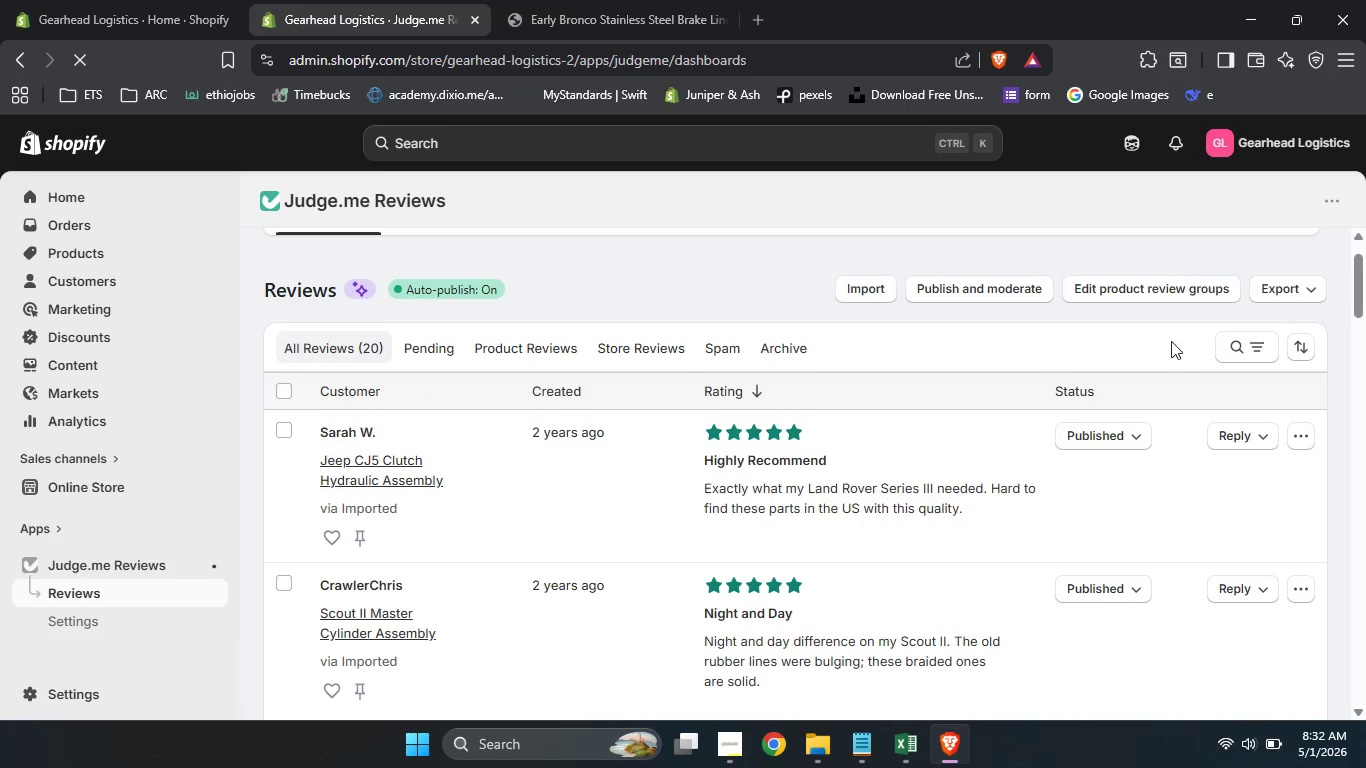 
wait(5.44)
 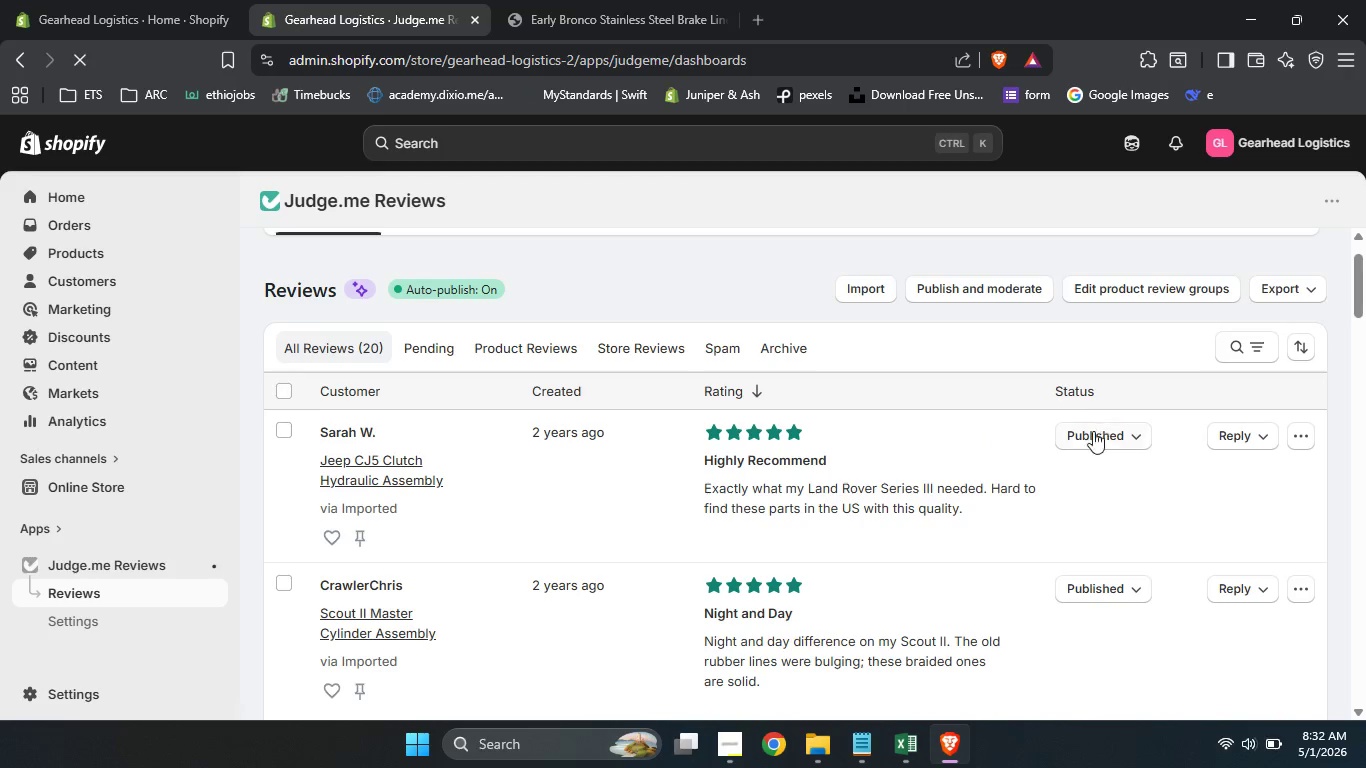 
left_click([1258, 343])
 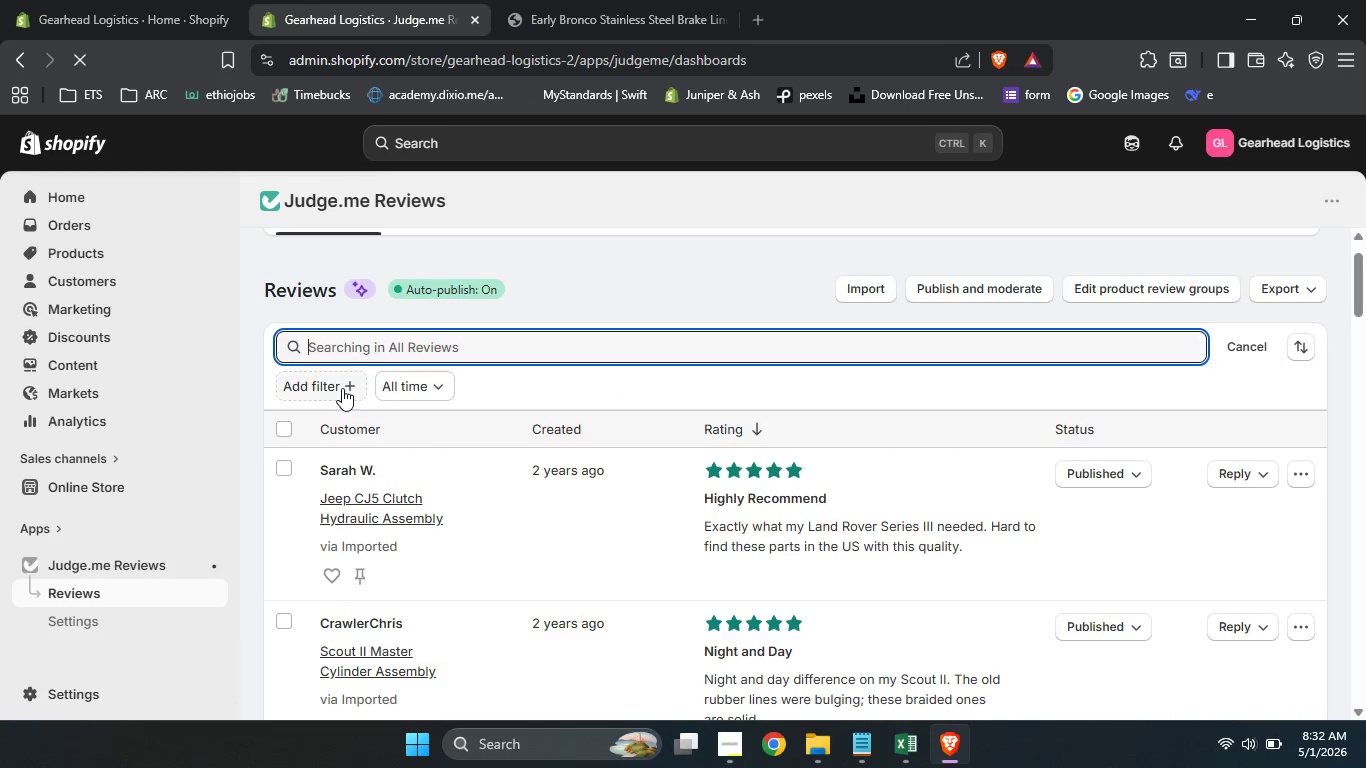 
left_click([342, 388])
 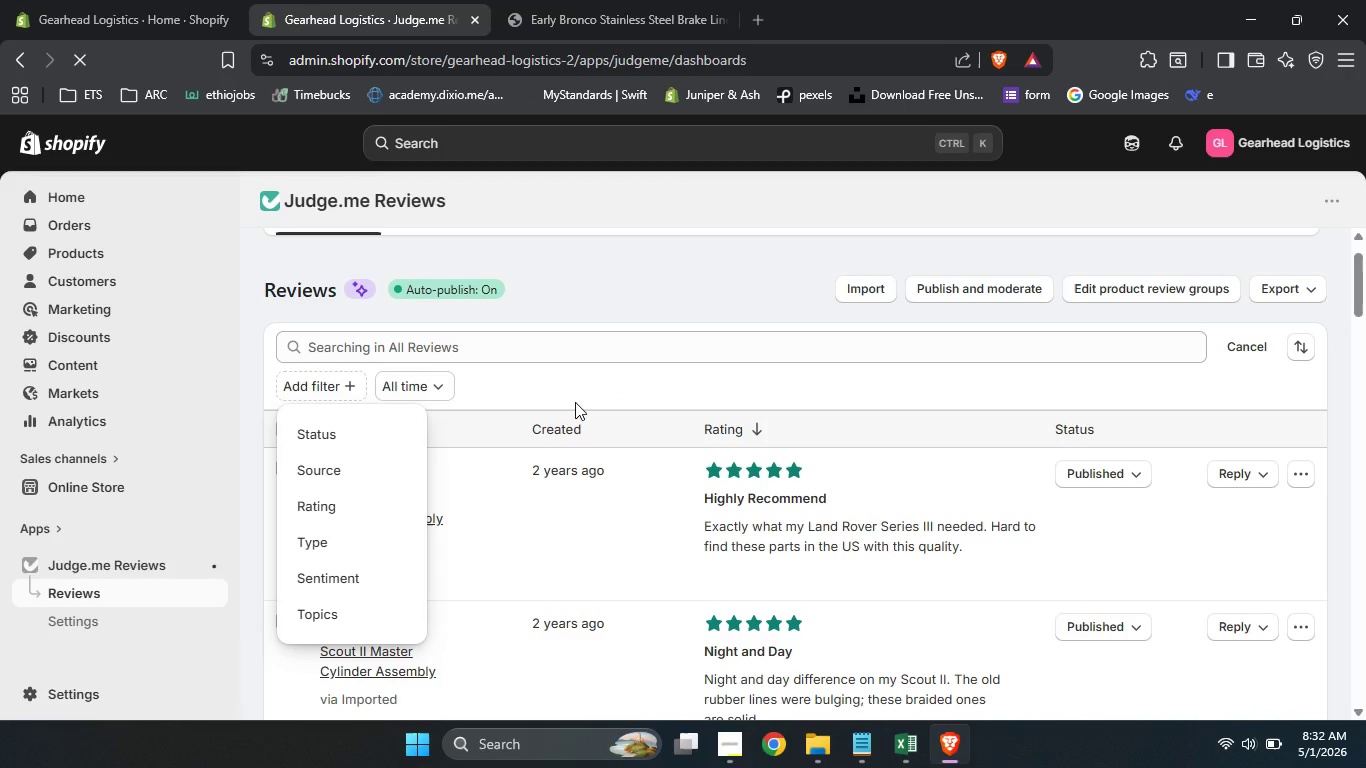 
left_click([581, 400])
 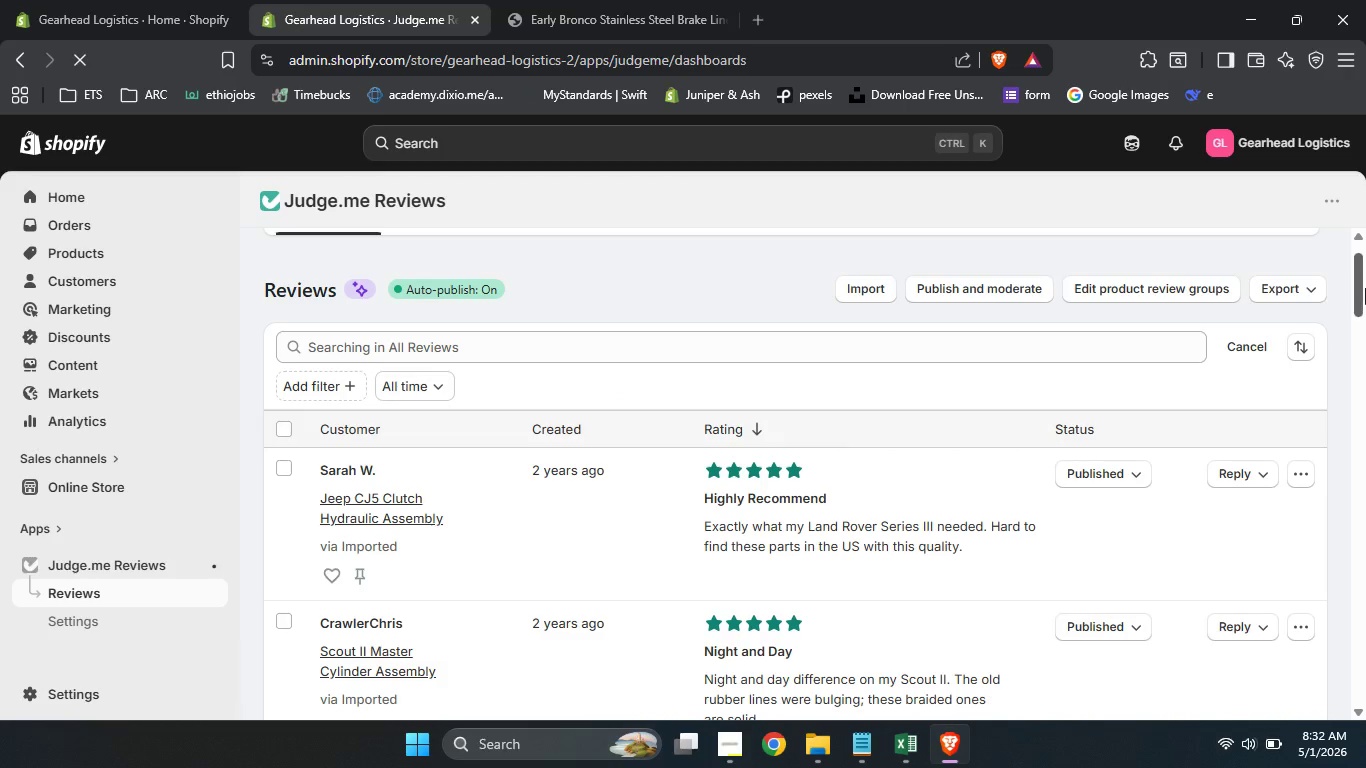 
left_click([1365, 295])
 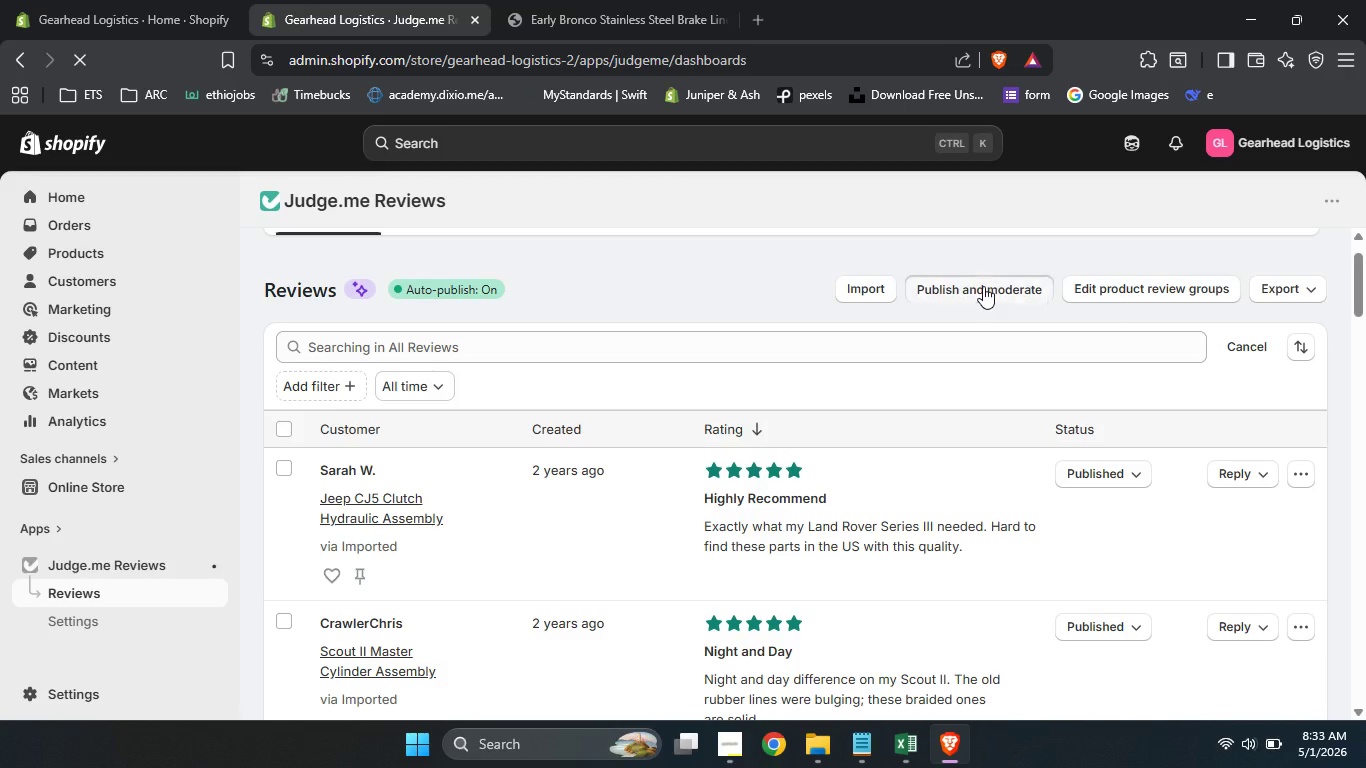 
left_click([983, 286])
 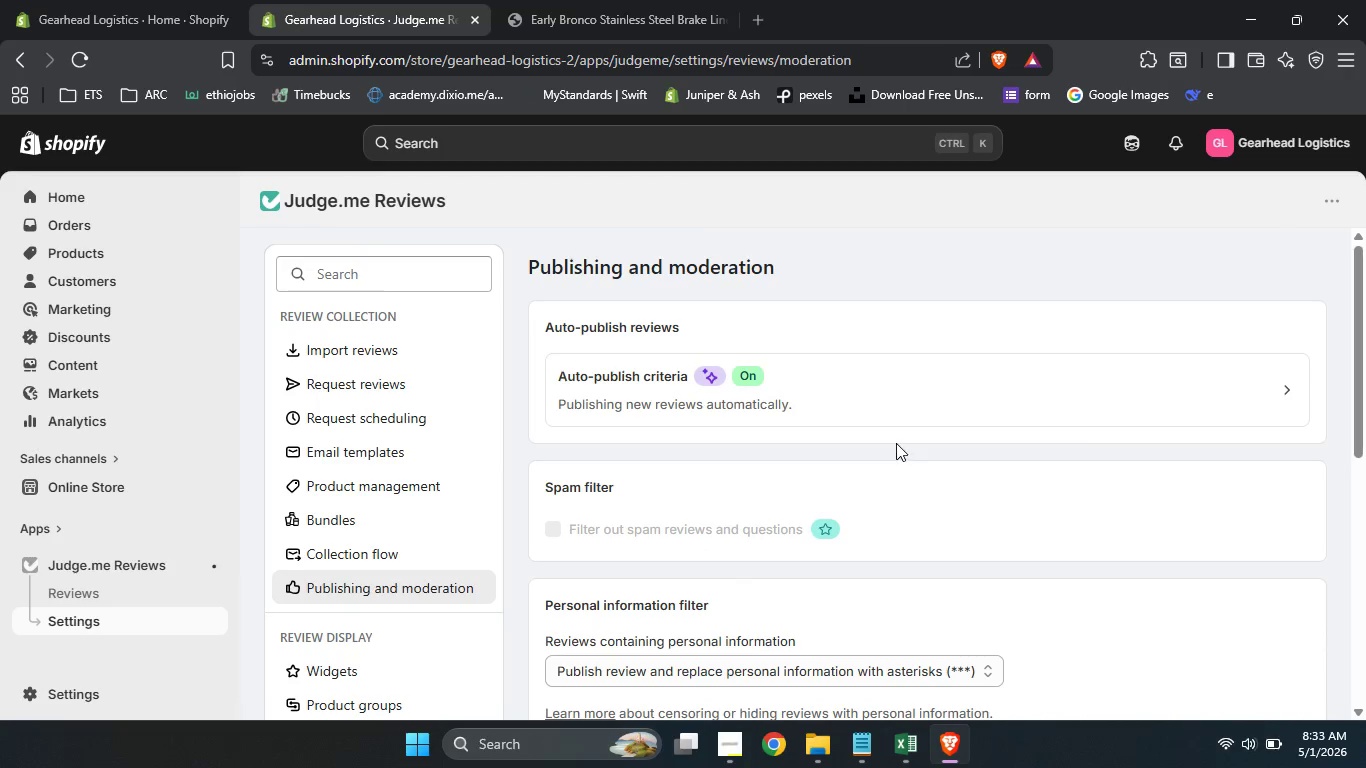 
scroll: coordinate [896, 442], scroll_direction: down, amount: 2.0
 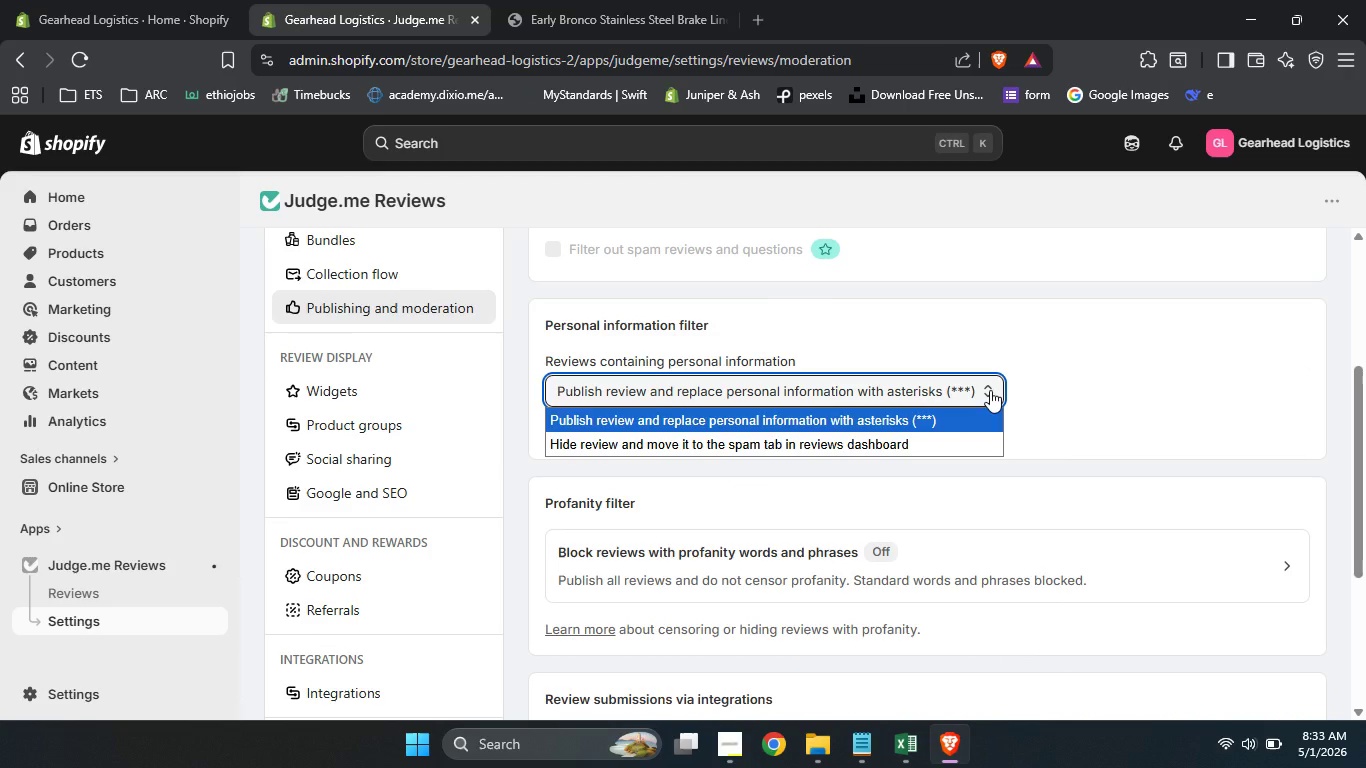 
left_click([990, 390])
 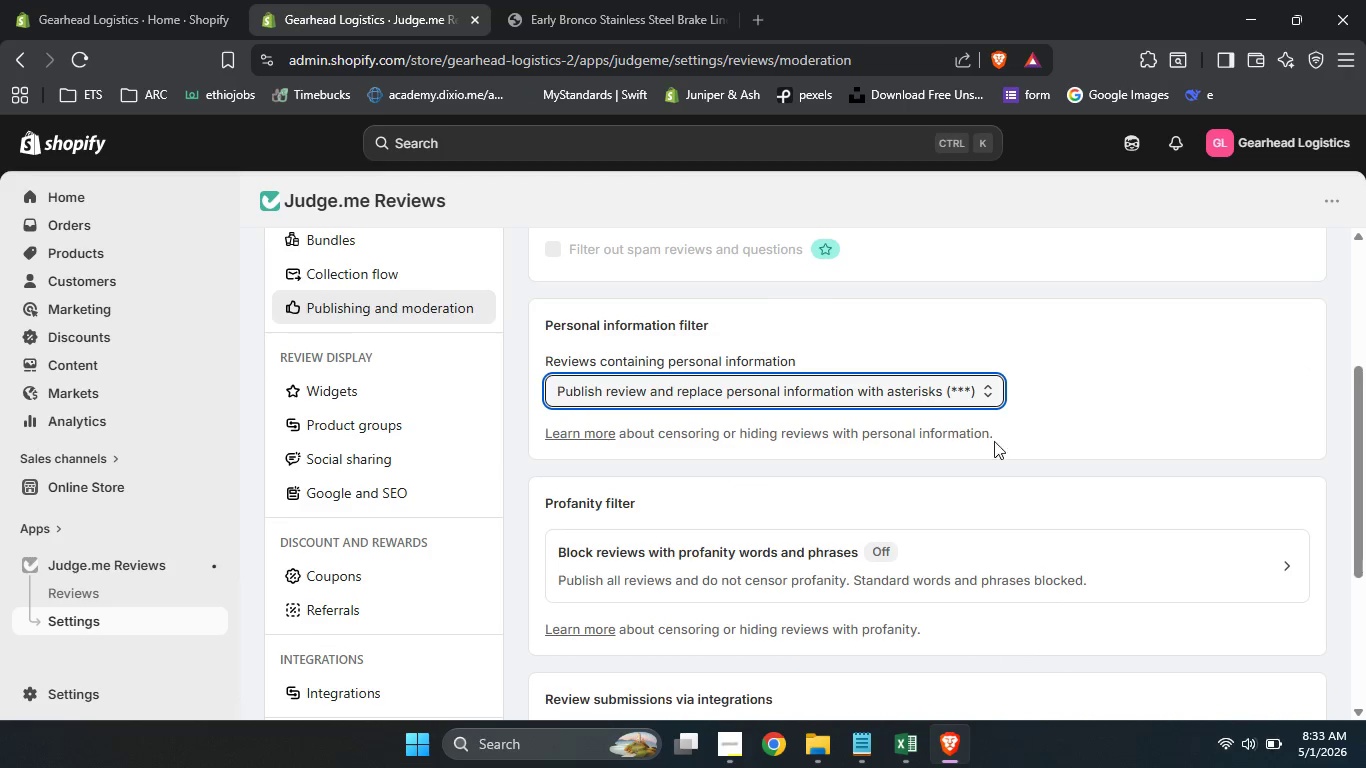 
left_click([990, 390])
 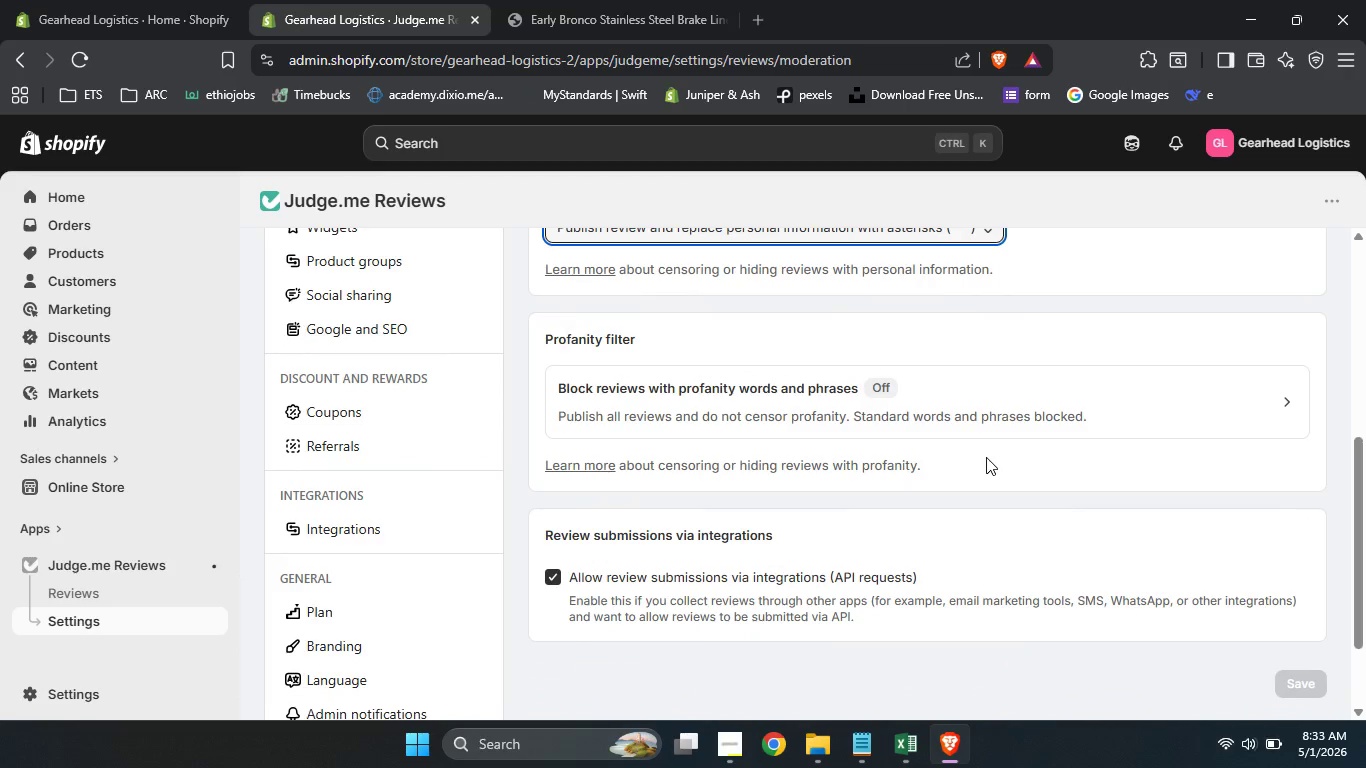 
scroll: coordinate [986, 457], scroll_direction: down, amount: 2.0
 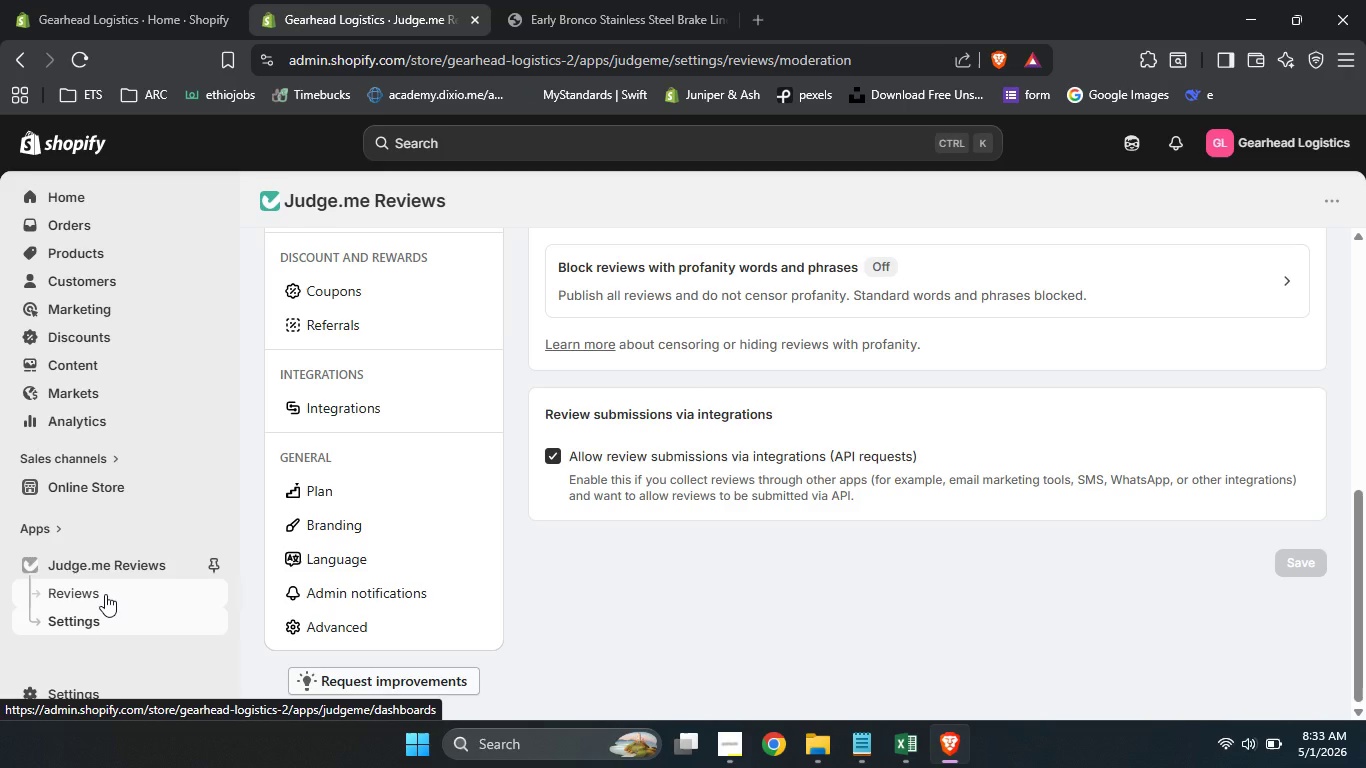 
left_click([105, 594])
 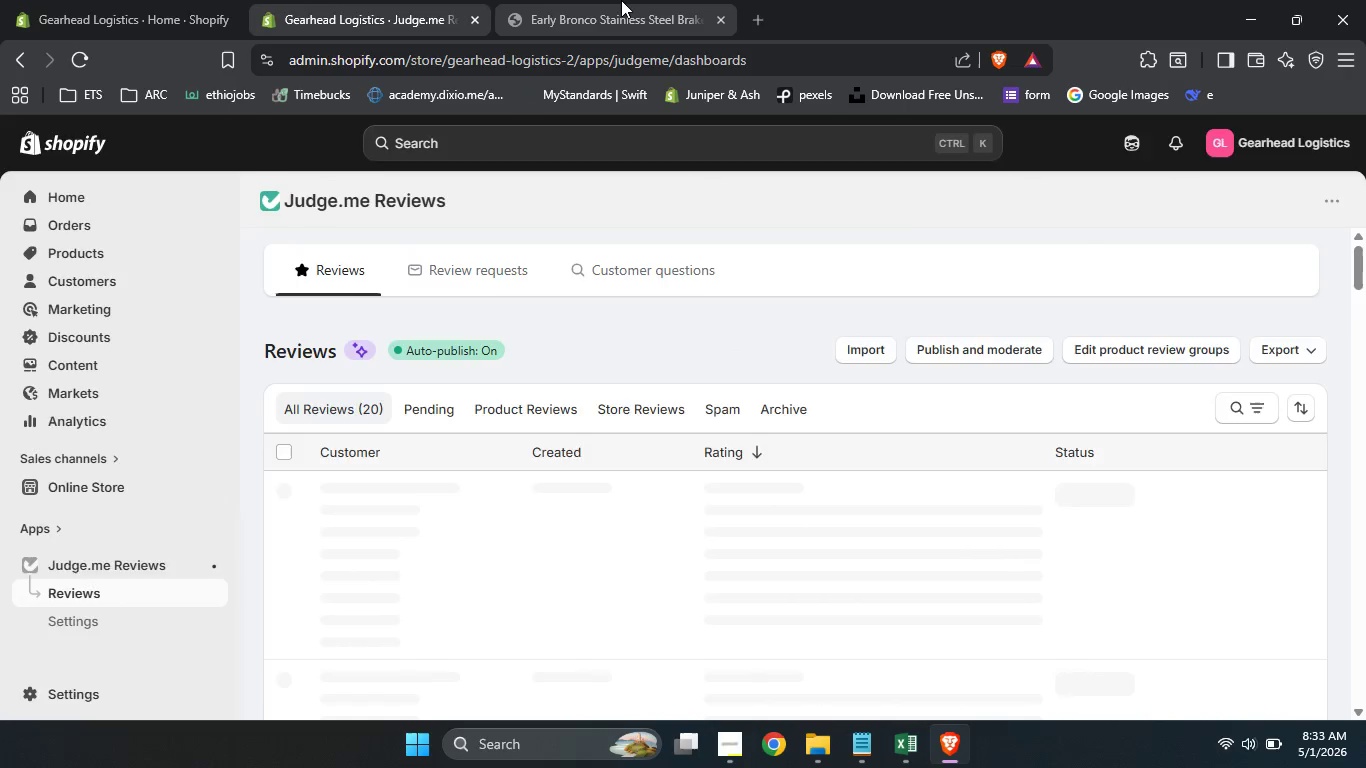 
left_click([621, 0])
 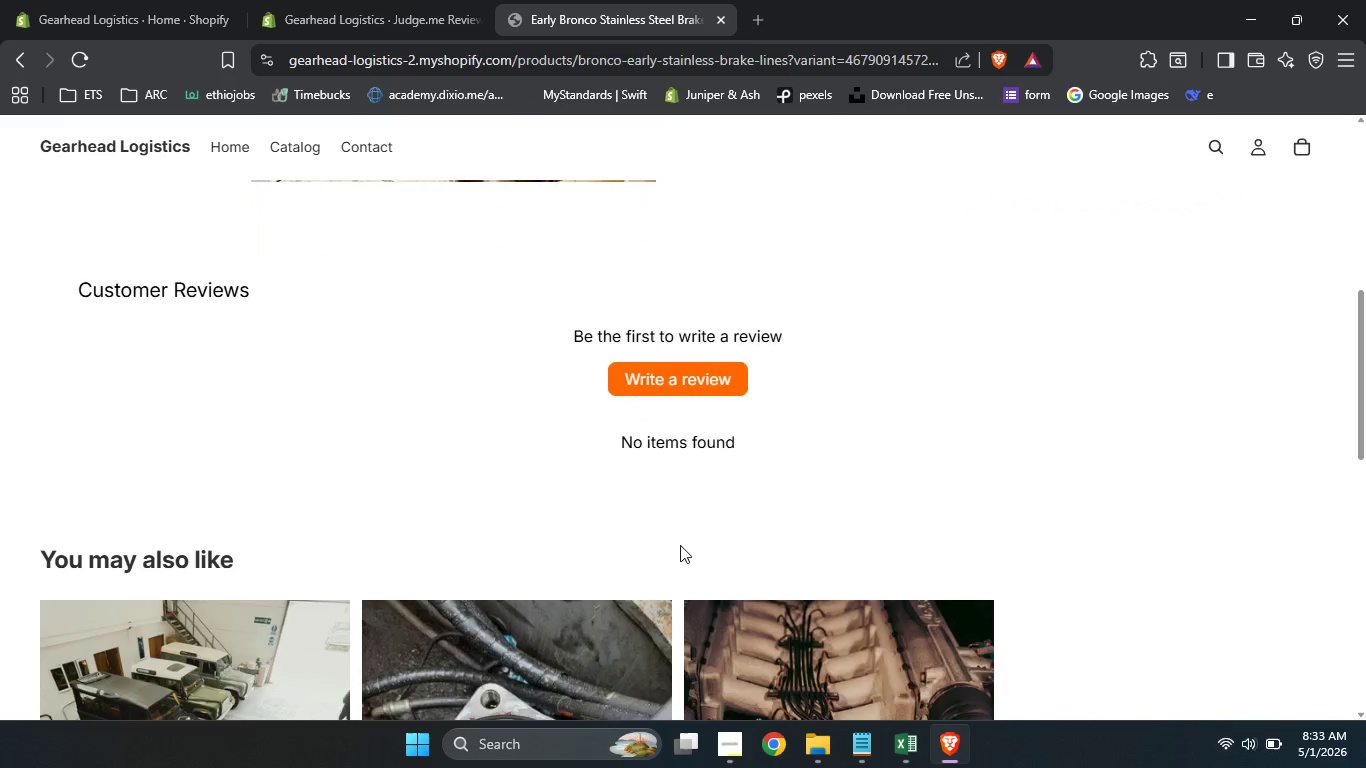 
left_click([527, 434])
 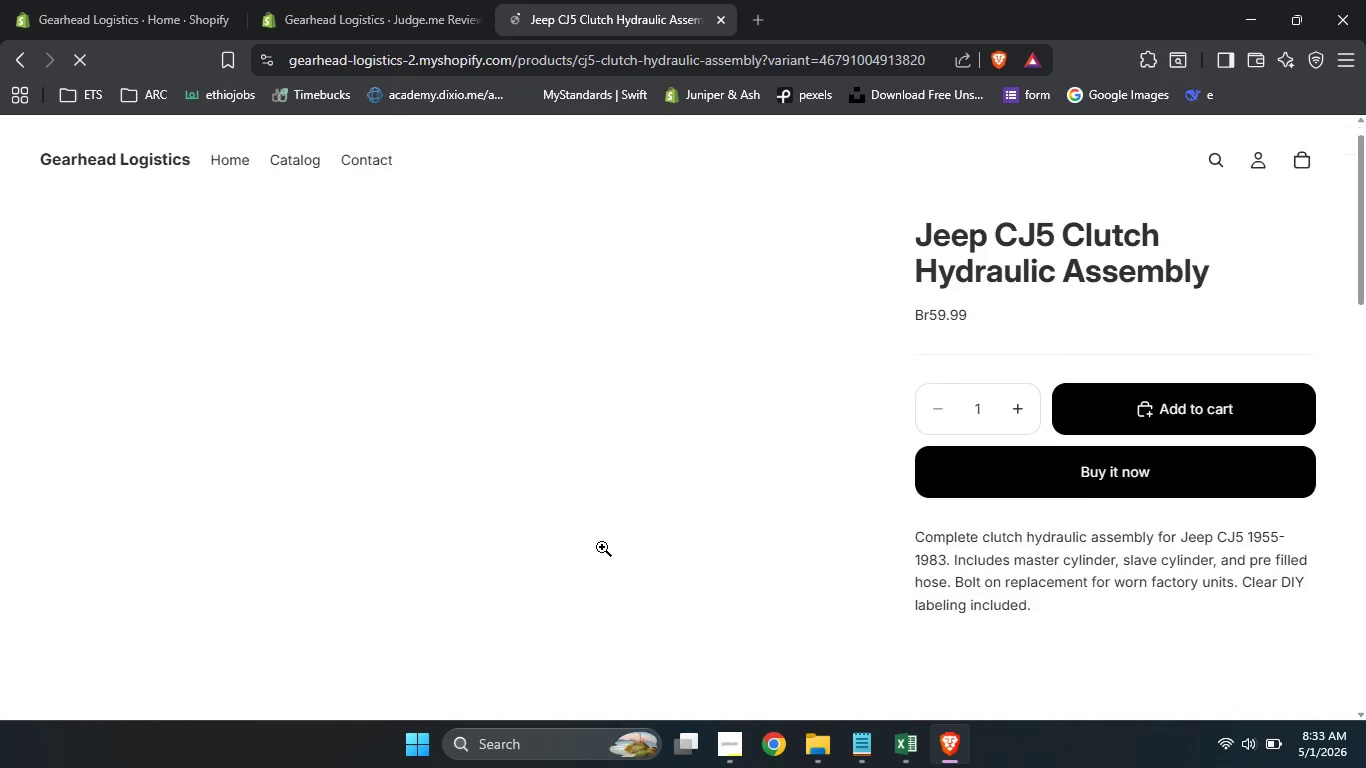 
scroll: coordinate [697, 482], scroll_direction: down, amount: 16.0
 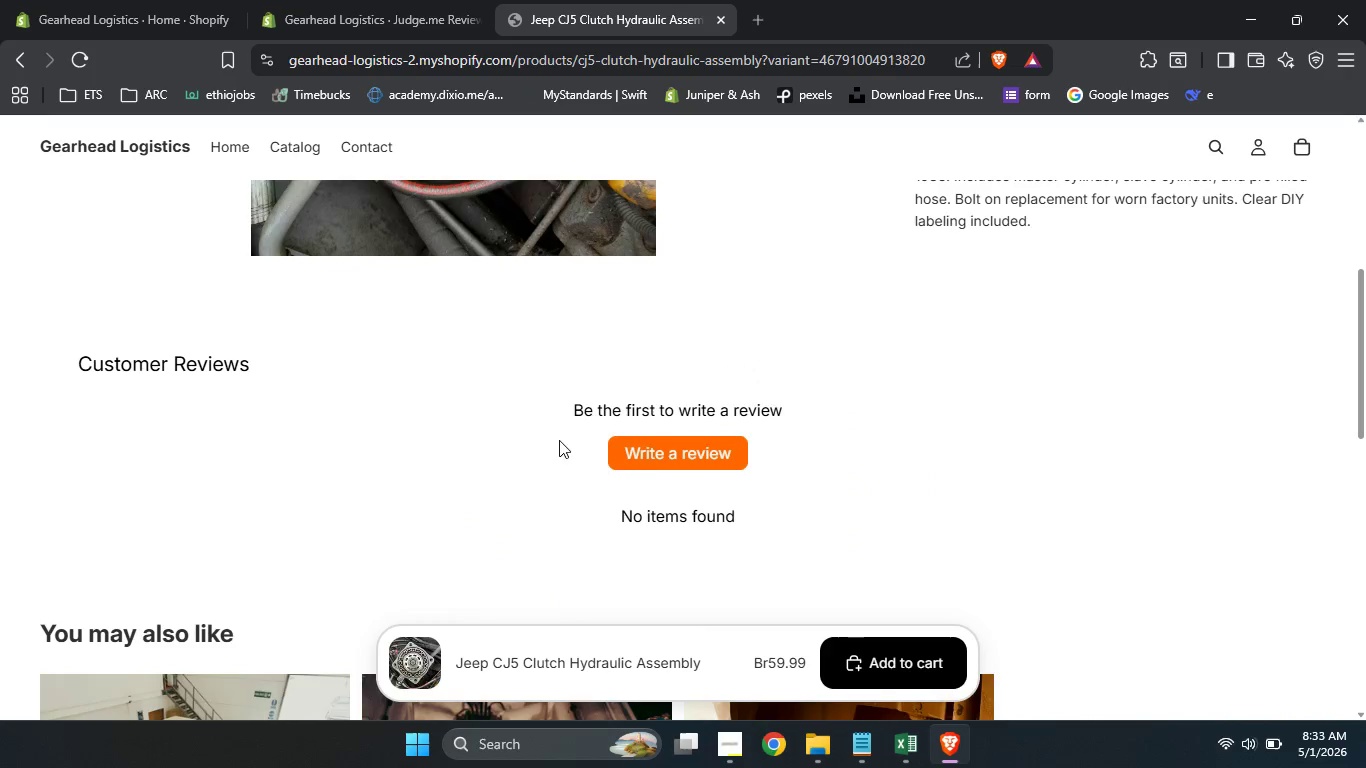 
scroll: coordinate [519, 368], scroll_direction: up, amount: 1.0
 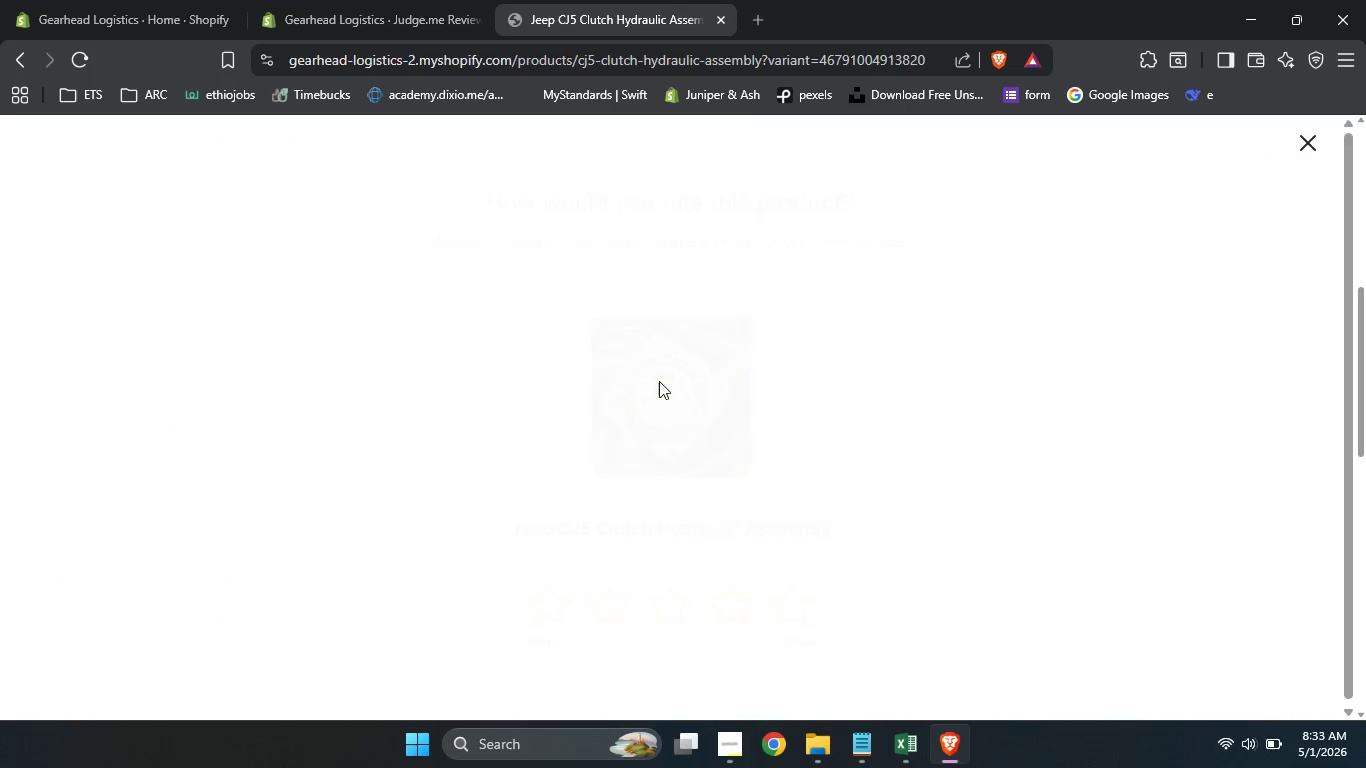 
left_click([659, 381])
 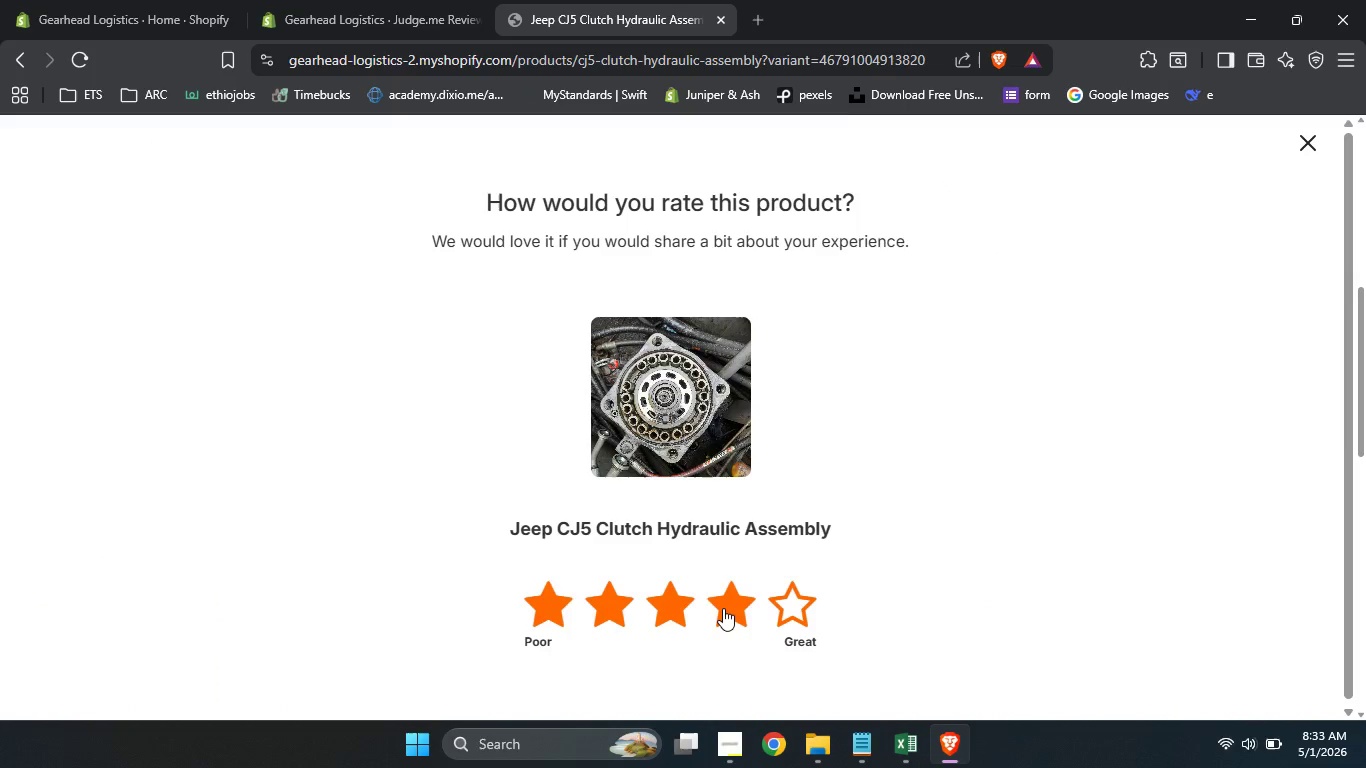 
left_click([723, 608])
 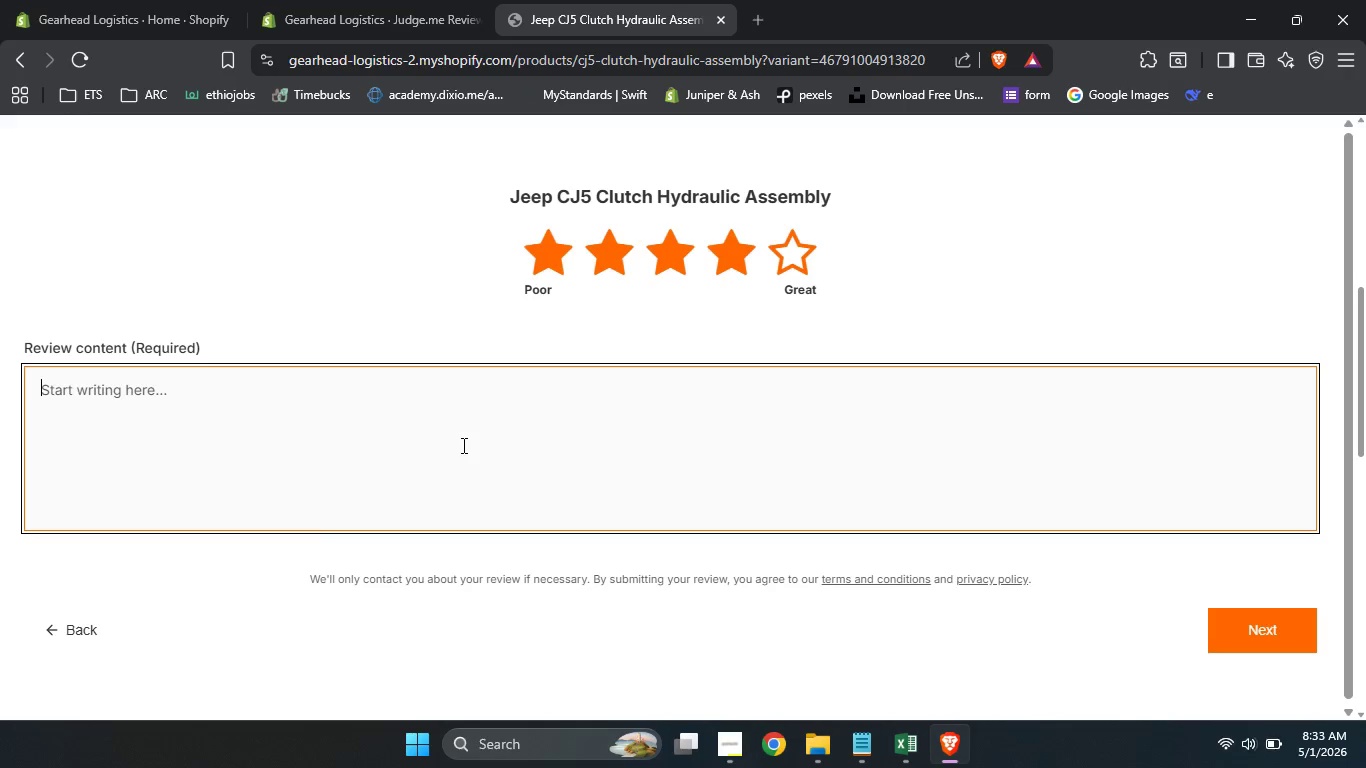 
left_click([462, 445])
 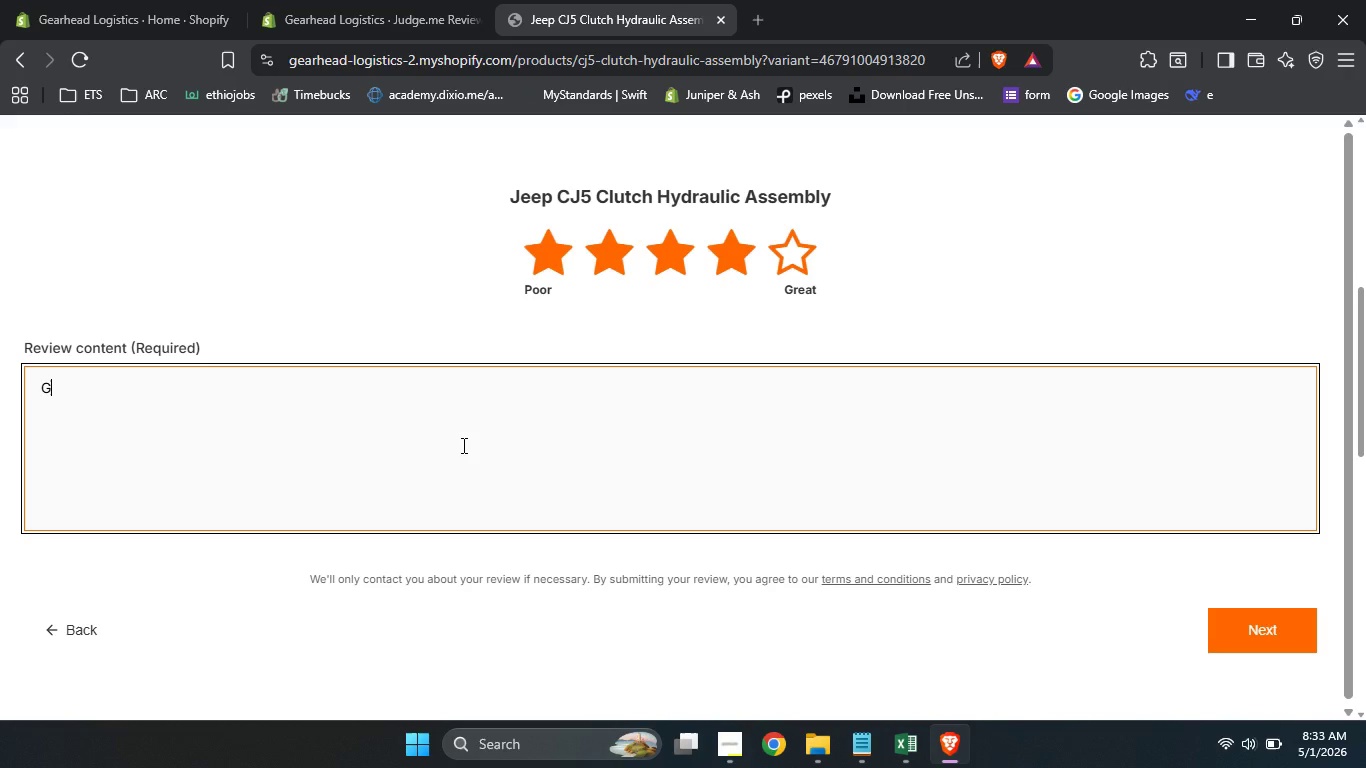 
type(Greate Good Service)
 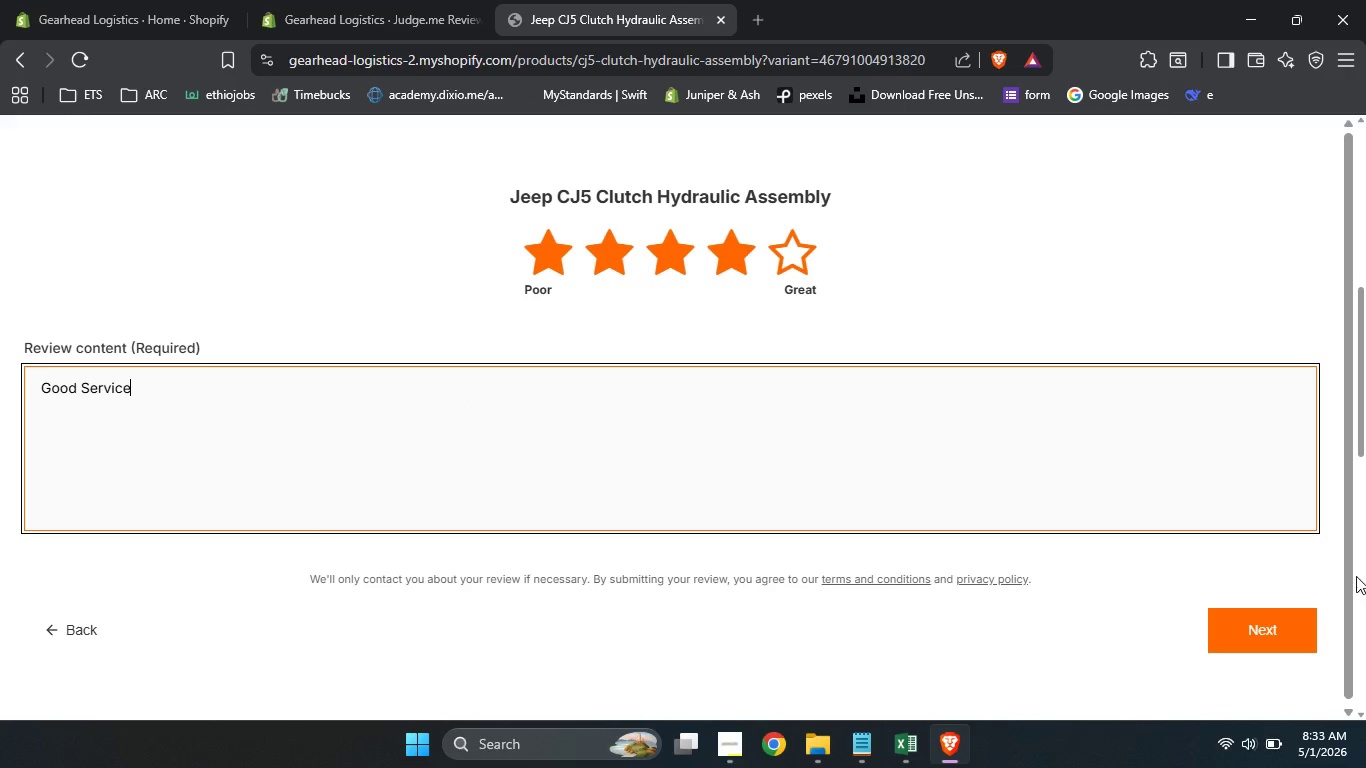 
hold_key(key=Backspace, duration=0.91)
 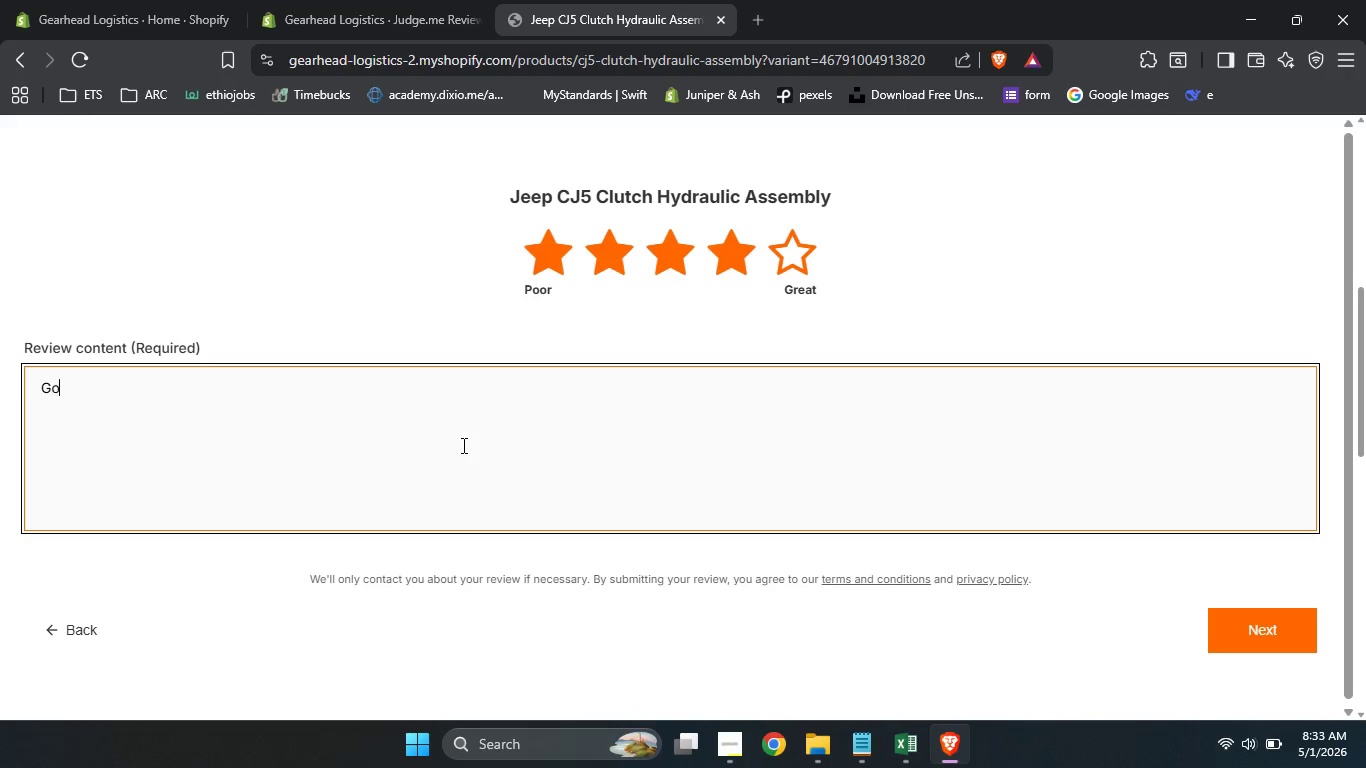 
left_click([1270, 631])
 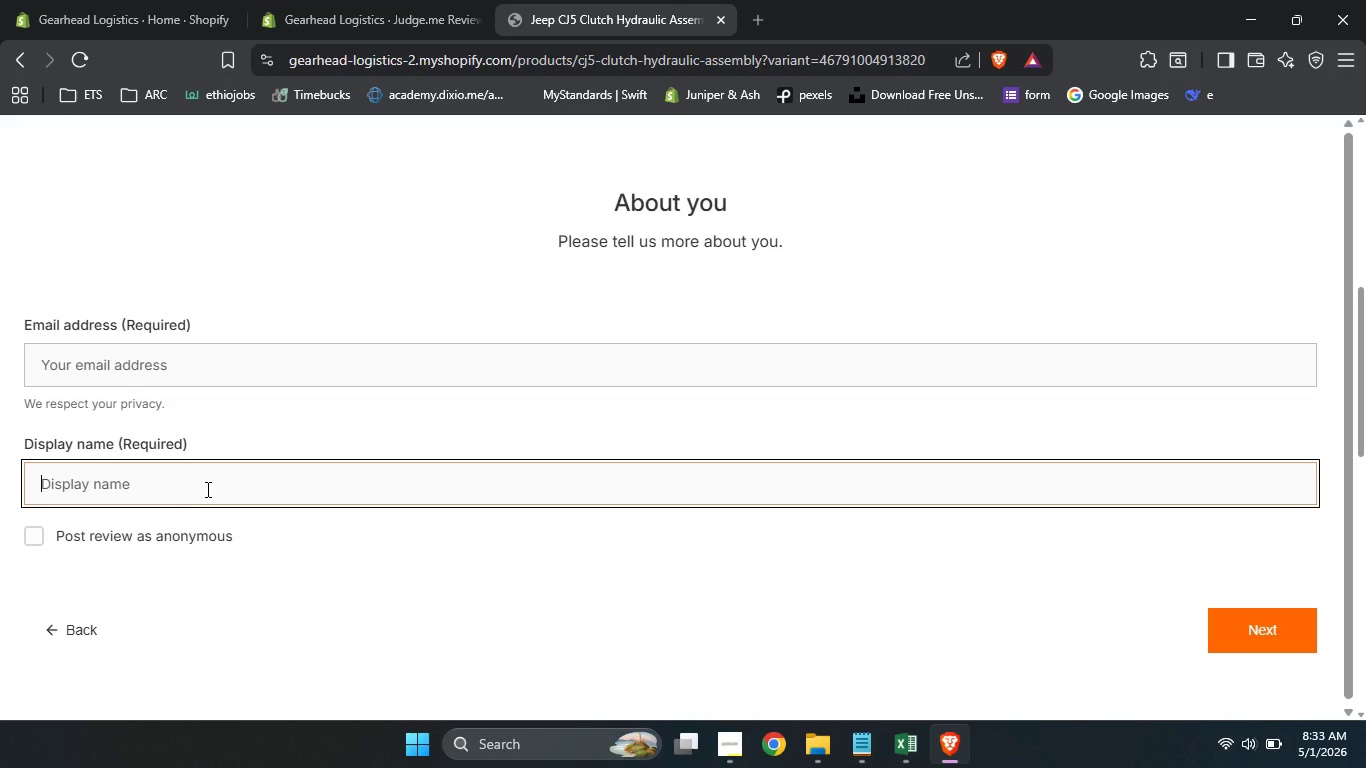 
left_click([206, 489])
 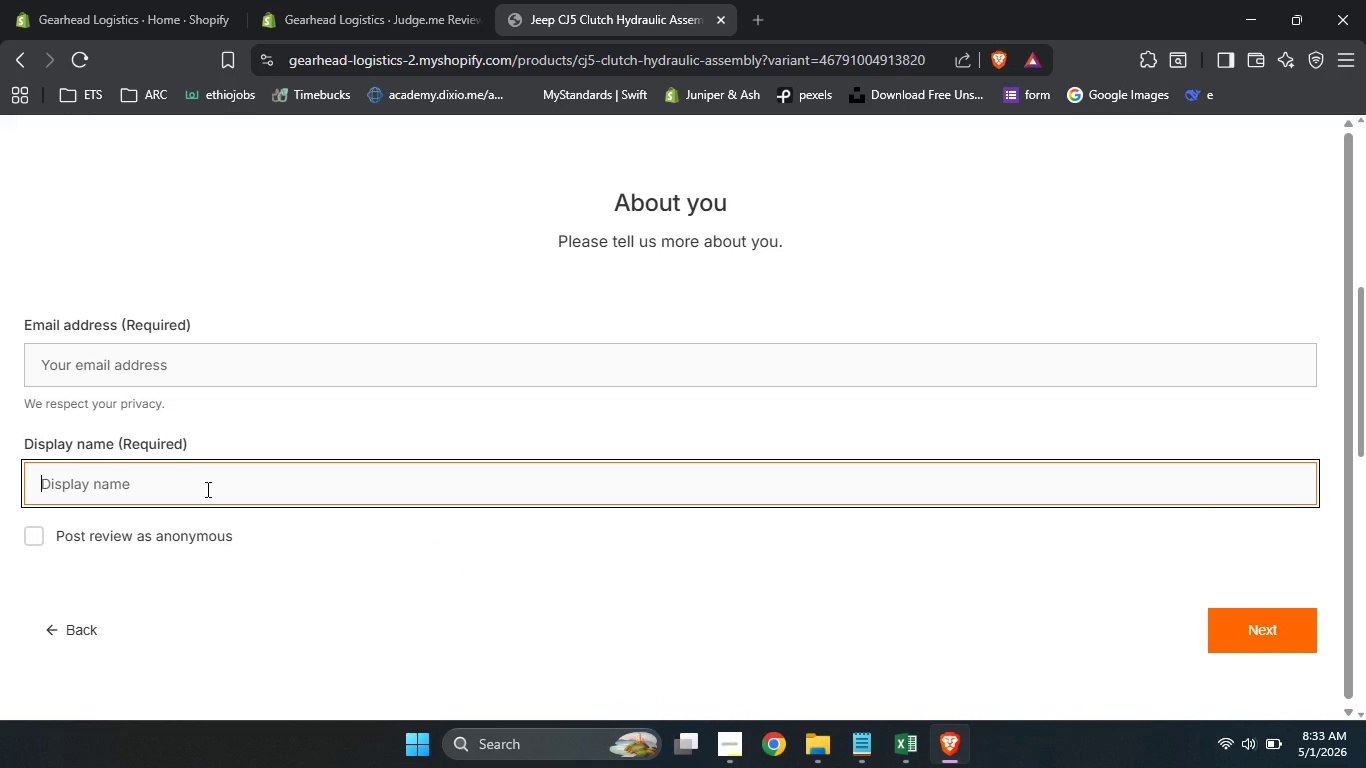 
type(Mis X)
 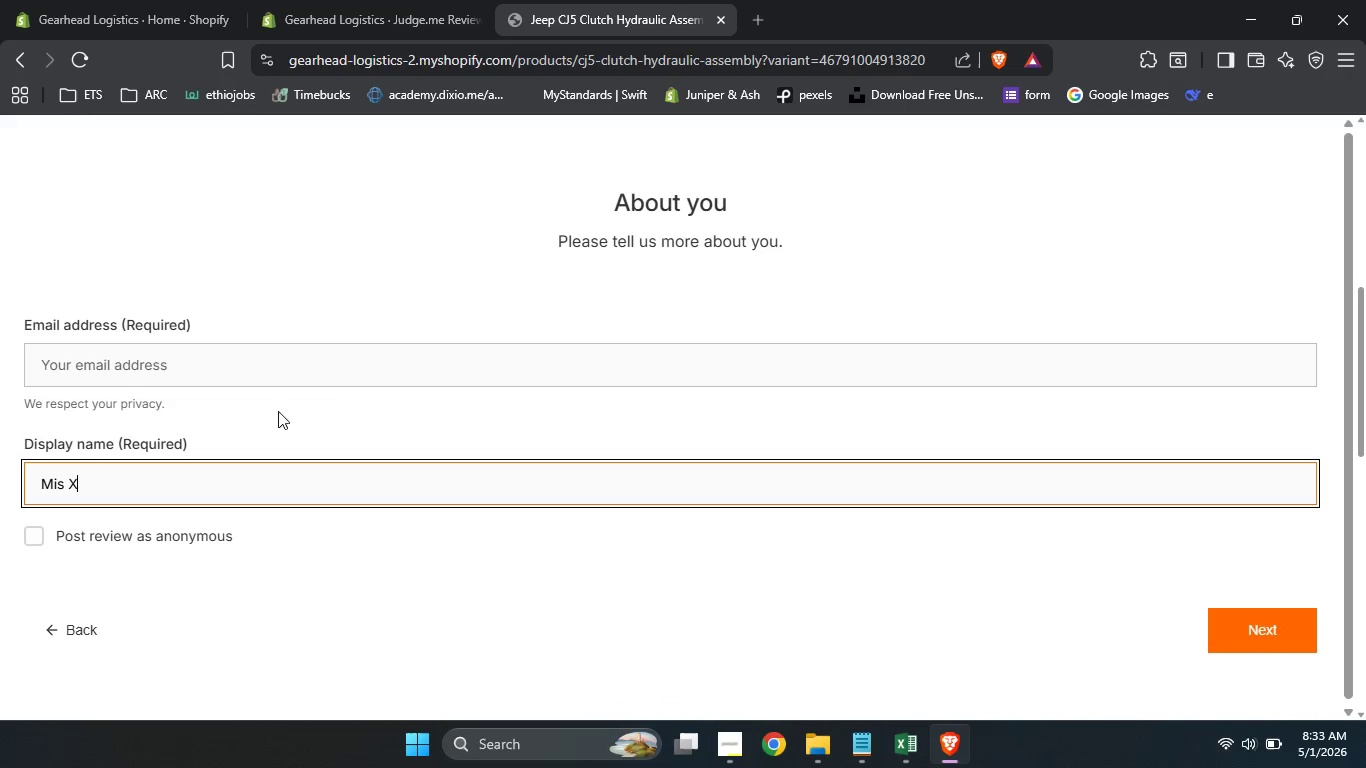 
left_click([1231, 641])
 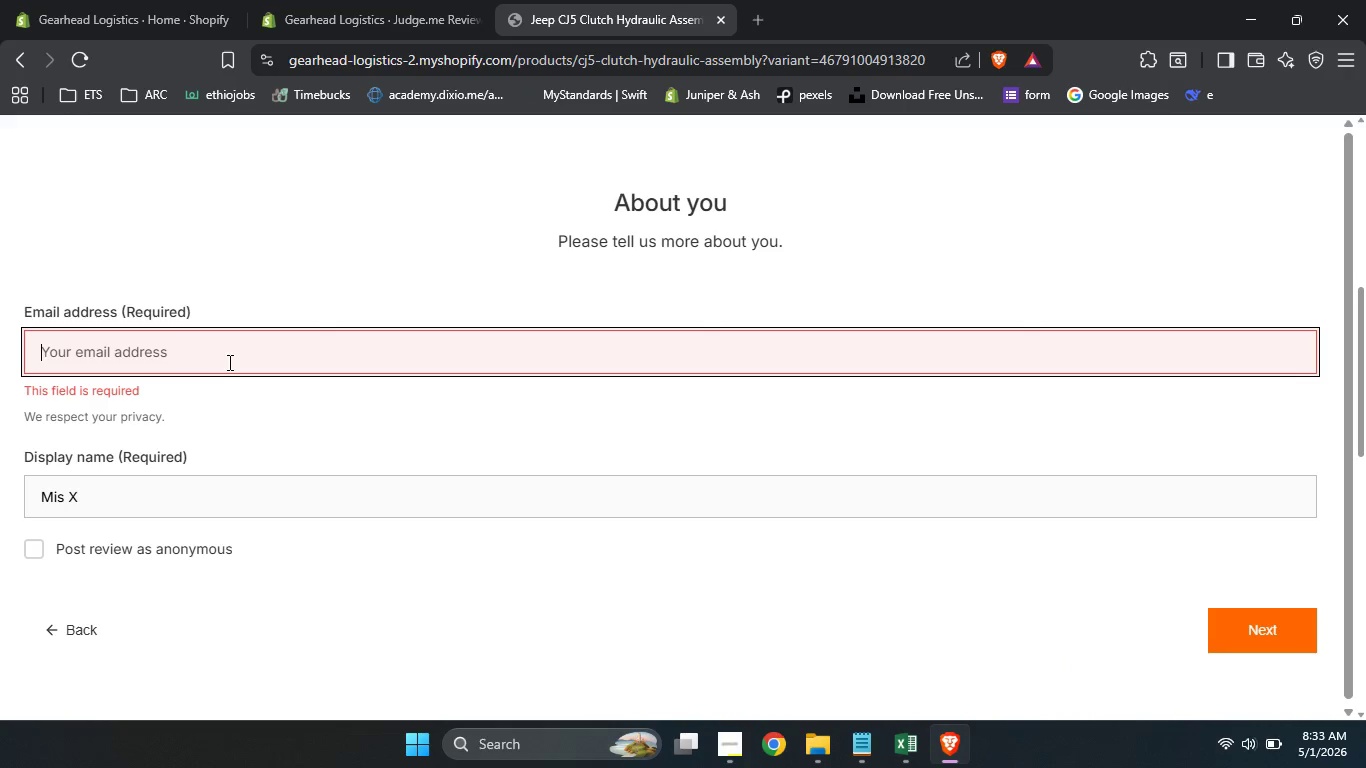 
left_click([228, 362])
 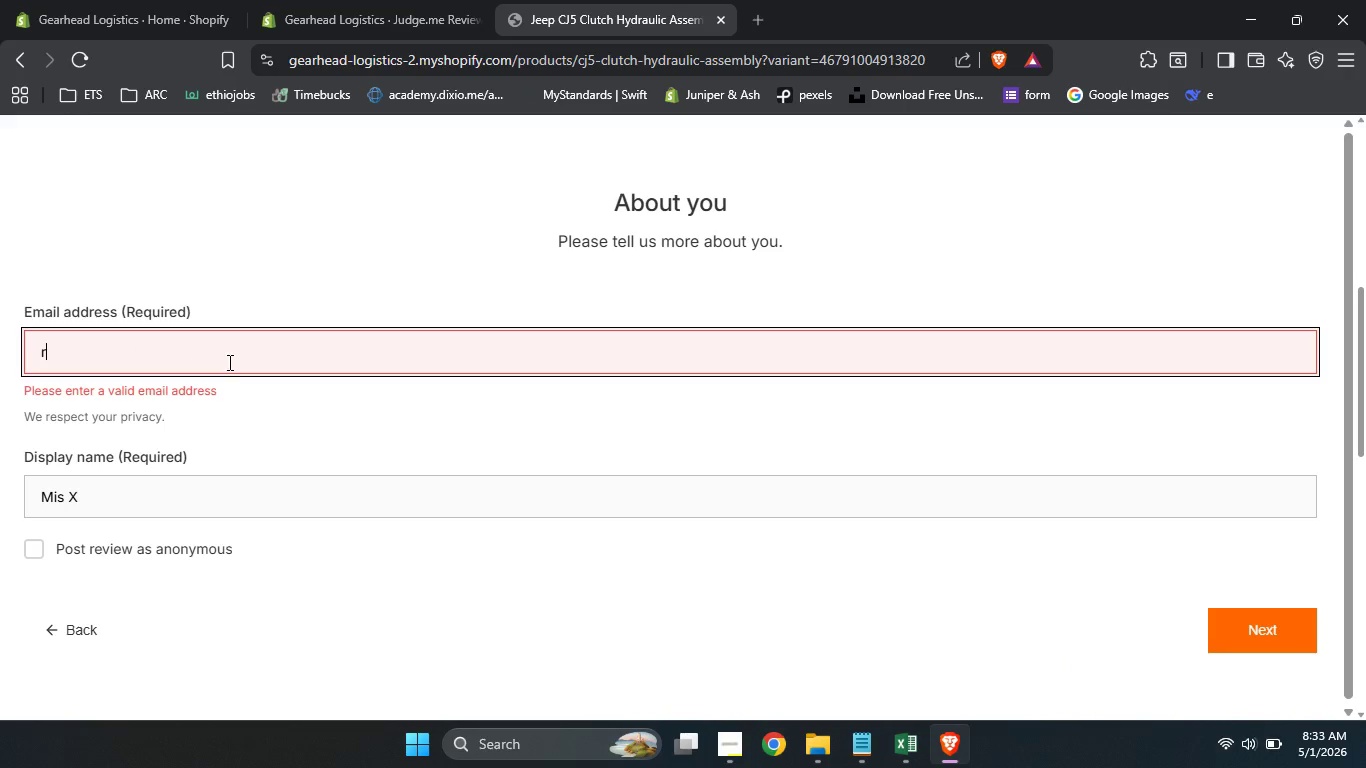 
type(reviwer@google)
key(Backspace)
key(Backspace)
key(Backspace)
key(Backspace)
key(Backspace)
type(mail.com)
 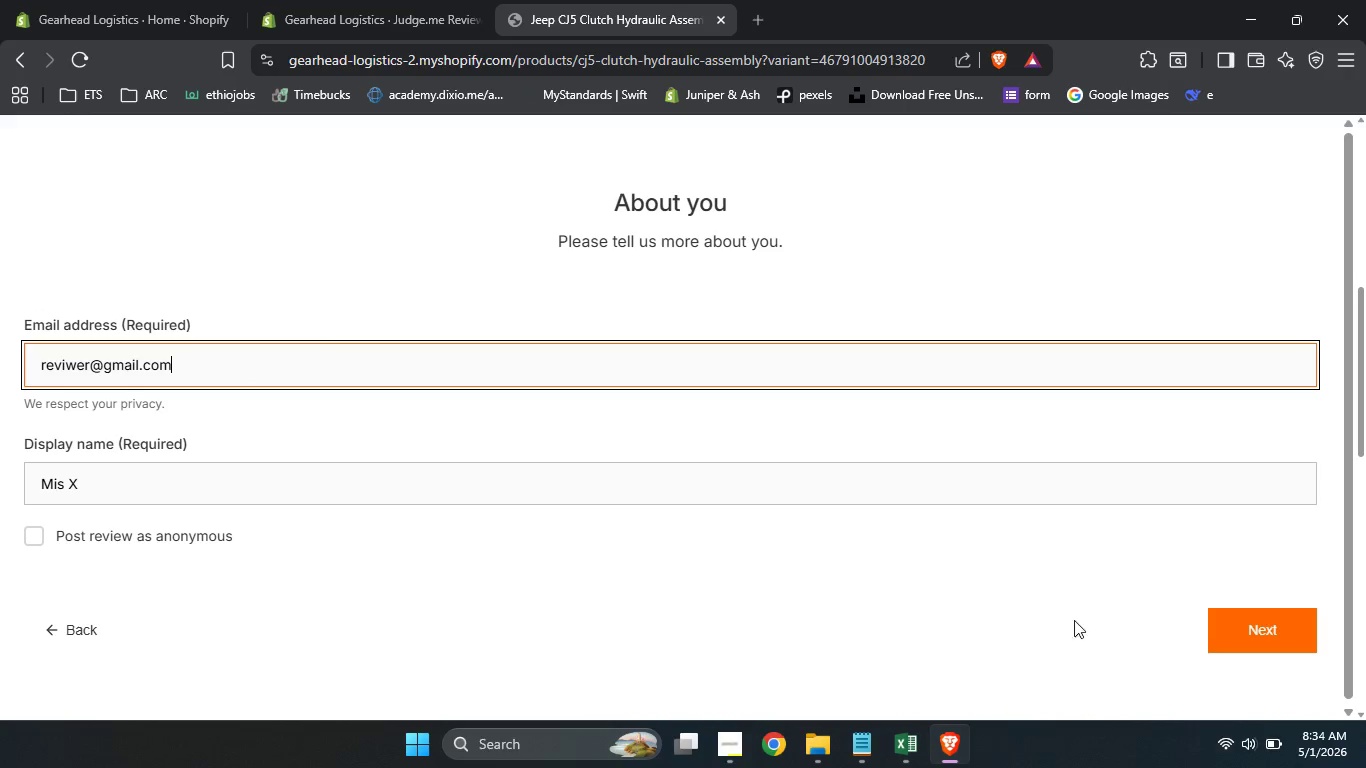 
left_click([43, 535])
 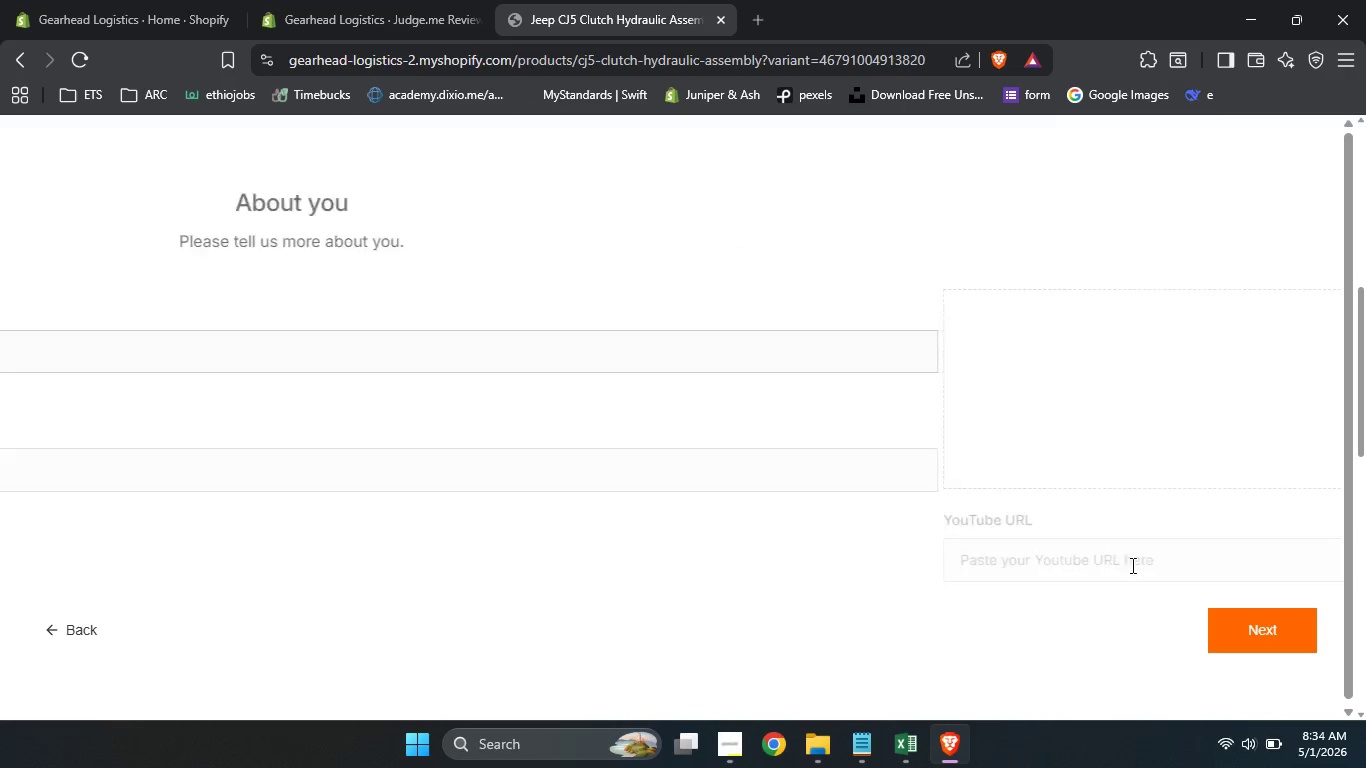 
left_click([1288, 642])
 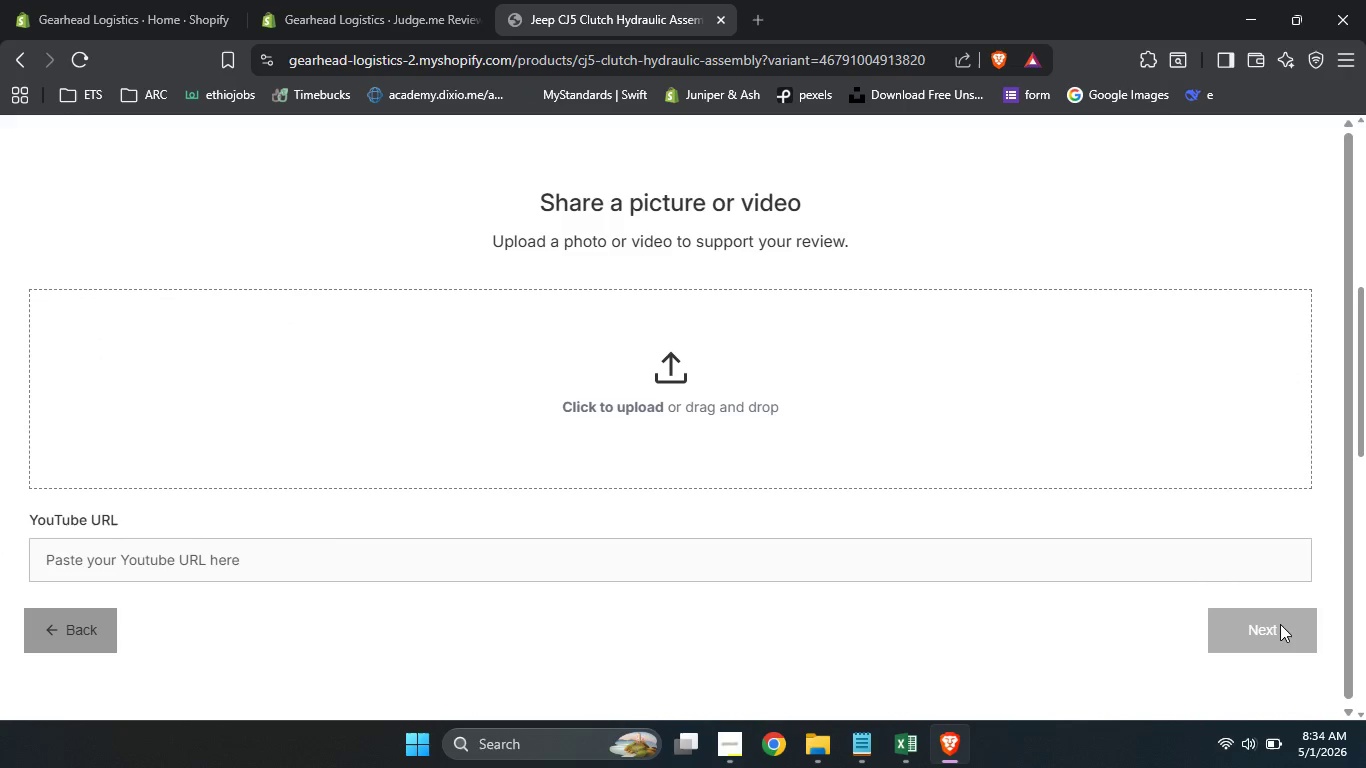 
left_click([1280, 624])
 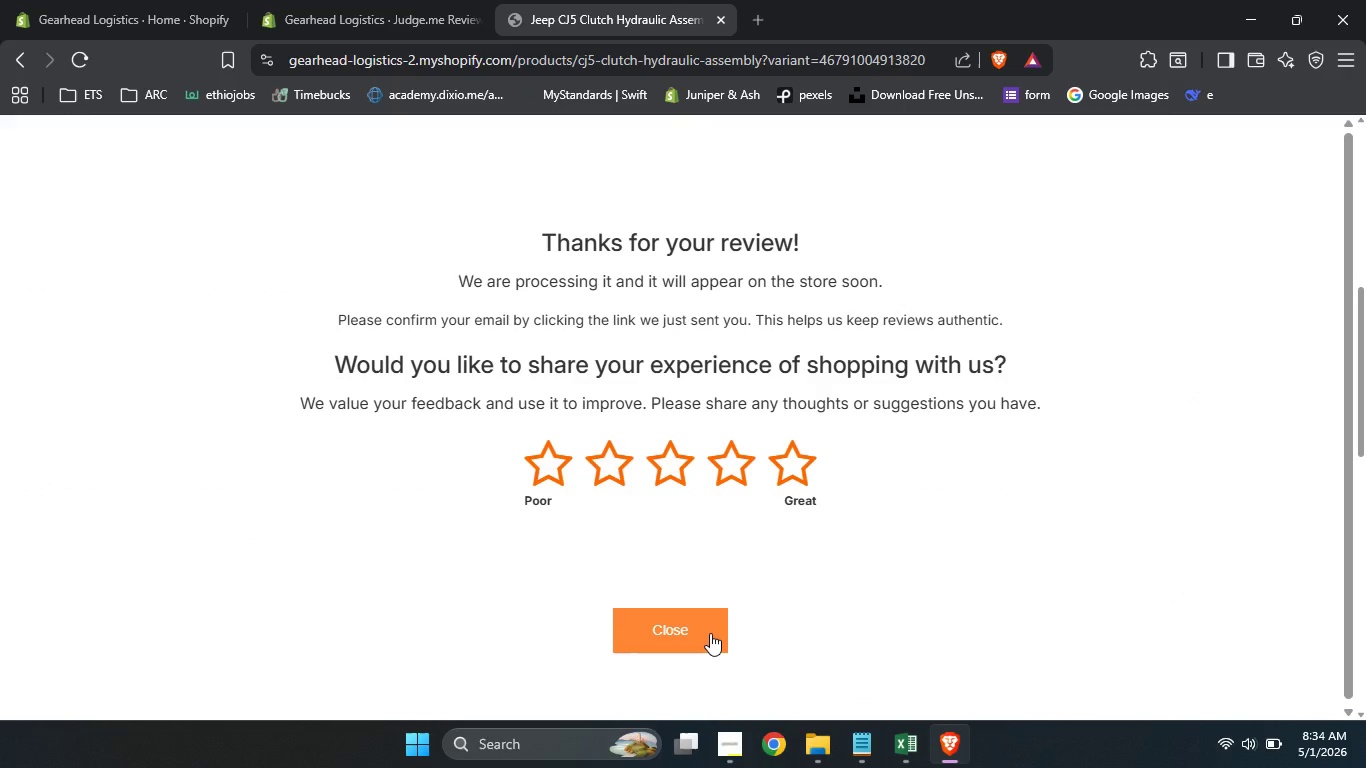 
left_click([710, 633])
 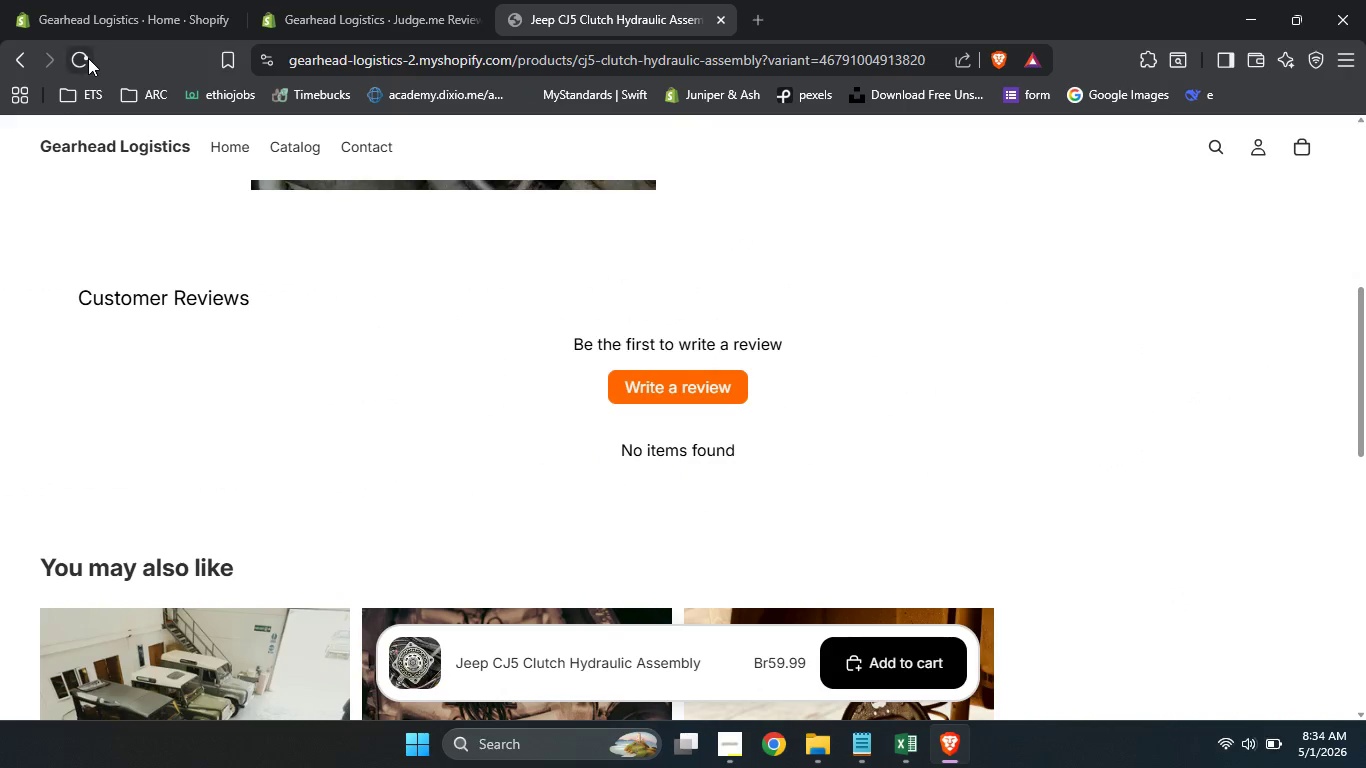 
left_click([88, 58])
 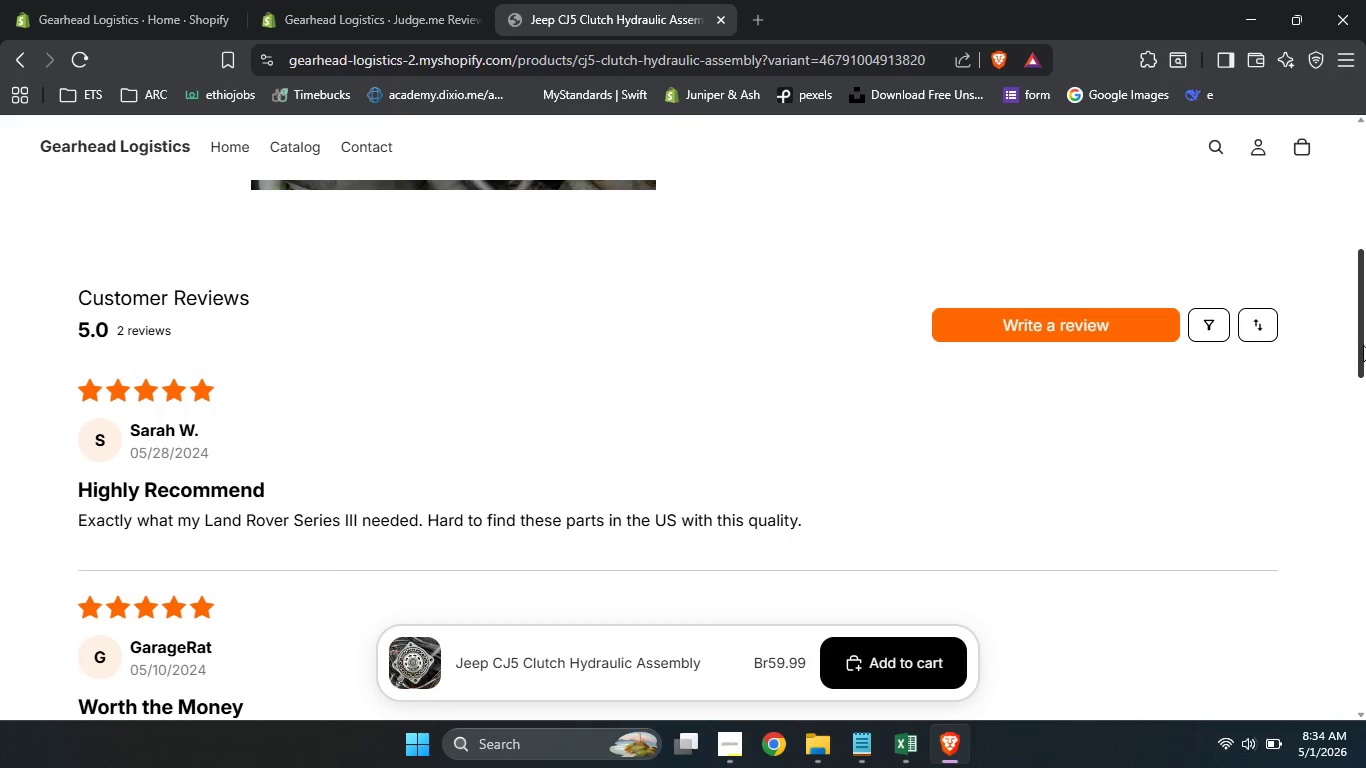 
left_click_drag(start_coordinate=[1363, 345], to_coordinate=[1365, 215])
 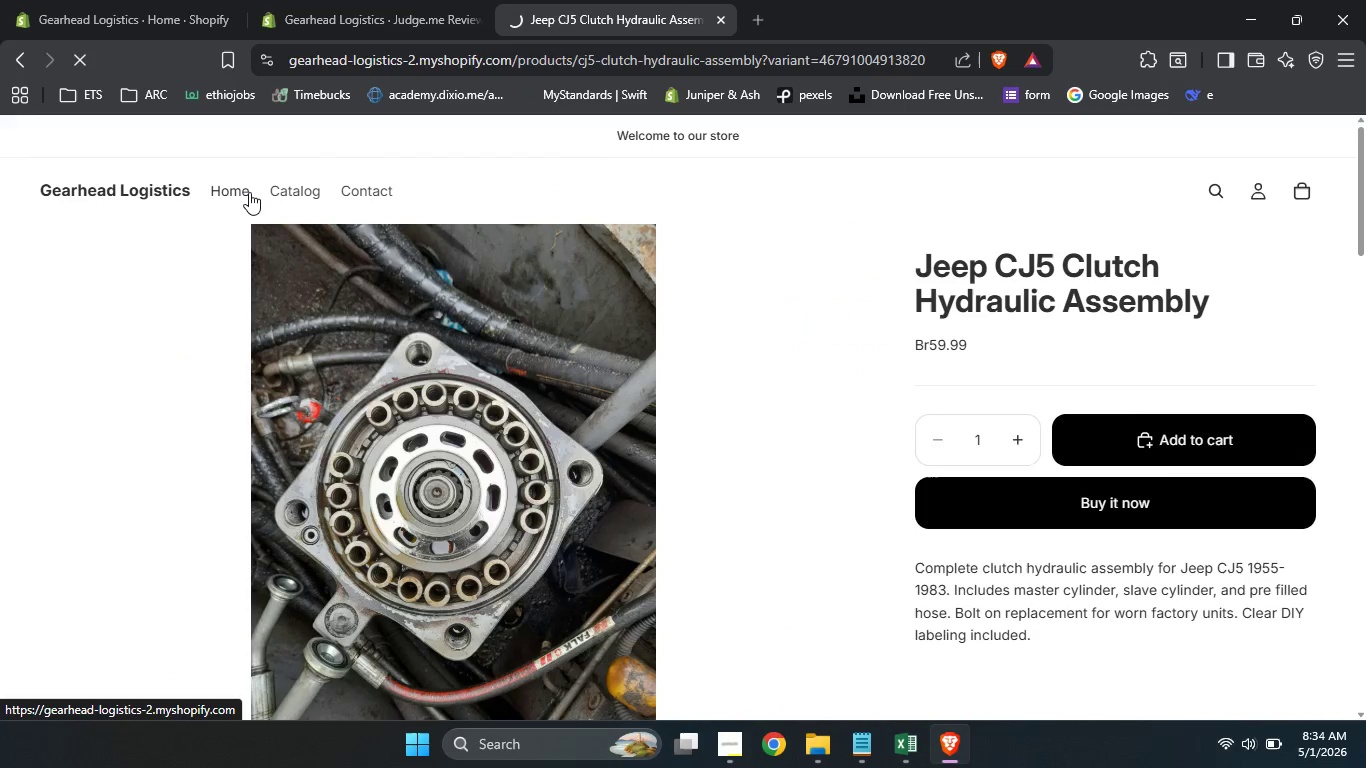 
left_click([249, 192])
 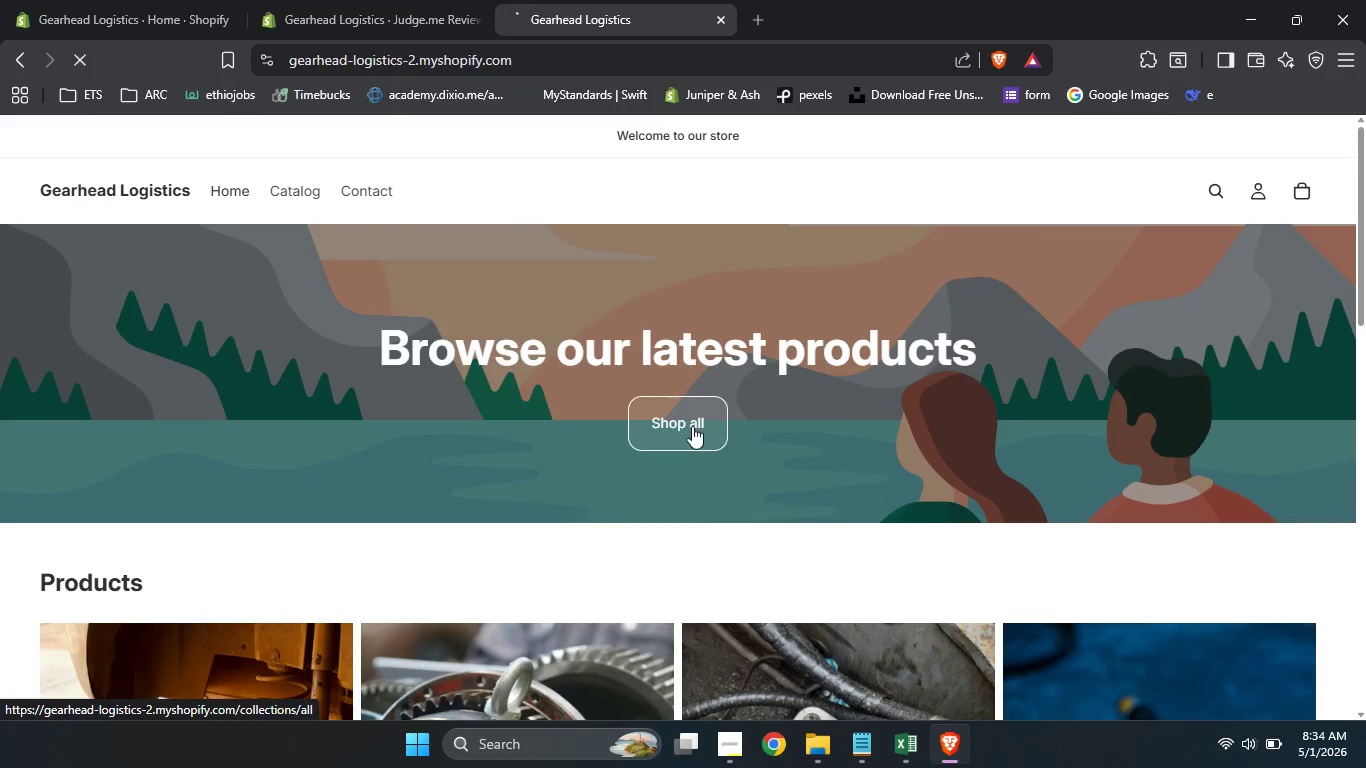 
left_click([692, 426])
 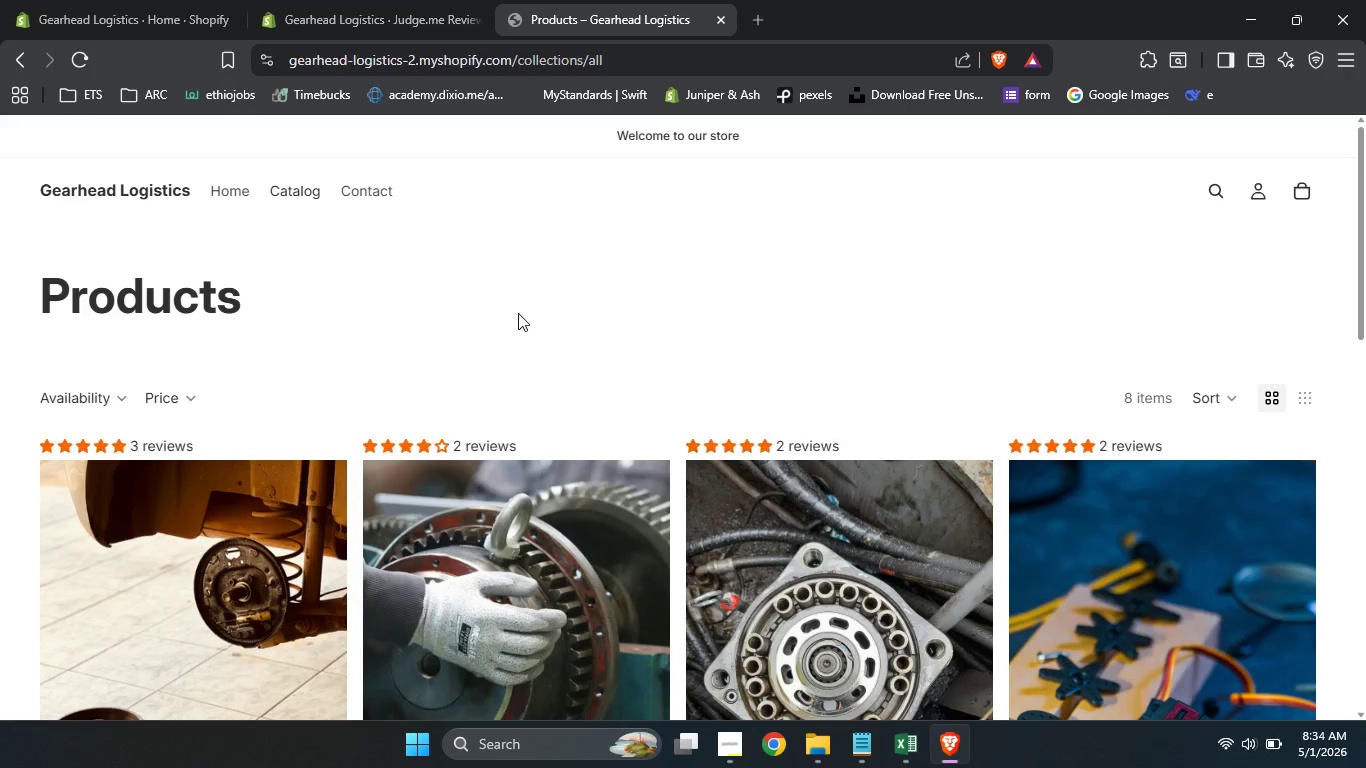 
scroll: coordinate [518, 313], scroll_direction: down, amount: 3.0
 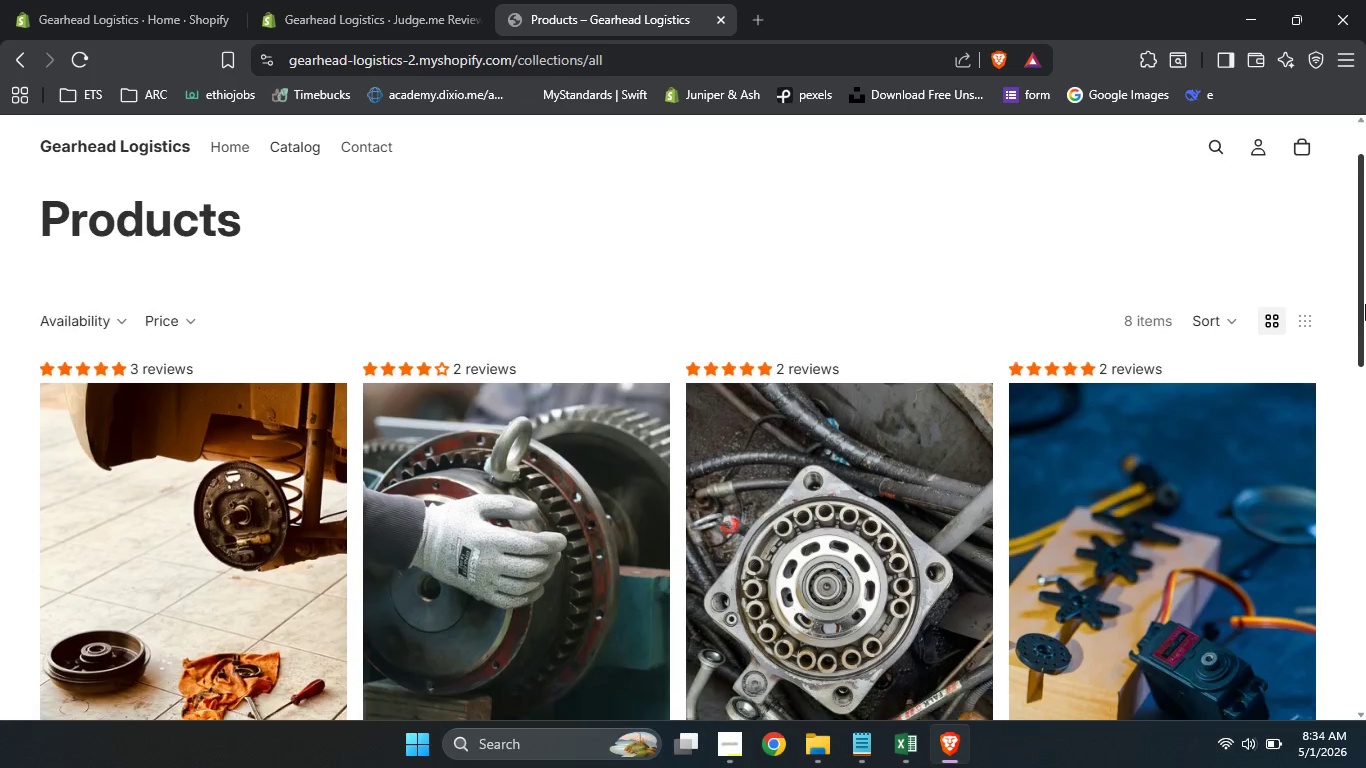 
left_click_drag(start_coordinate=[1365, 274], to_coordinate=[1365, 331])
 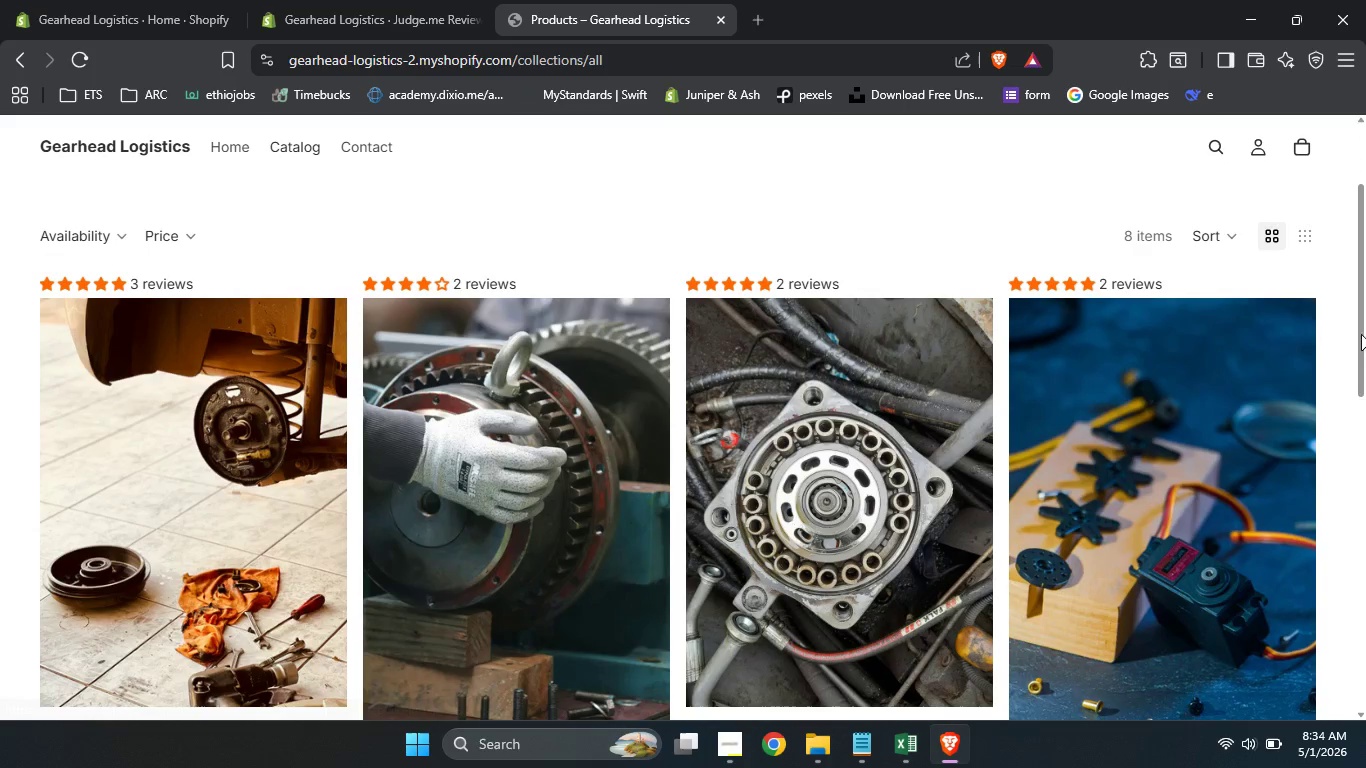 
left_click_drag(start_coordinate=[1362, 342], to_coordinate=[1359, 467])
 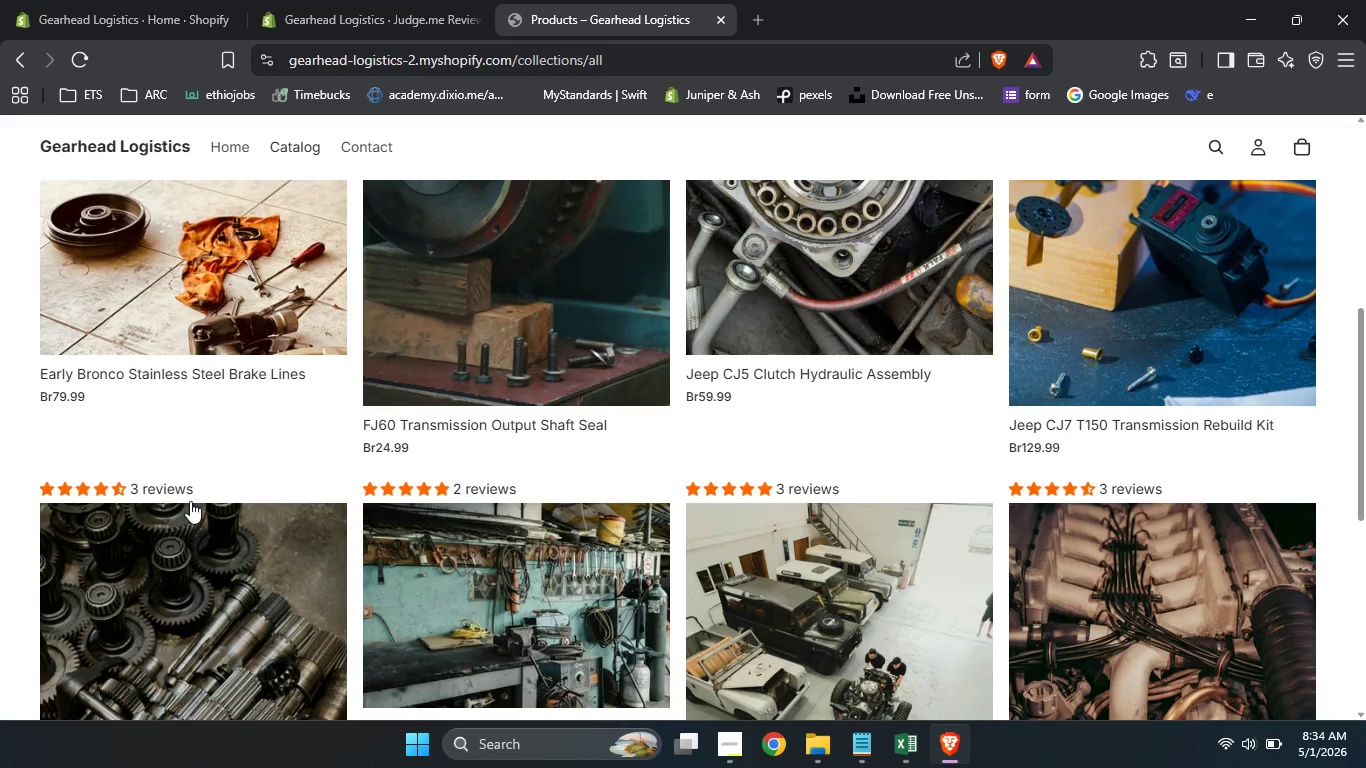 
scroll: coordinate [191, 430], scroll_direction: none, amount: 0.0
 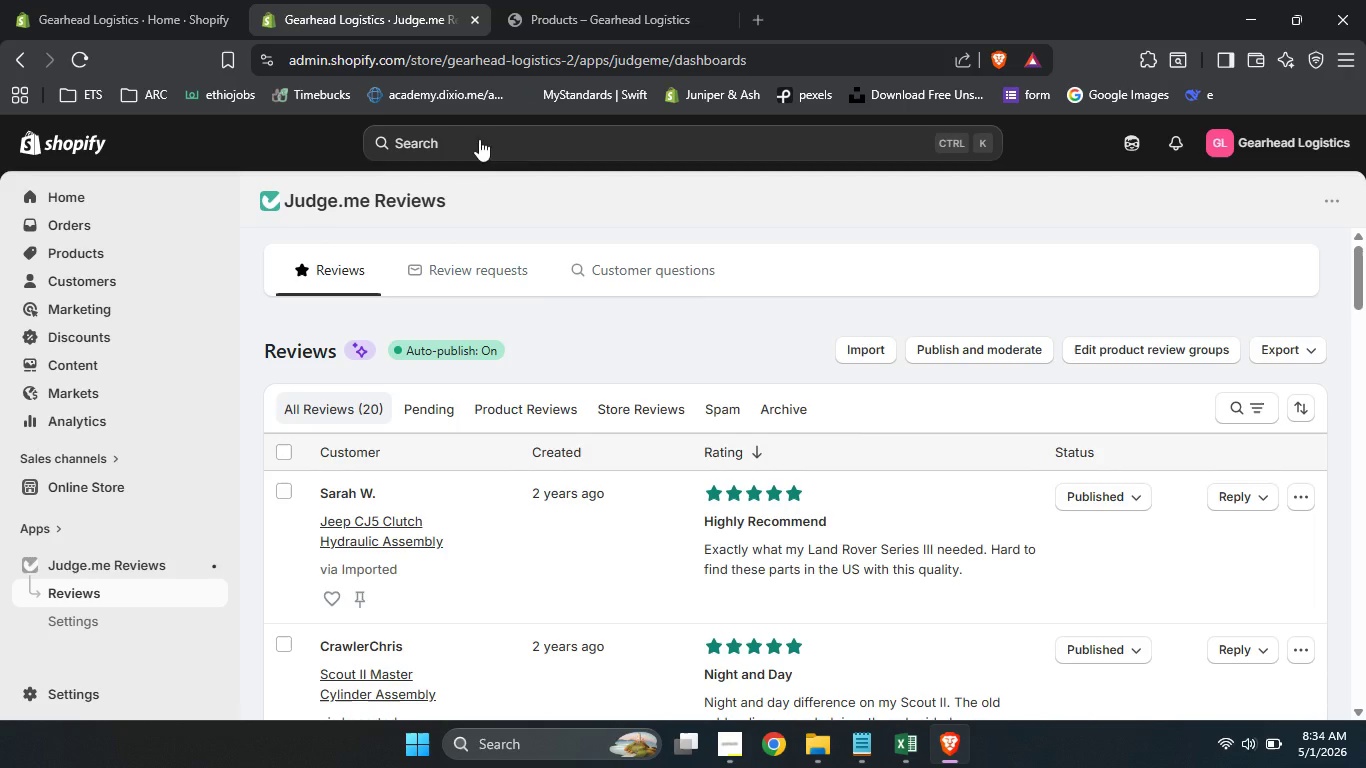 
left_click([335, 0])
 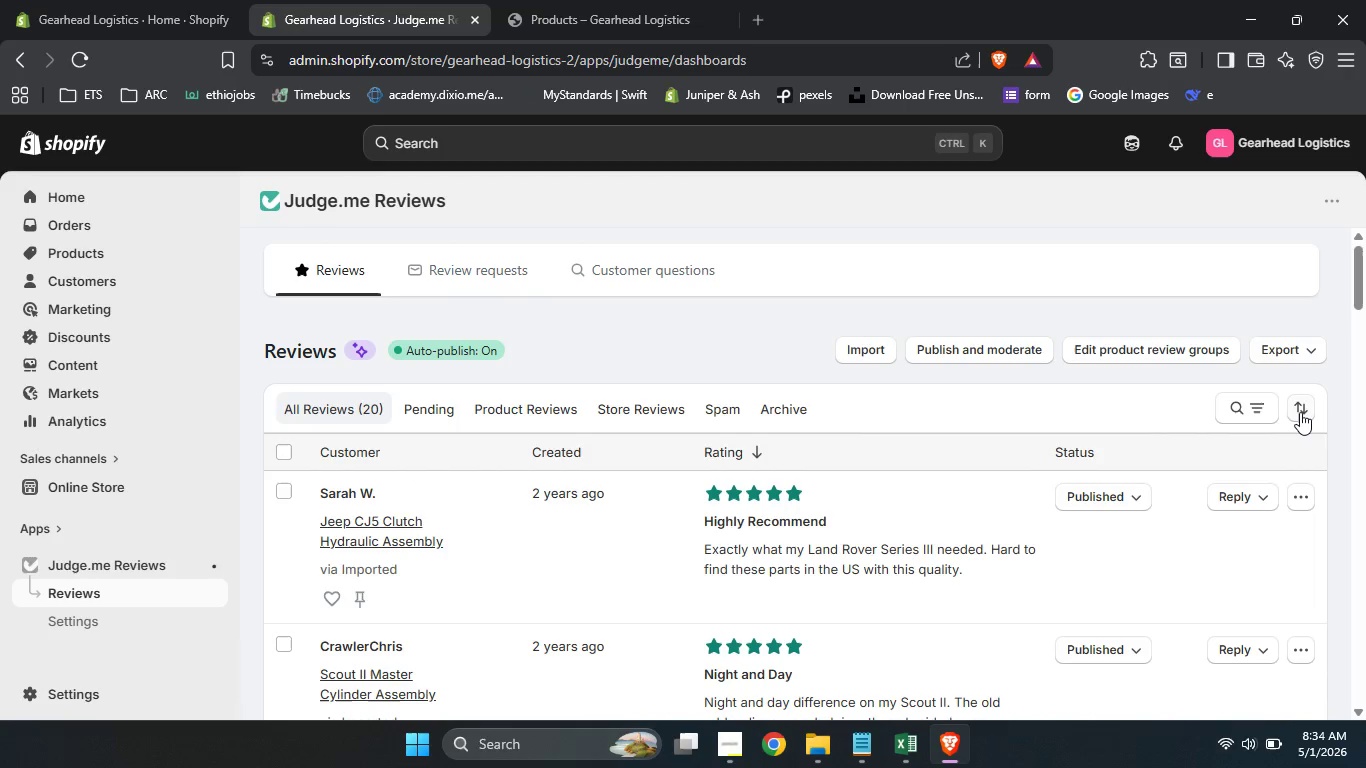 
left_click([1299, 410])
 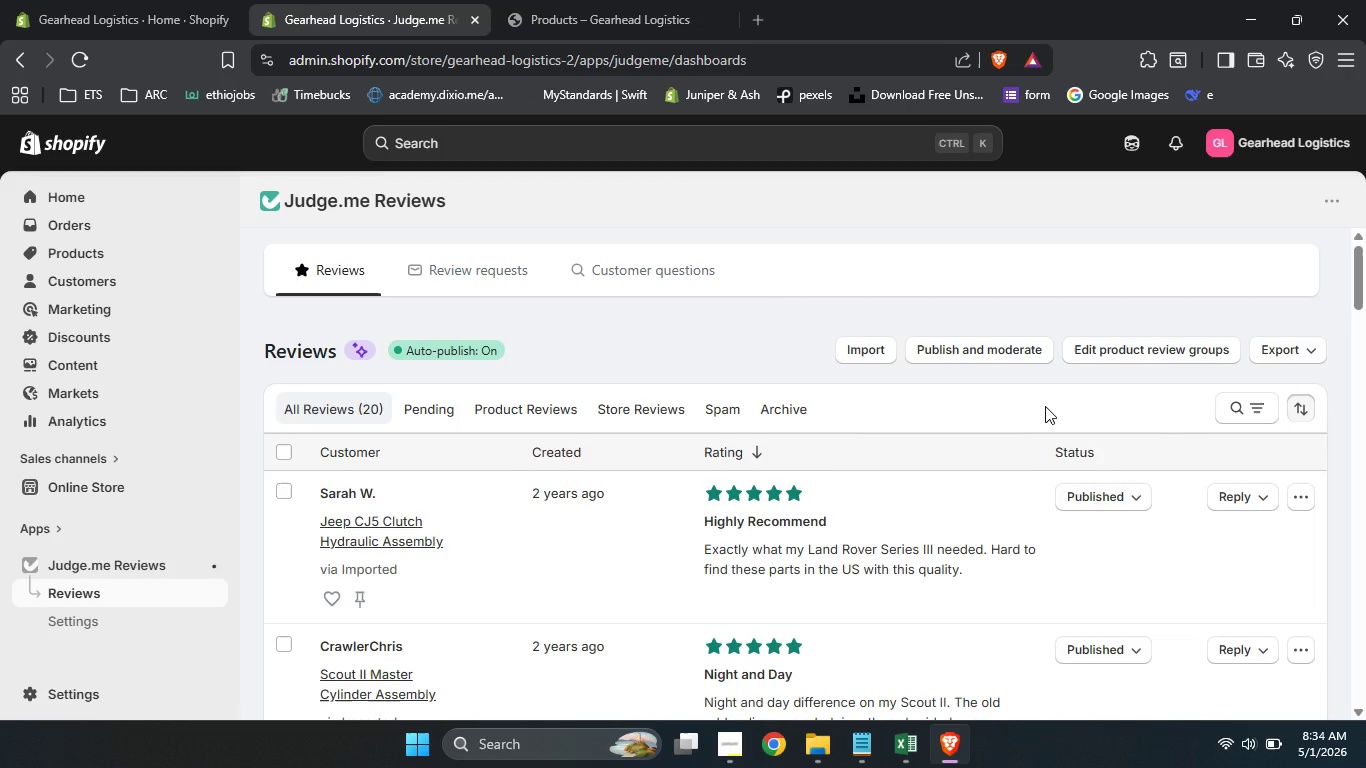 
left_click([1045, 406])
 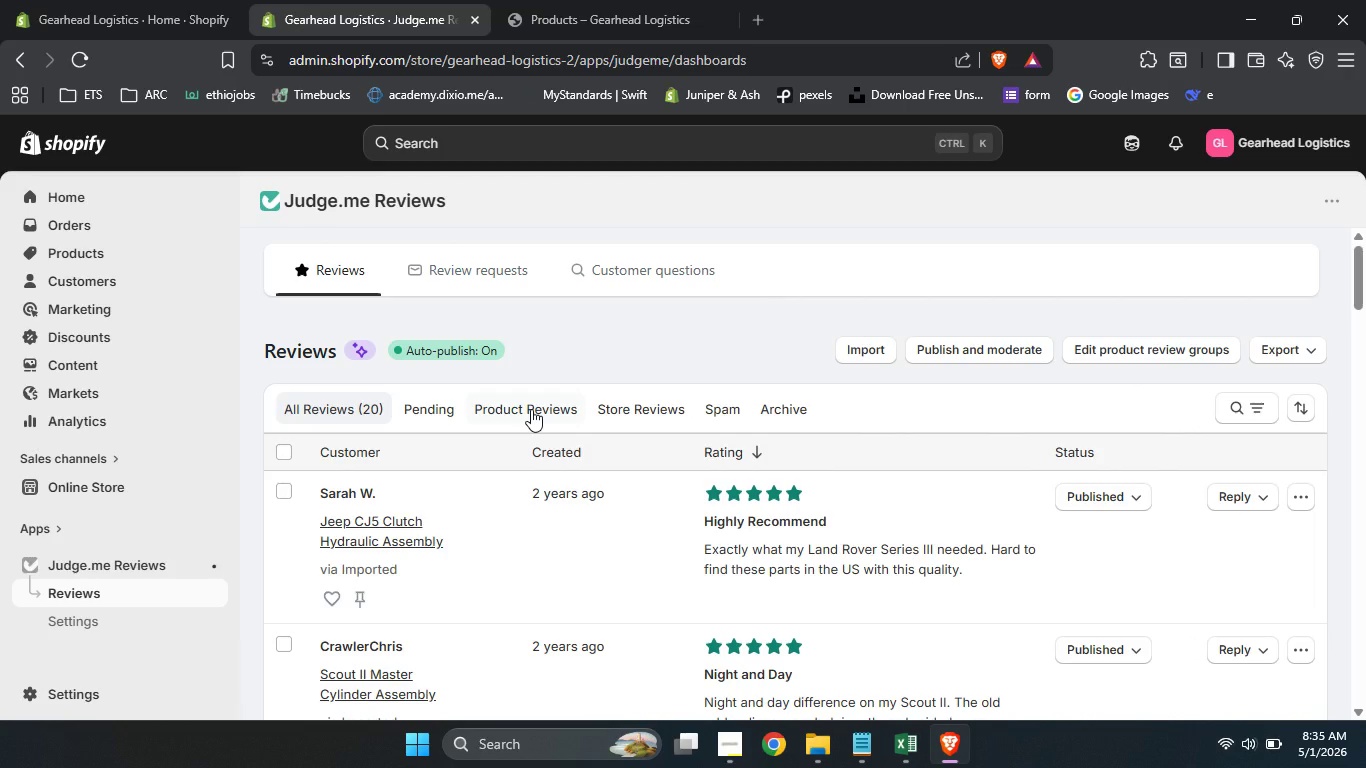 
left_click([531, 409])
 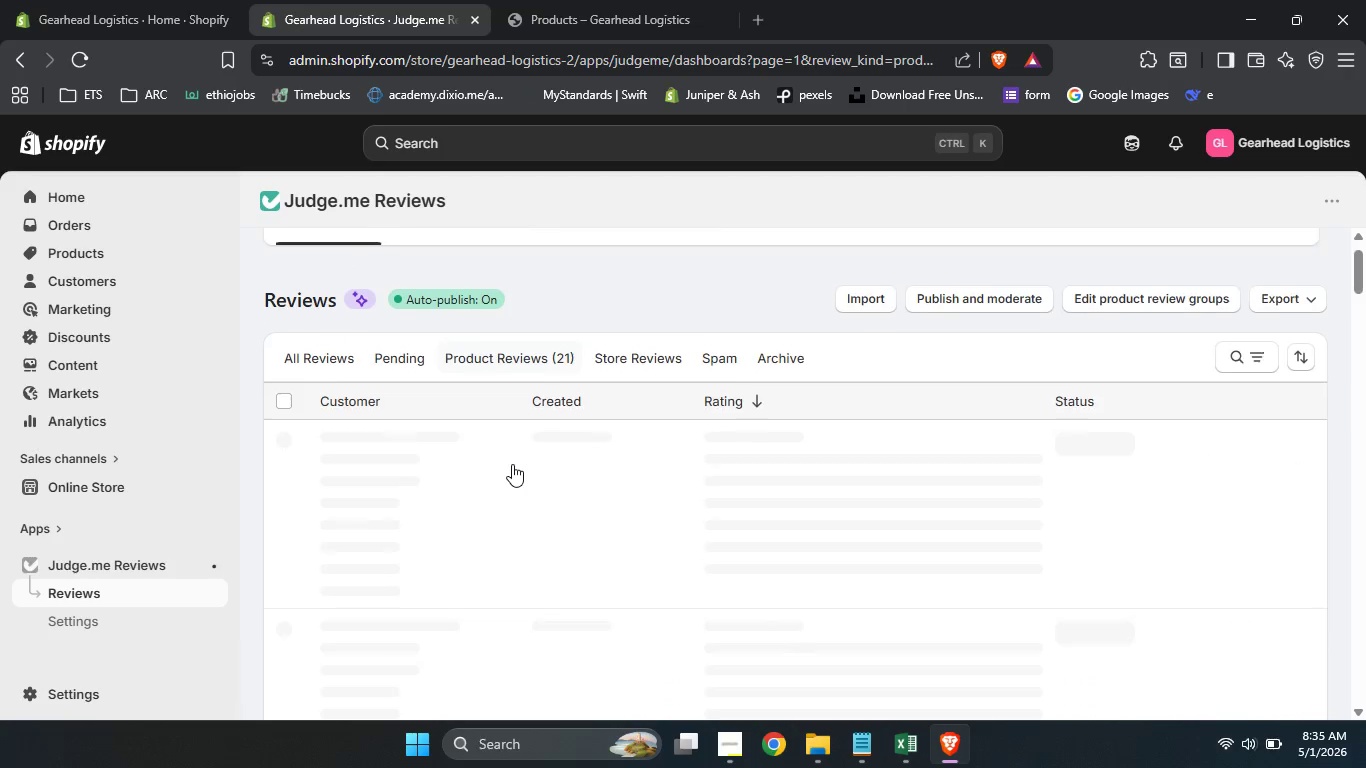 
scroll: coordinate [512, 464], scroll_direction: none, amount: 0.0
 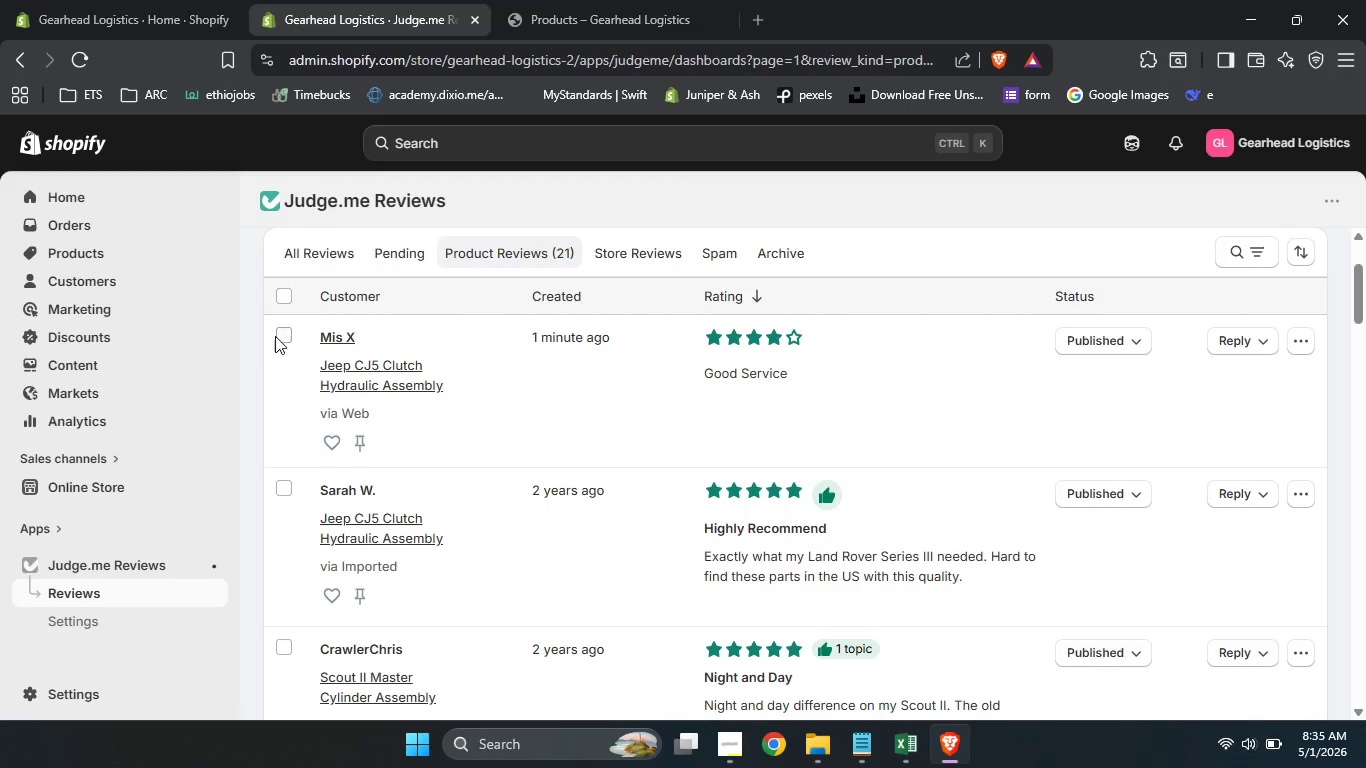 
left_click([282, 335])
 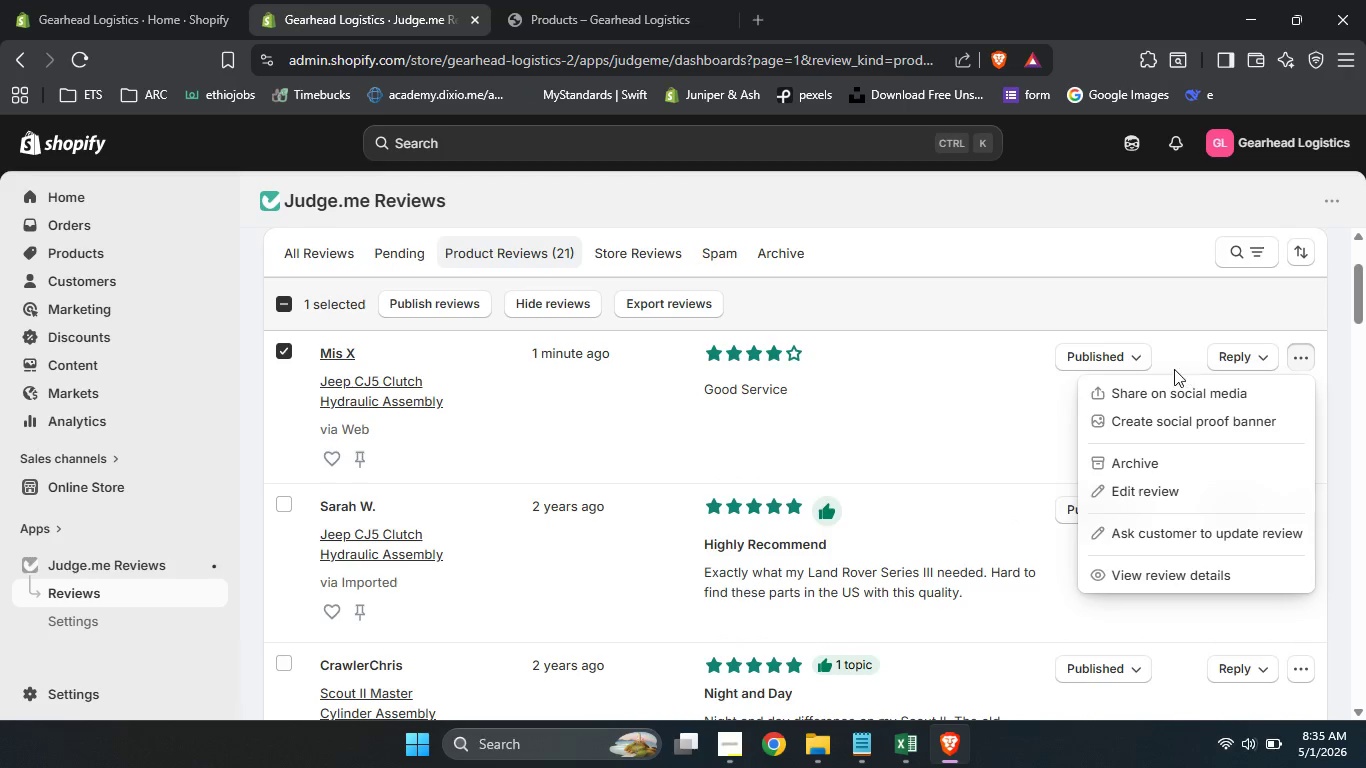 
left_click([1135, 364])
 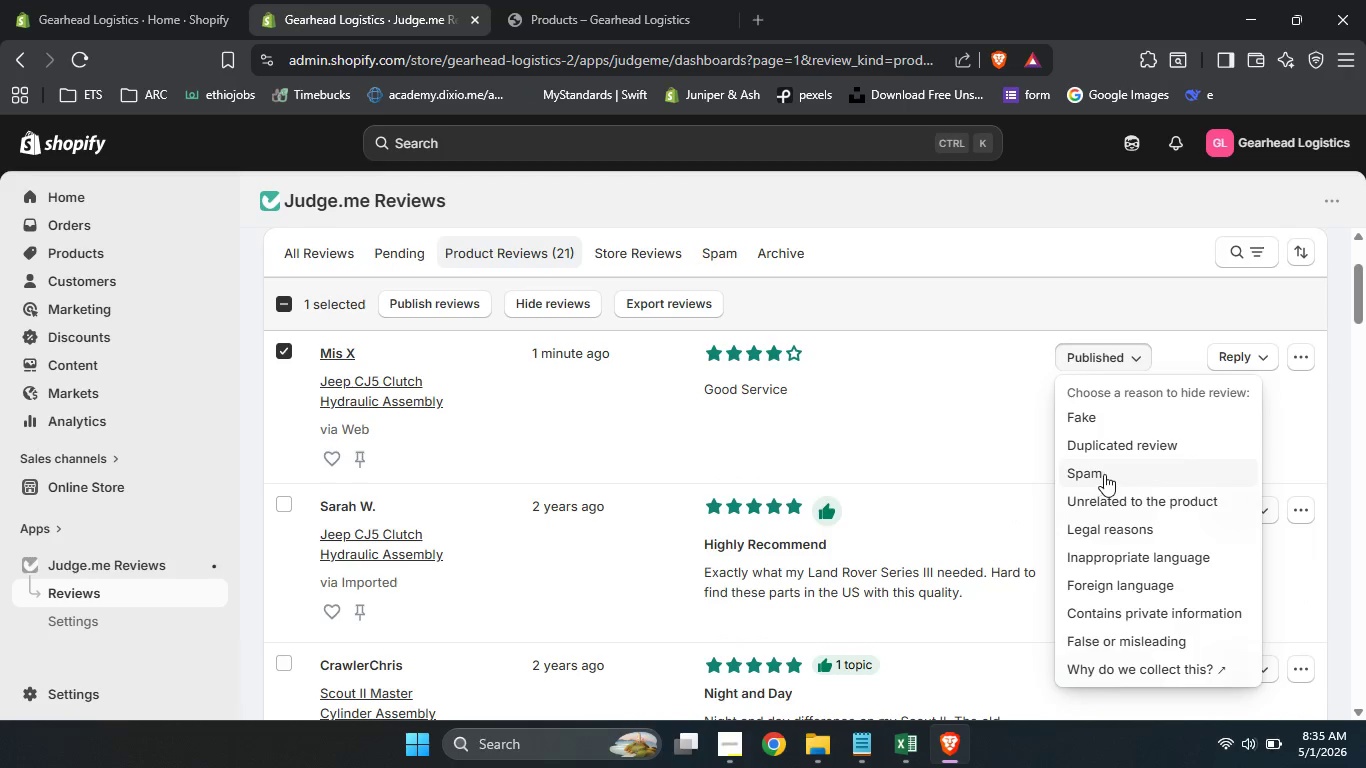 
wait(6.25)
 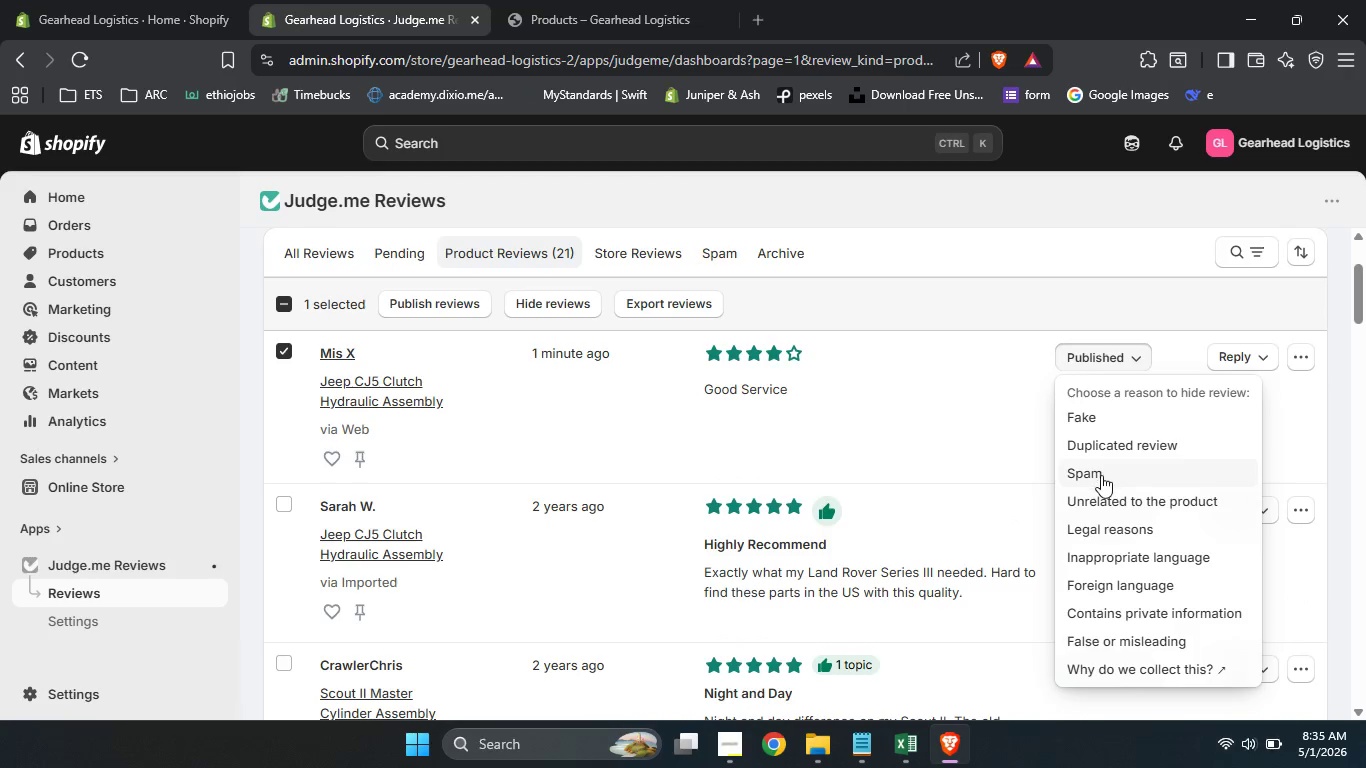 
left_click([1298, 351])
 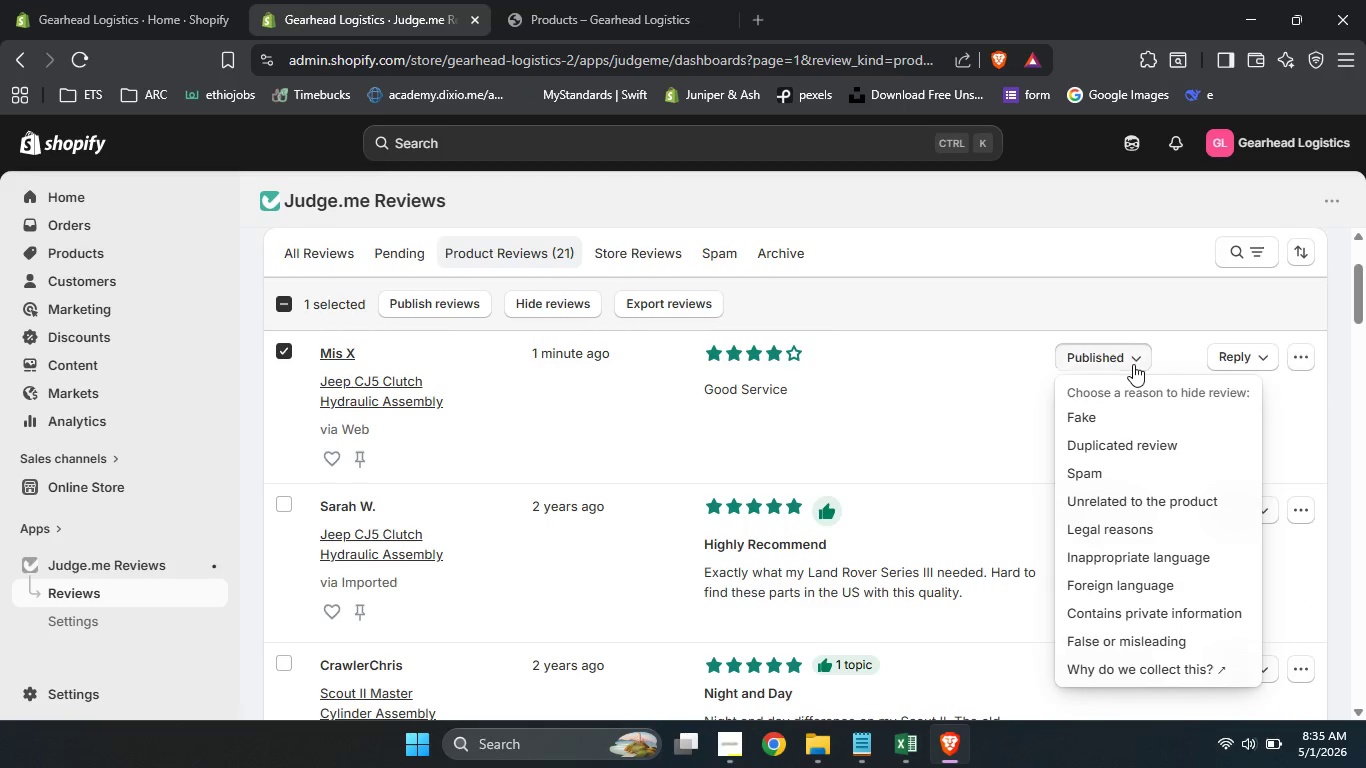 
left_click([1133, 364])
 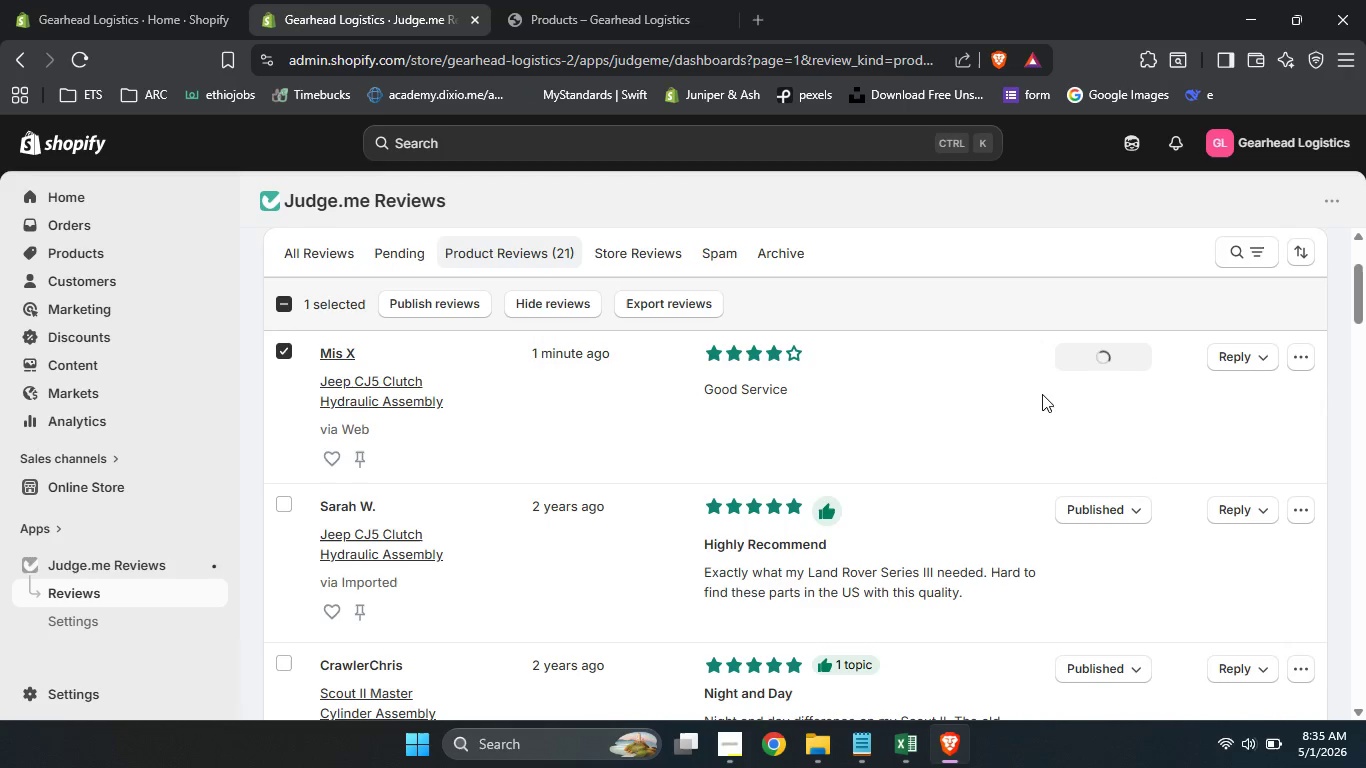 
left_click([1105, 416])
 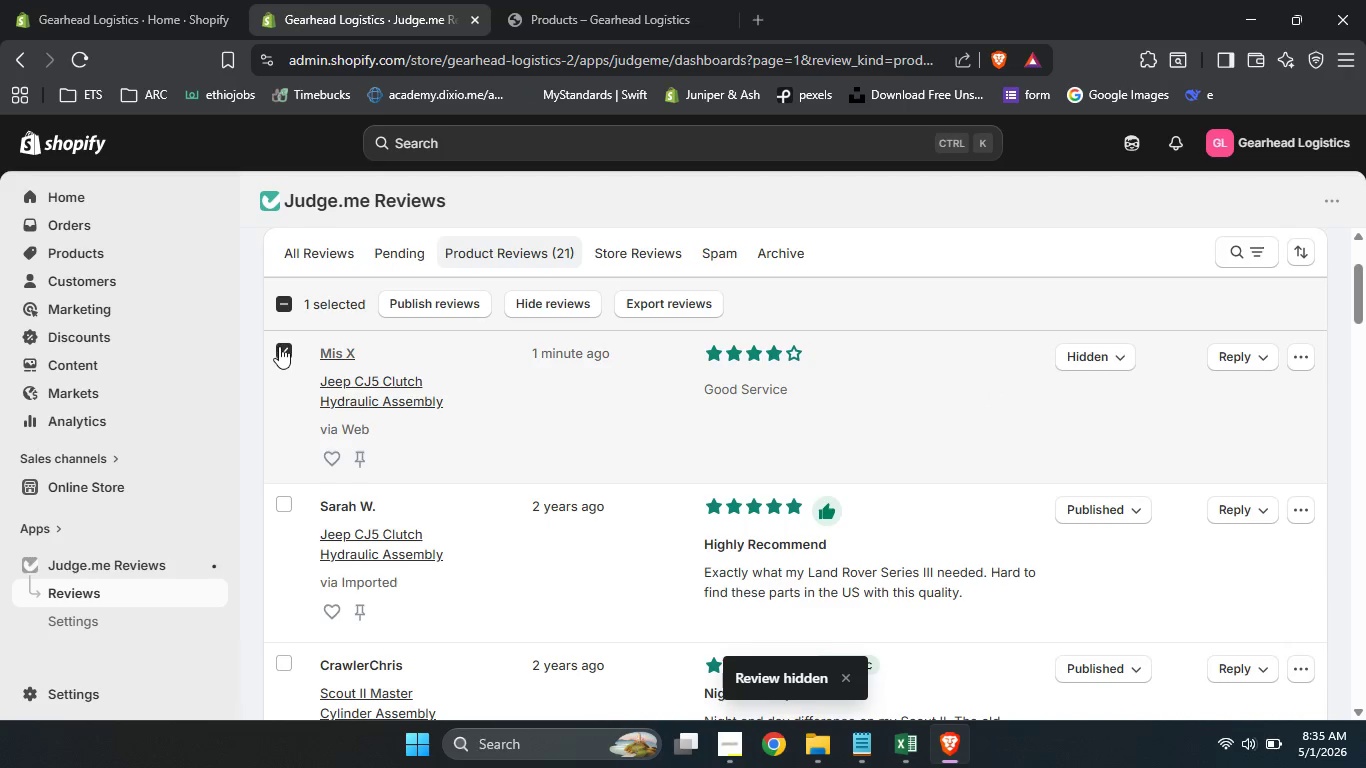 
left_click([279, 346])
 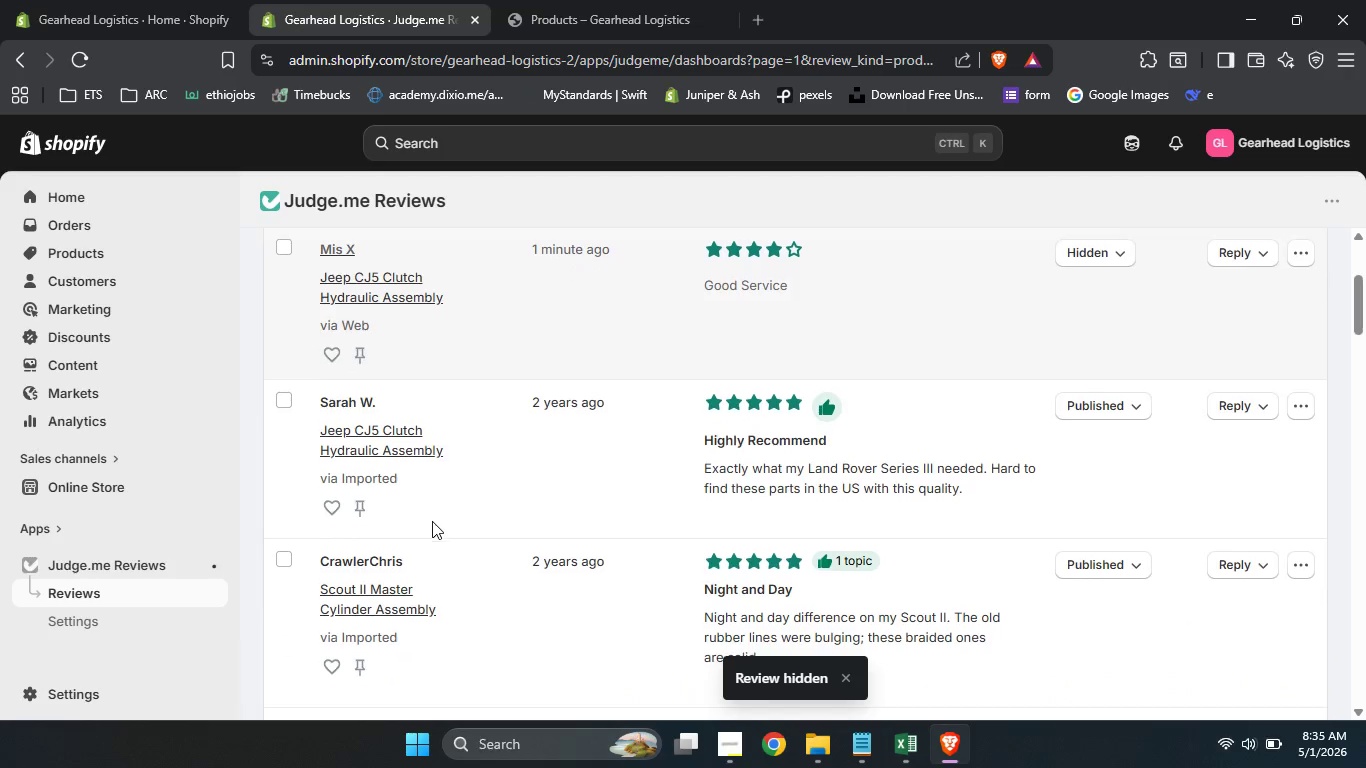 
scroll: coordinate [498, 467], scroll_direction: down, amount: 1.0
 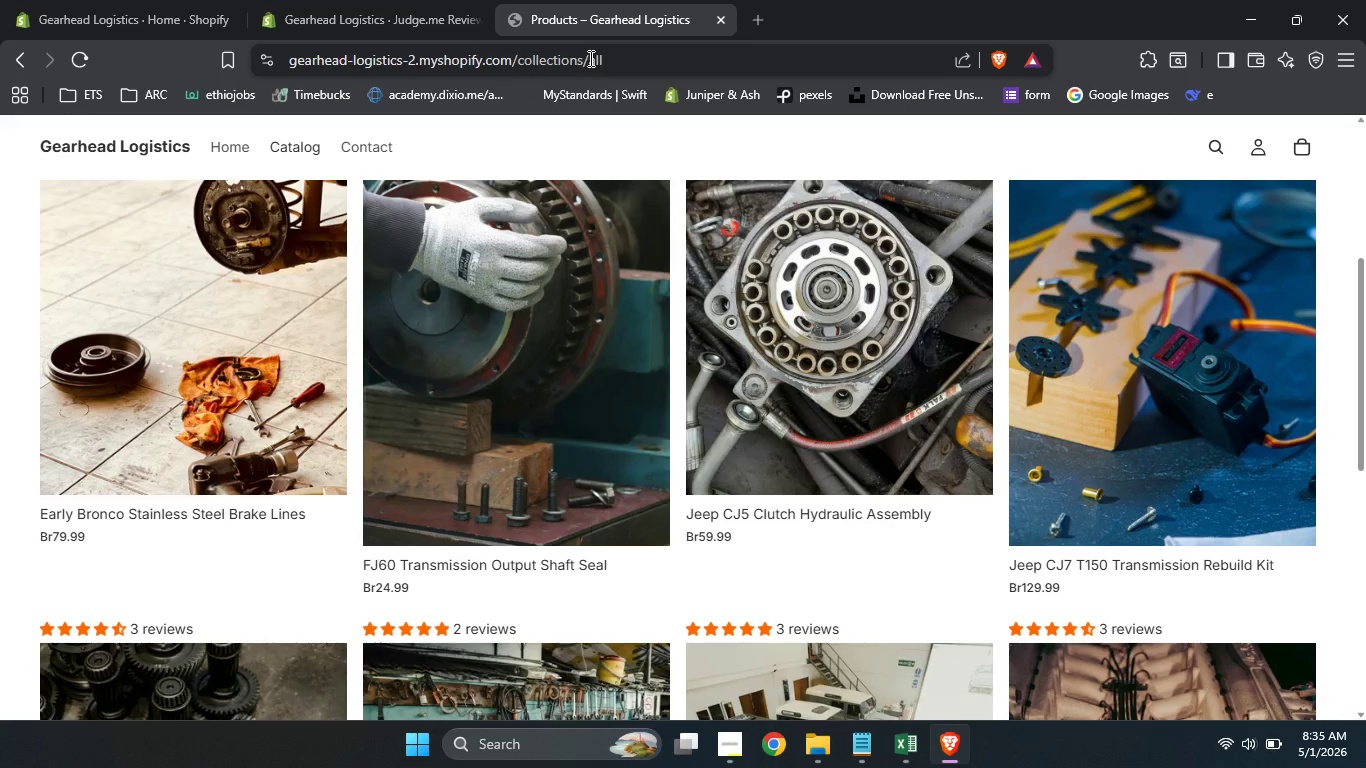 
left_click([589, 0])
 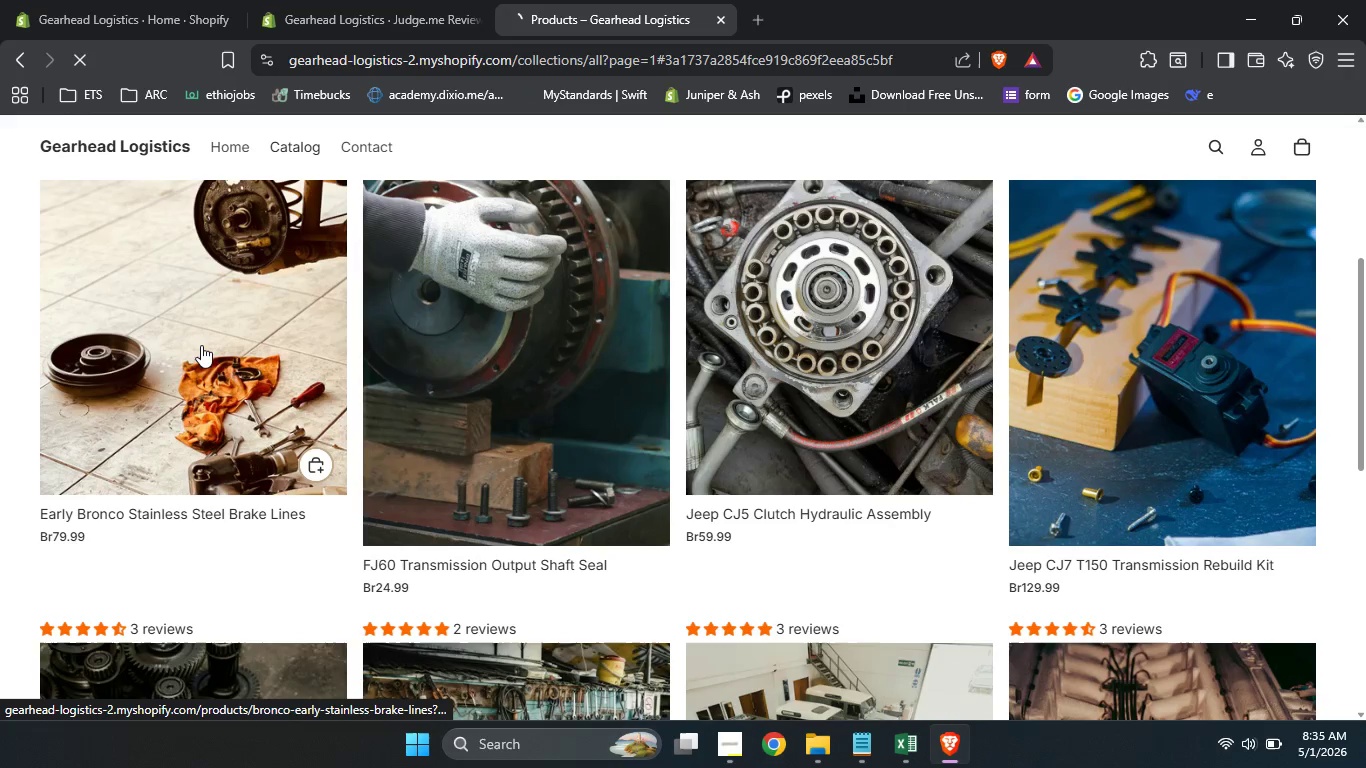 
left_click([201, 345])
 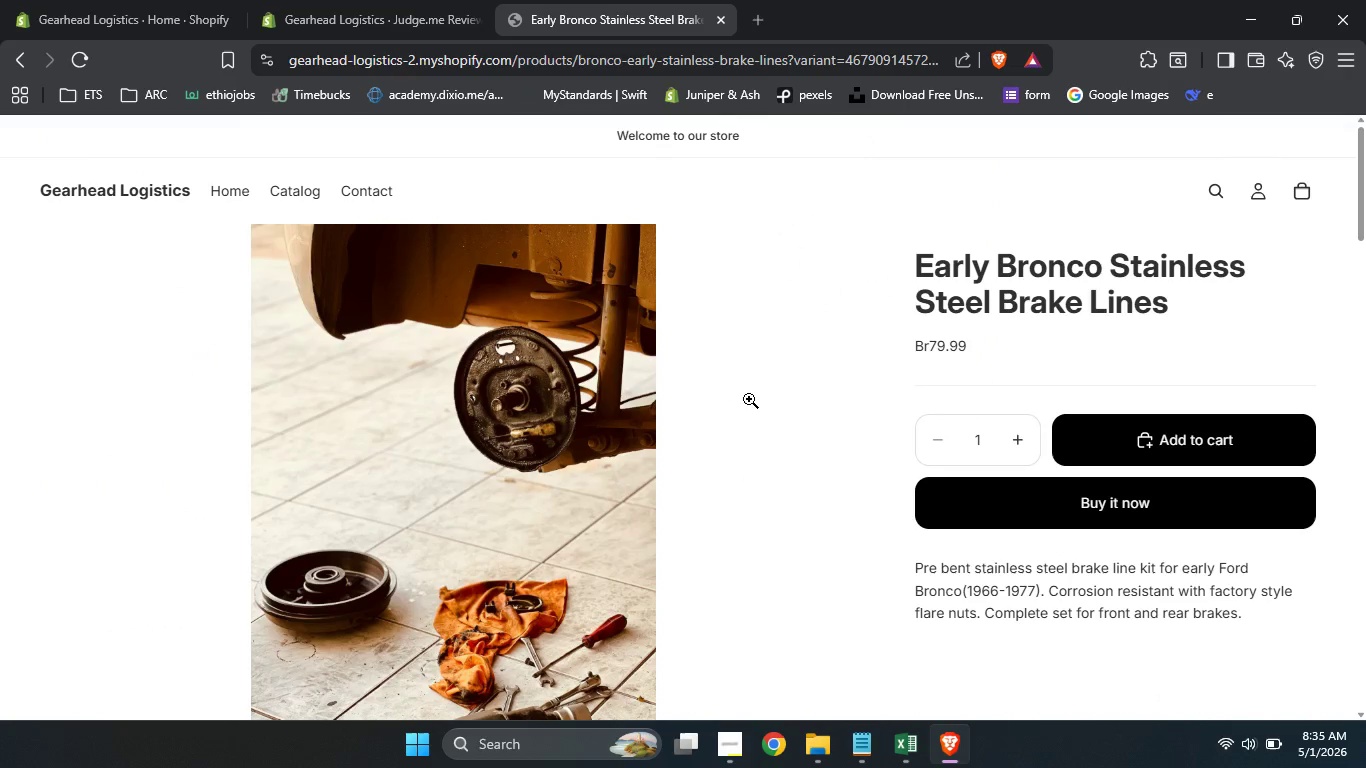 
scroll: coordinate [749, 399], scroll_direction: down, amount: 5.0
 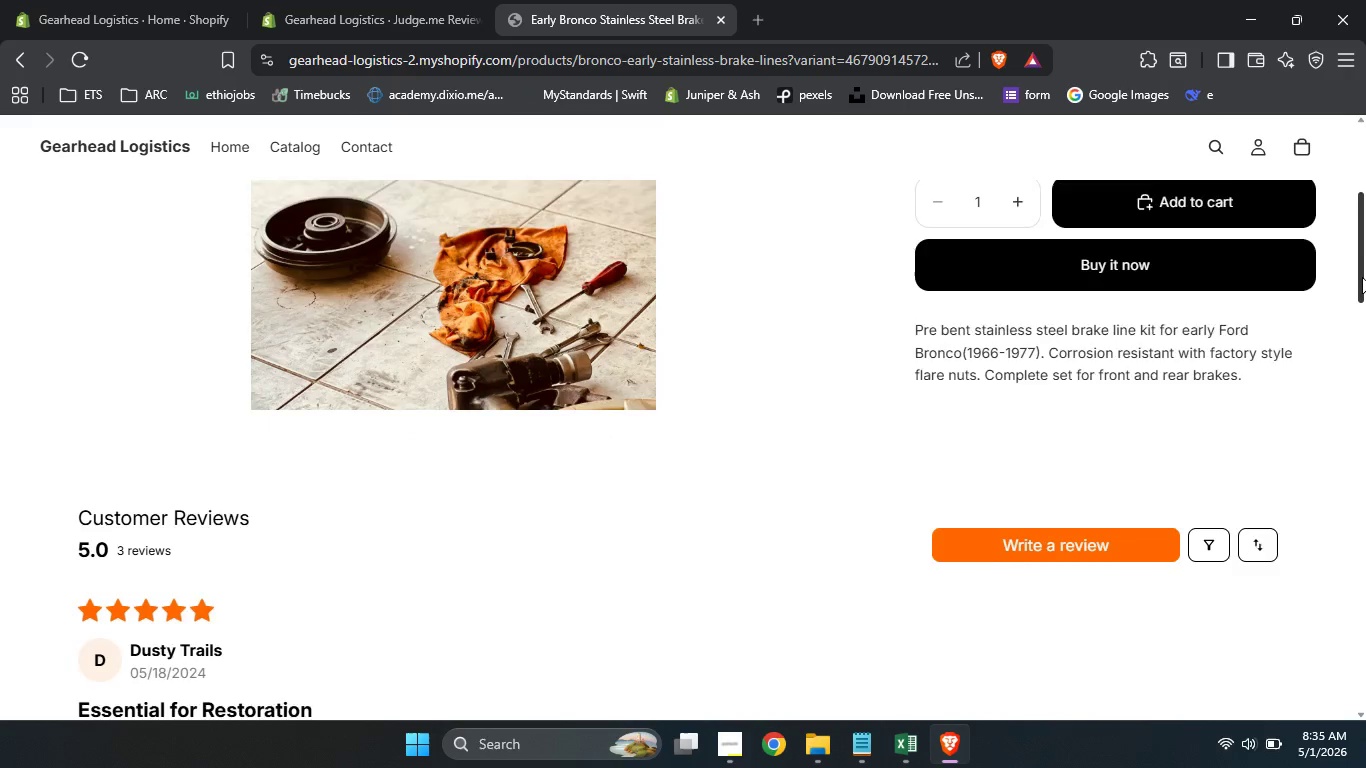 
left_click_drag(start_coordinate=[1361, 209], to_coordinate=[1365, 313])
 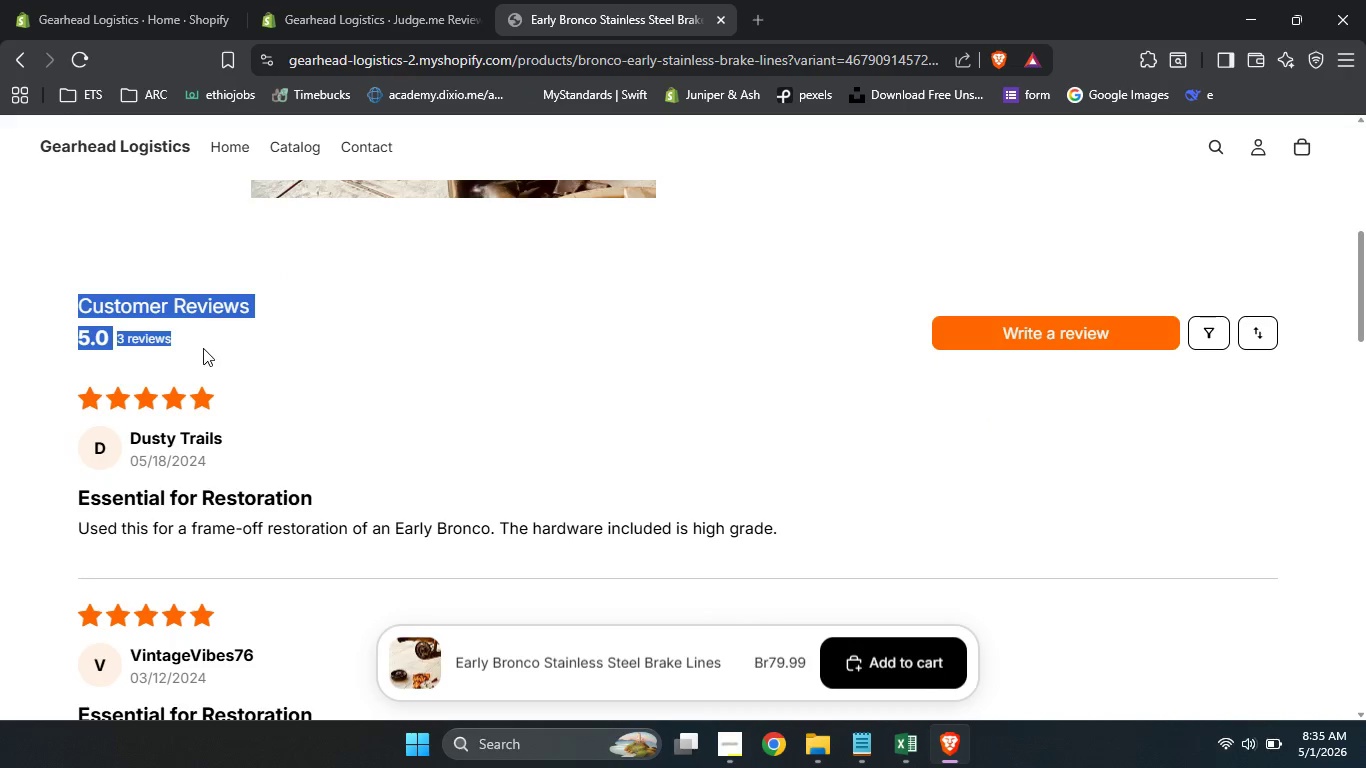 
left_click_drag(start_coordinate=[50, 302], to_coordinate=[222, 348])
 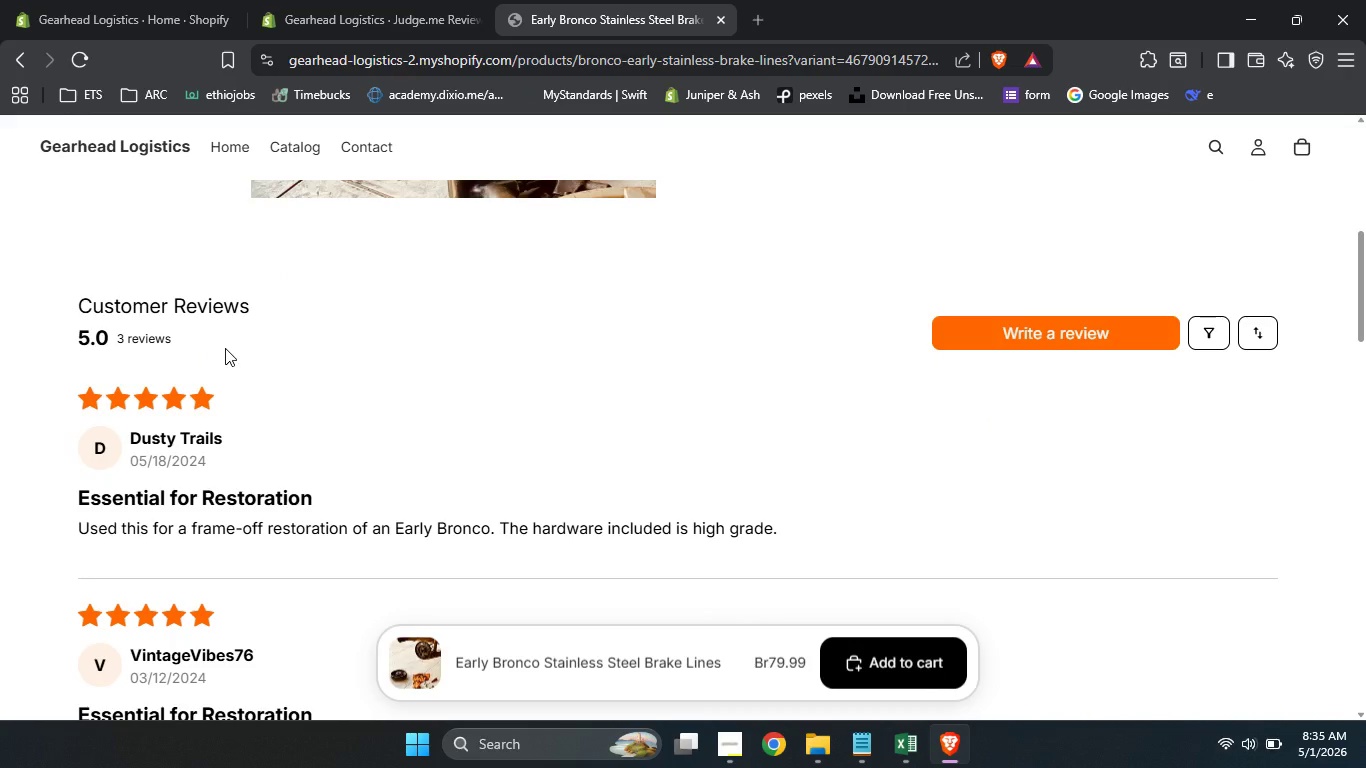 
left_click([222, 348])
 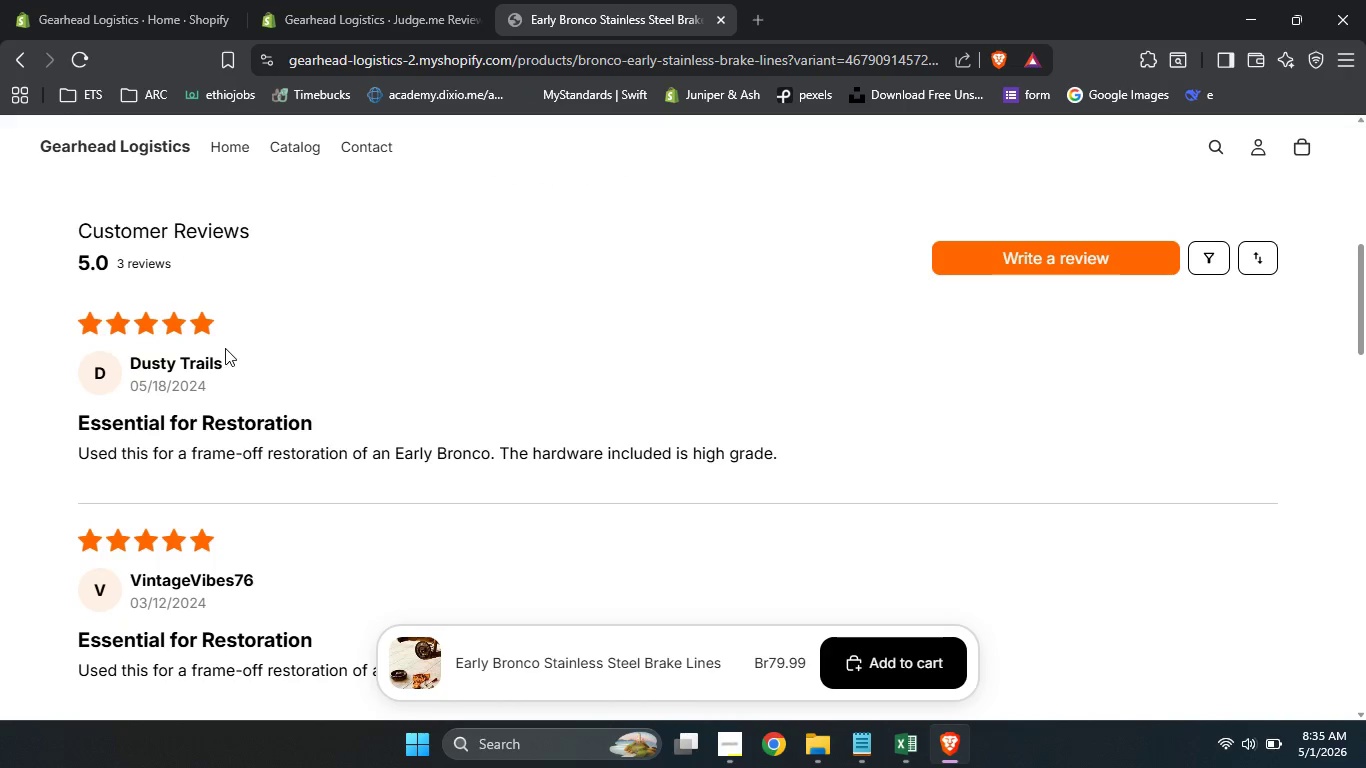 
scroll: coordinate [225, 348], scroll_direction: none, amount: 0.0
 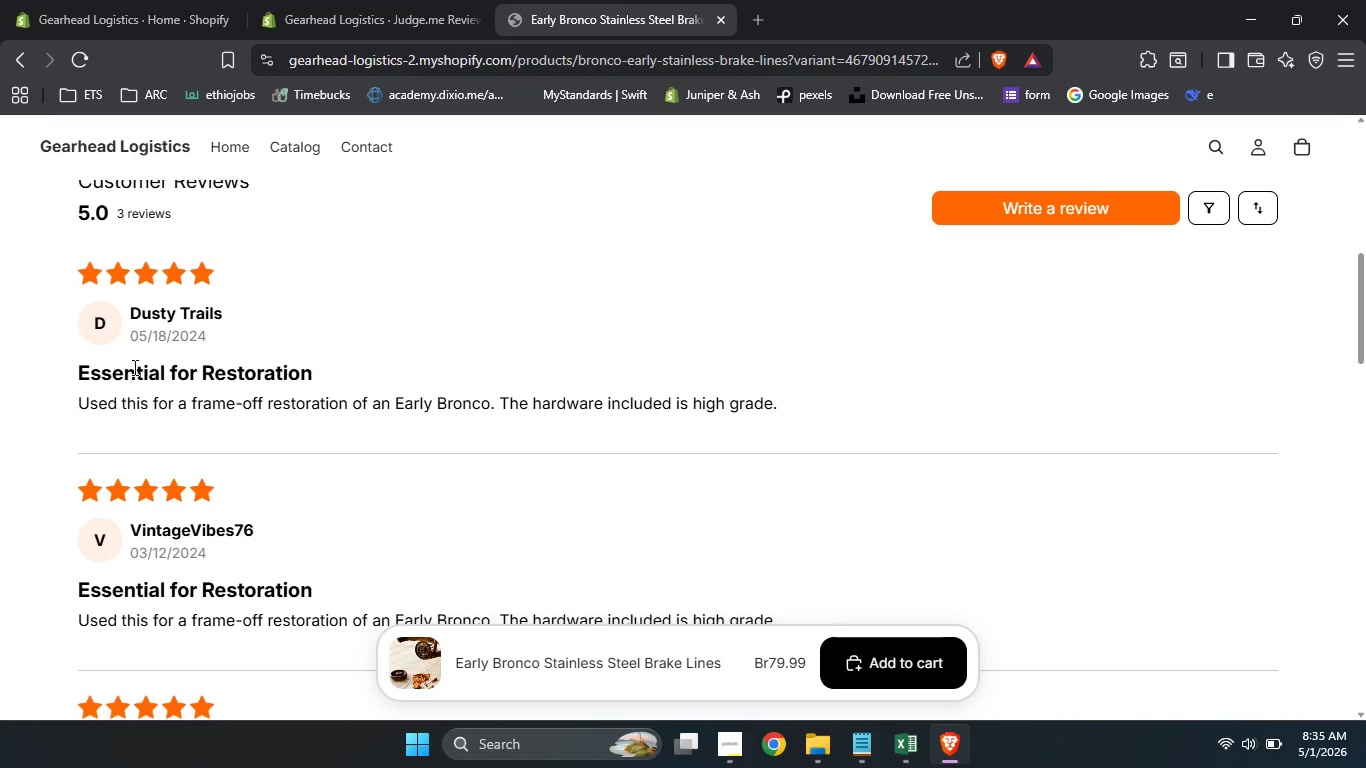 
scroll: coordinate [120, 355], scroll_direction: down, amount: 10.0
 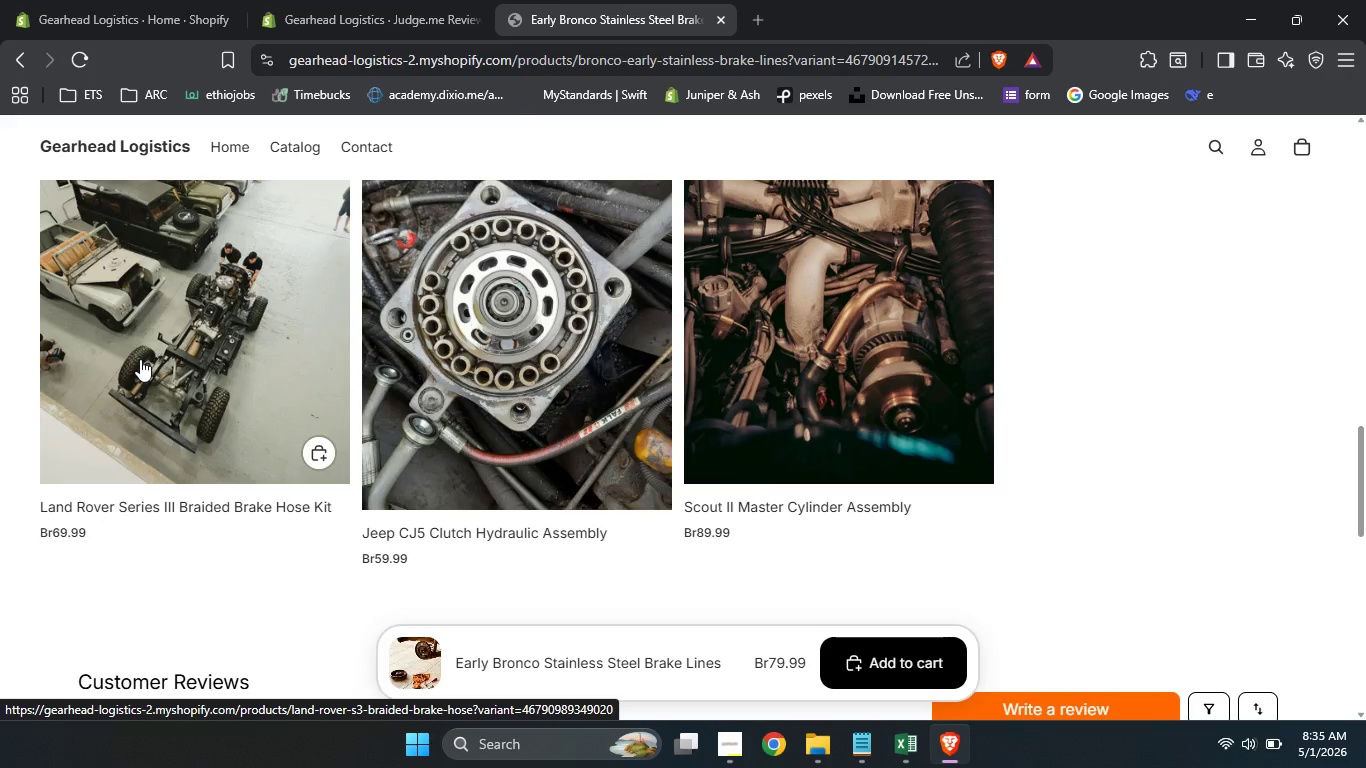 
wait(6.04)
 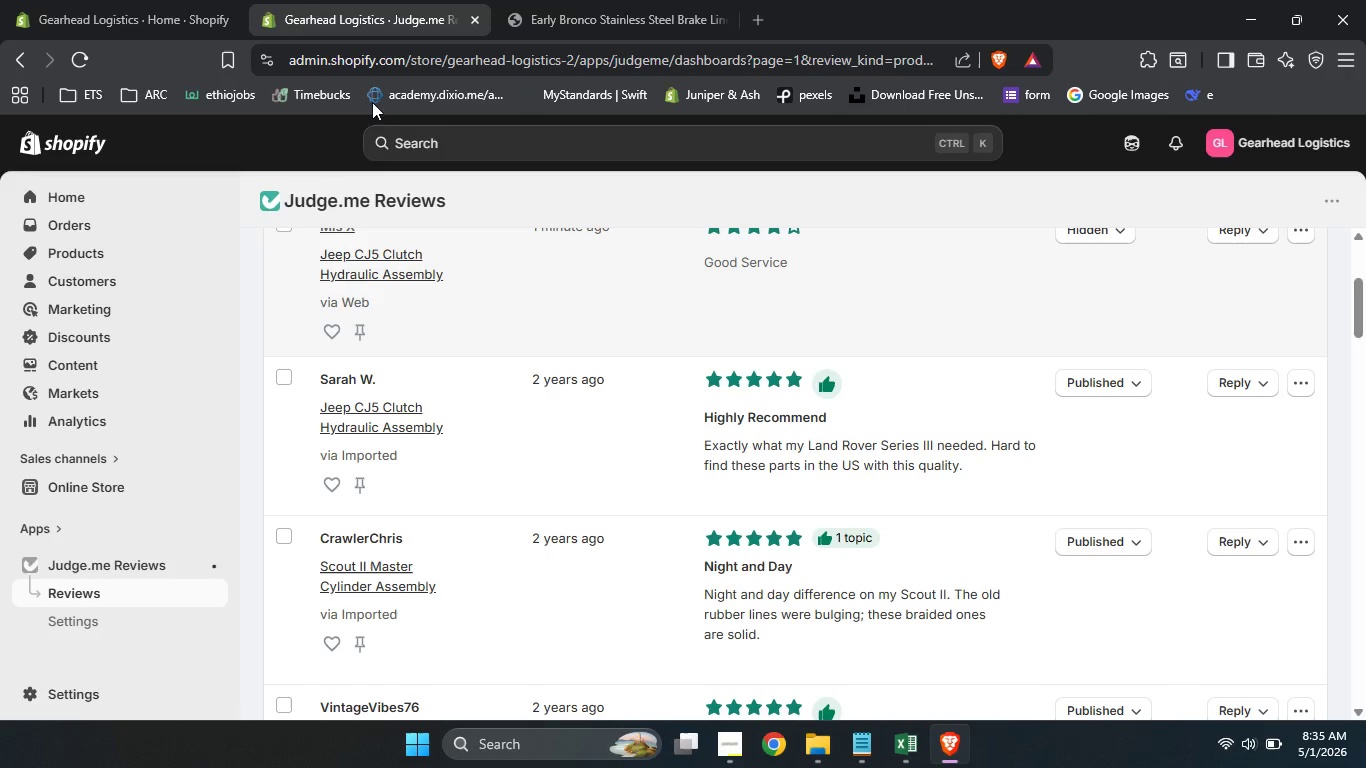 
left_click([343, 0])
 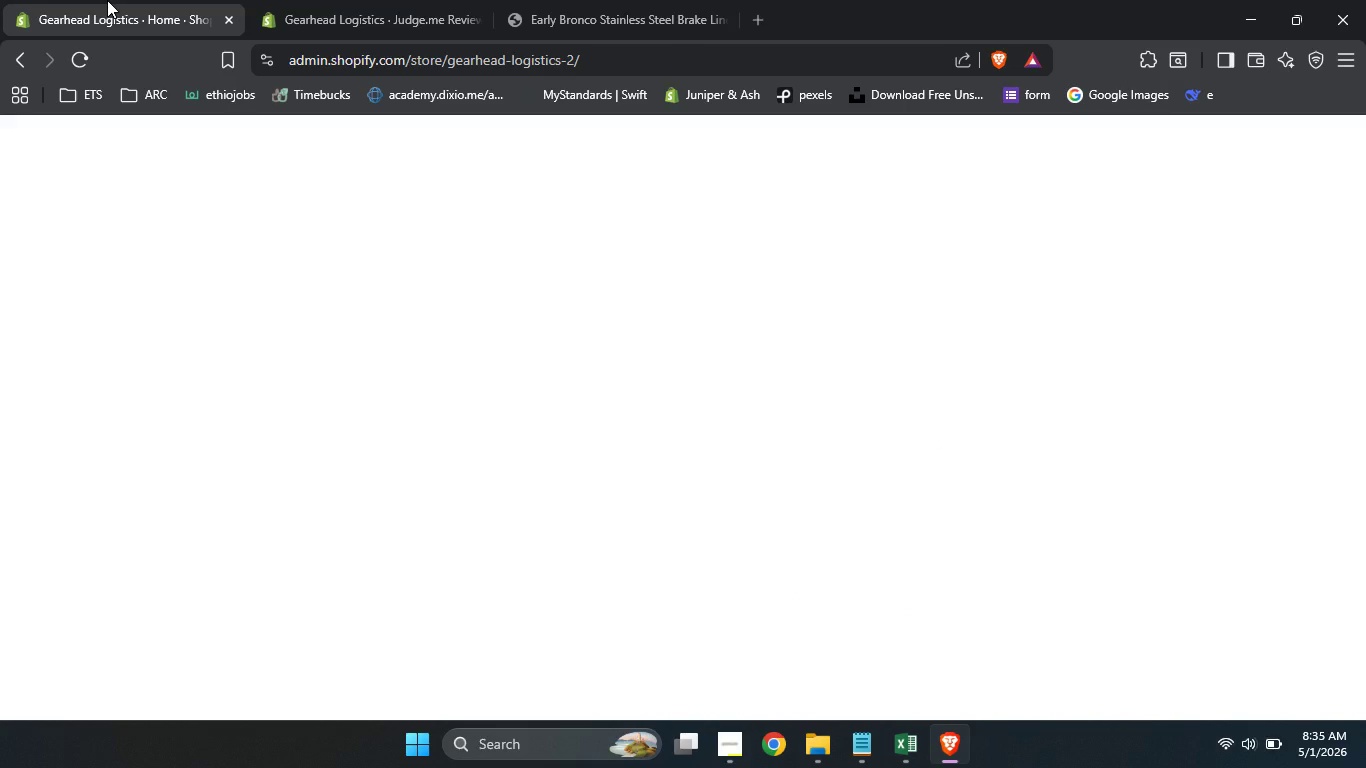 
scroll: coordinate [445, 0], scroll_direction: none, amount: 0.0
 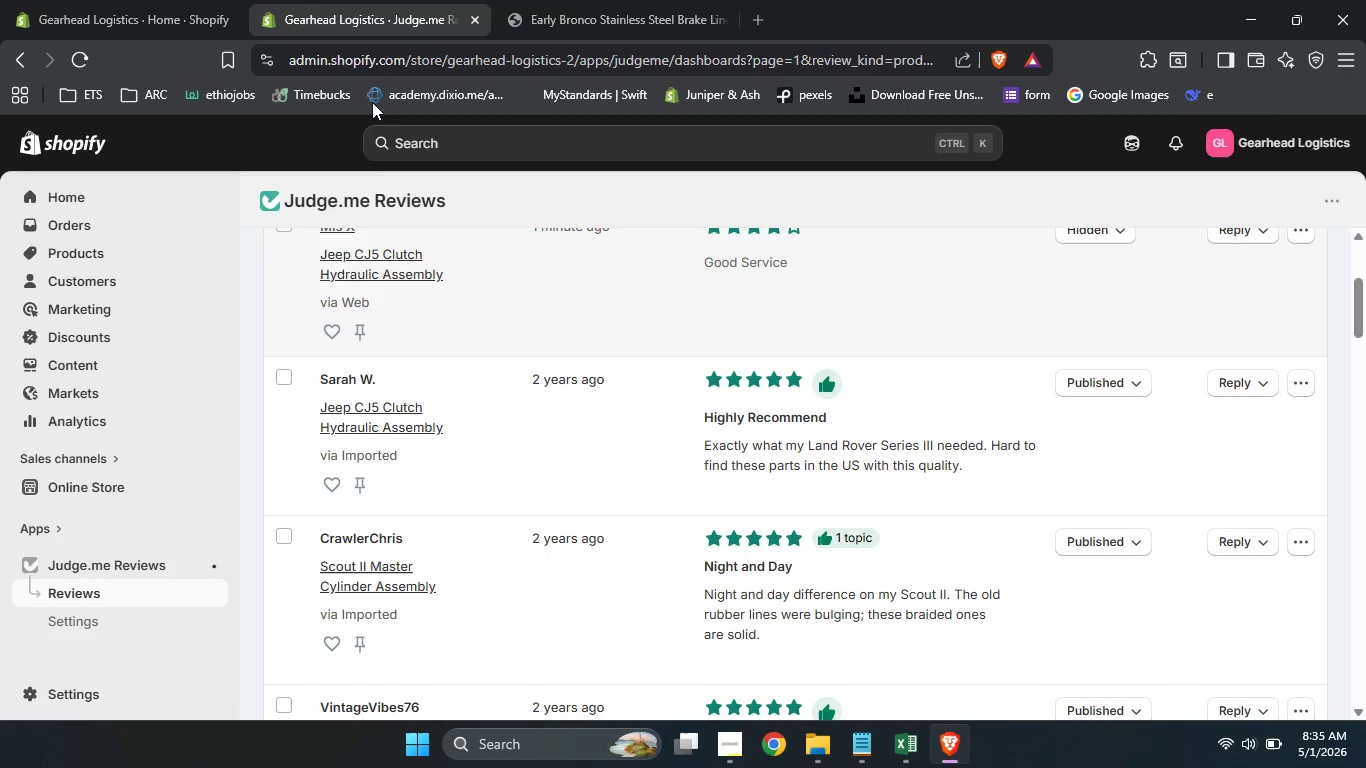 
left_click([107, 0])
 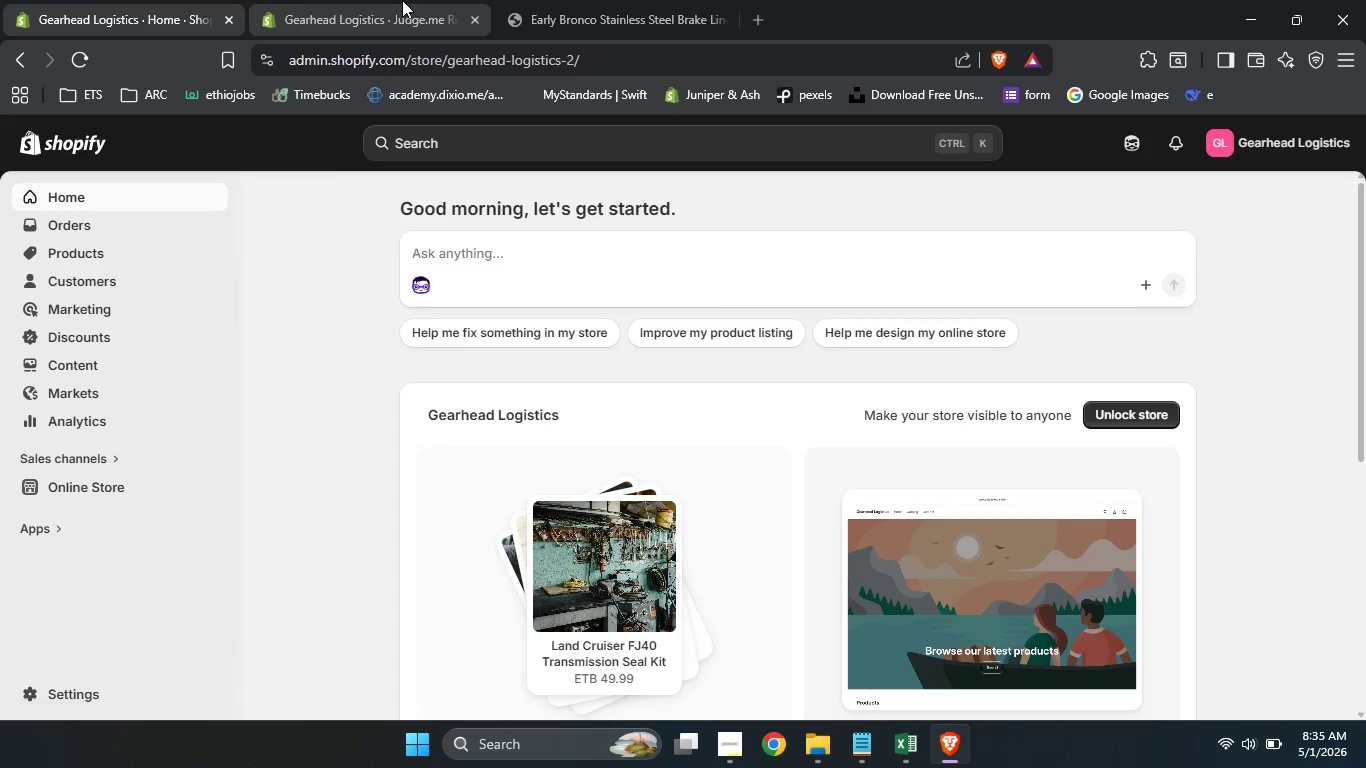 
wait(6.53)
 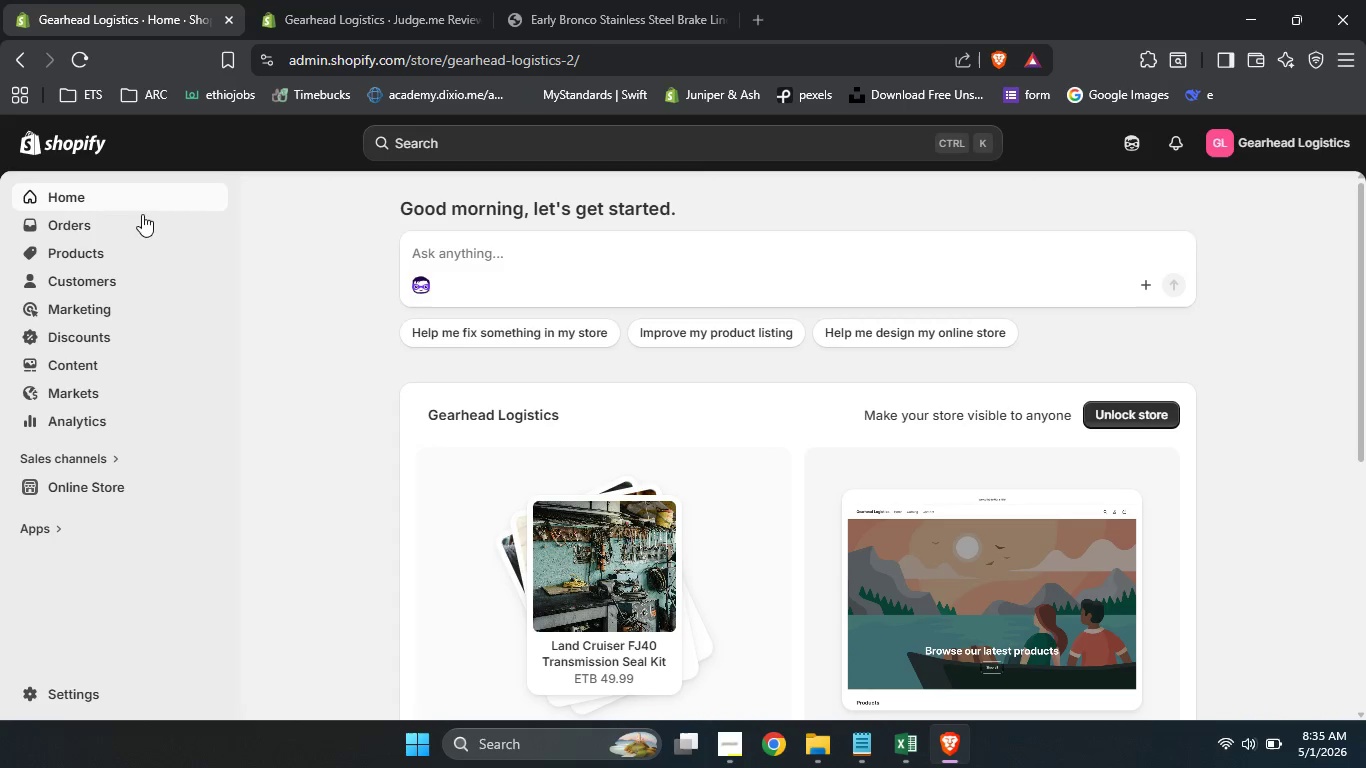 
left_click([641, 0])
 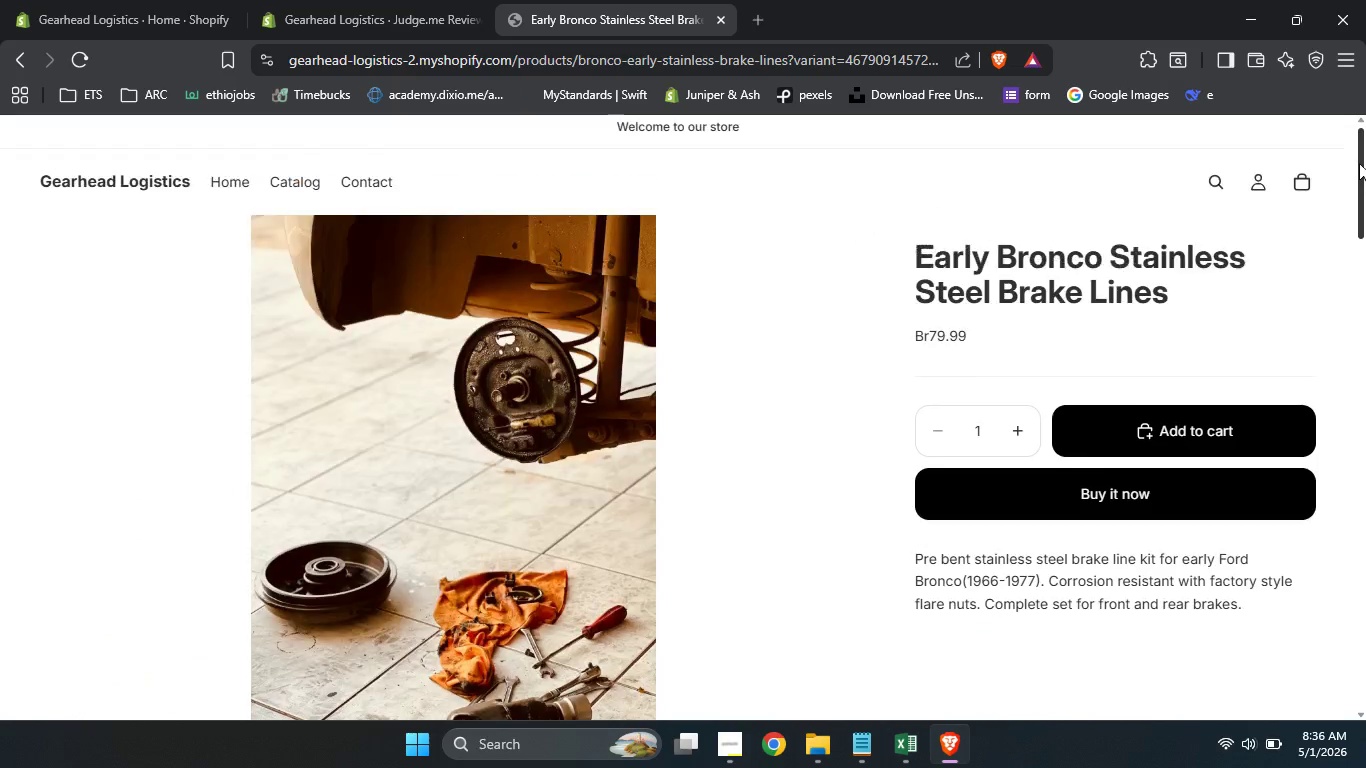 
left_click_drag(start_coordinate=[1365, 466], to_coordinate=[1359, 158])
 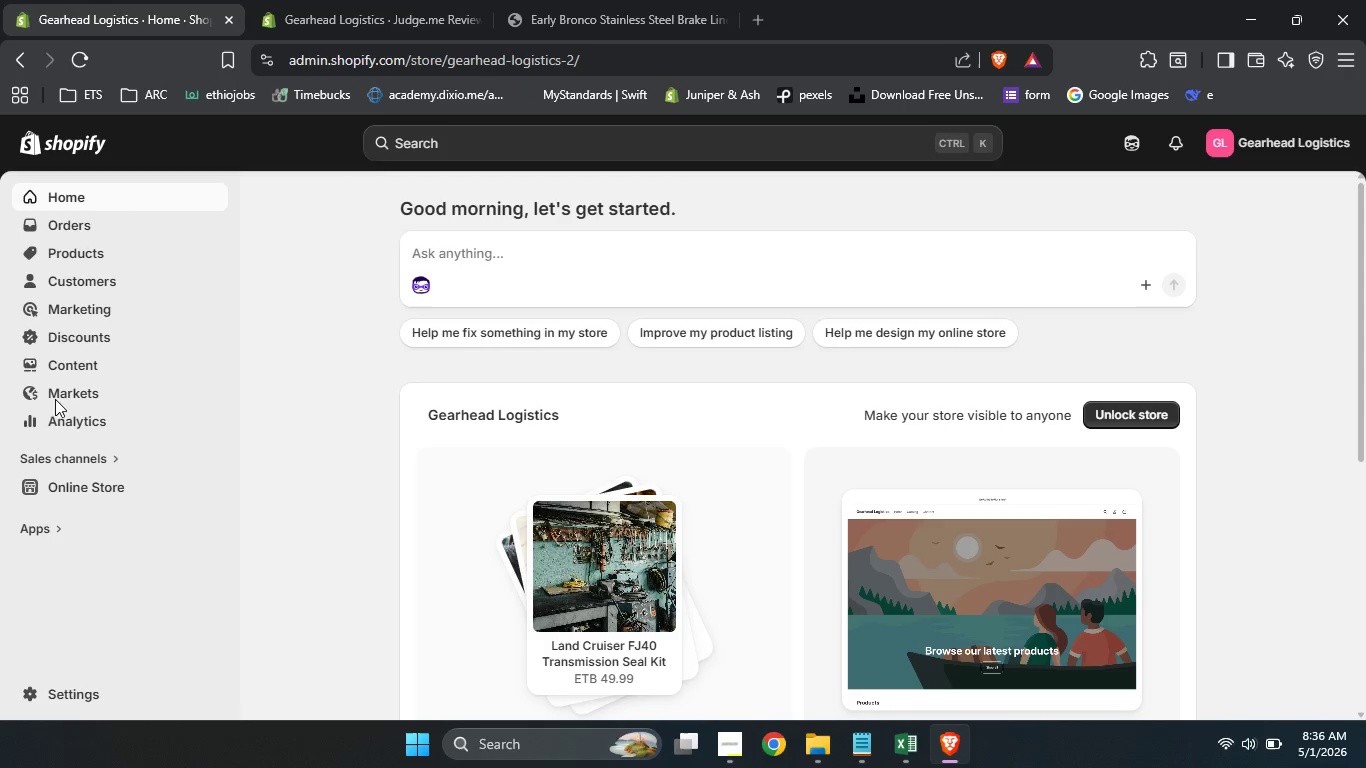 
left_click([176, 0])
 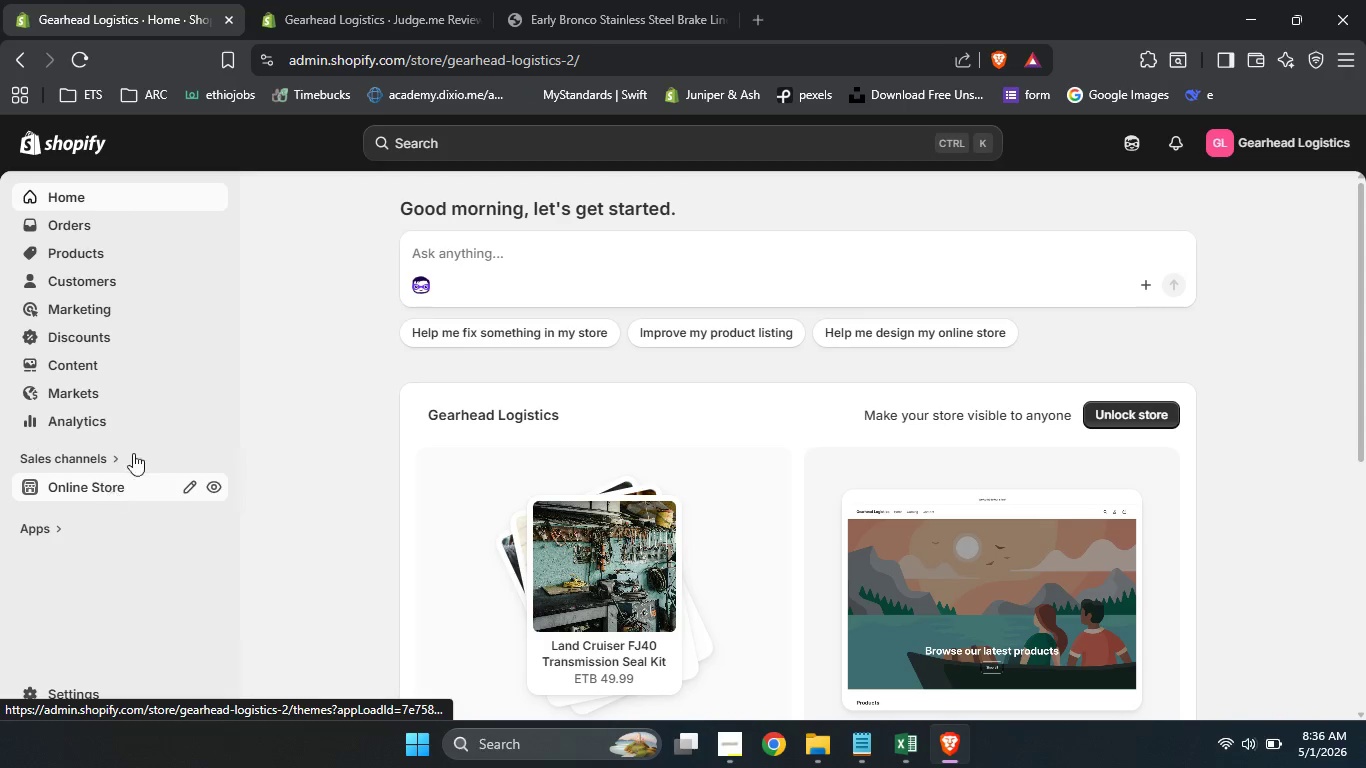 
left_click([108, 486])
 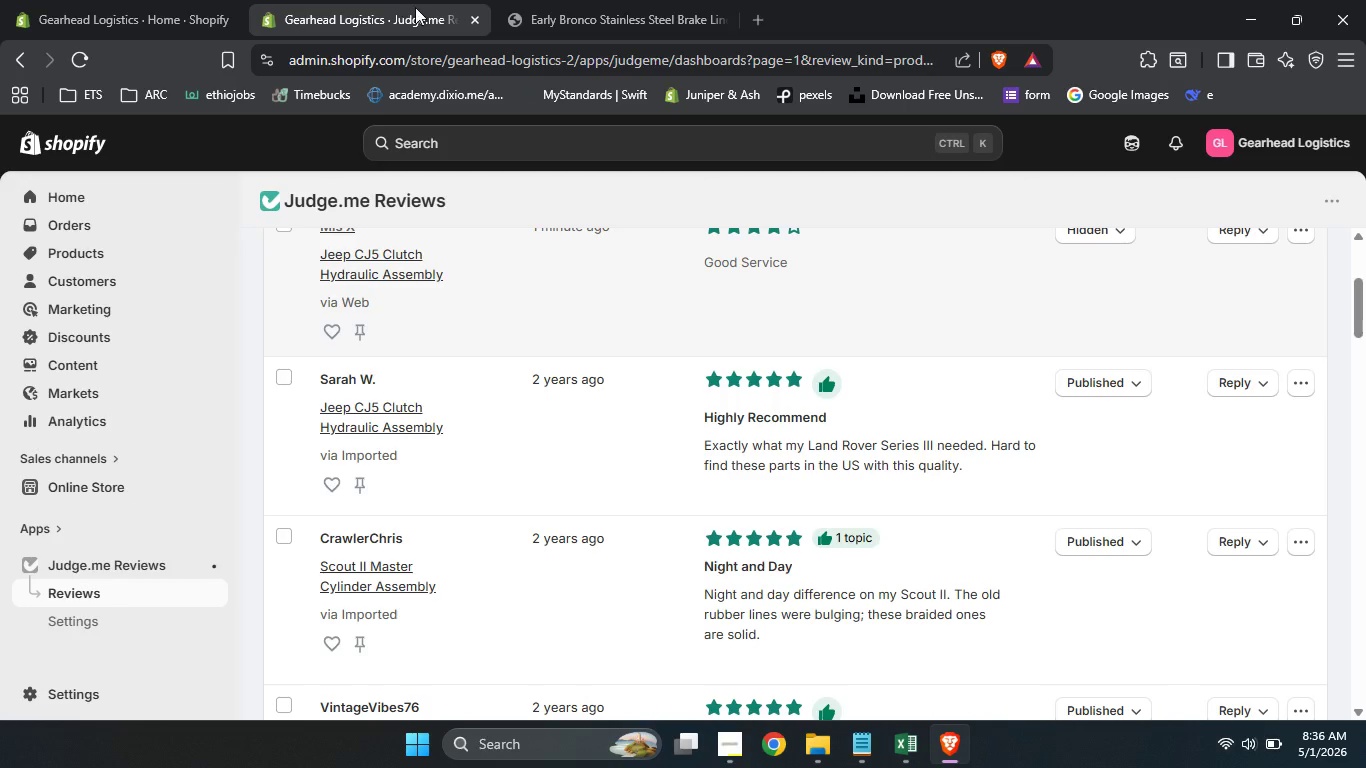 
left_click([401, 0])
 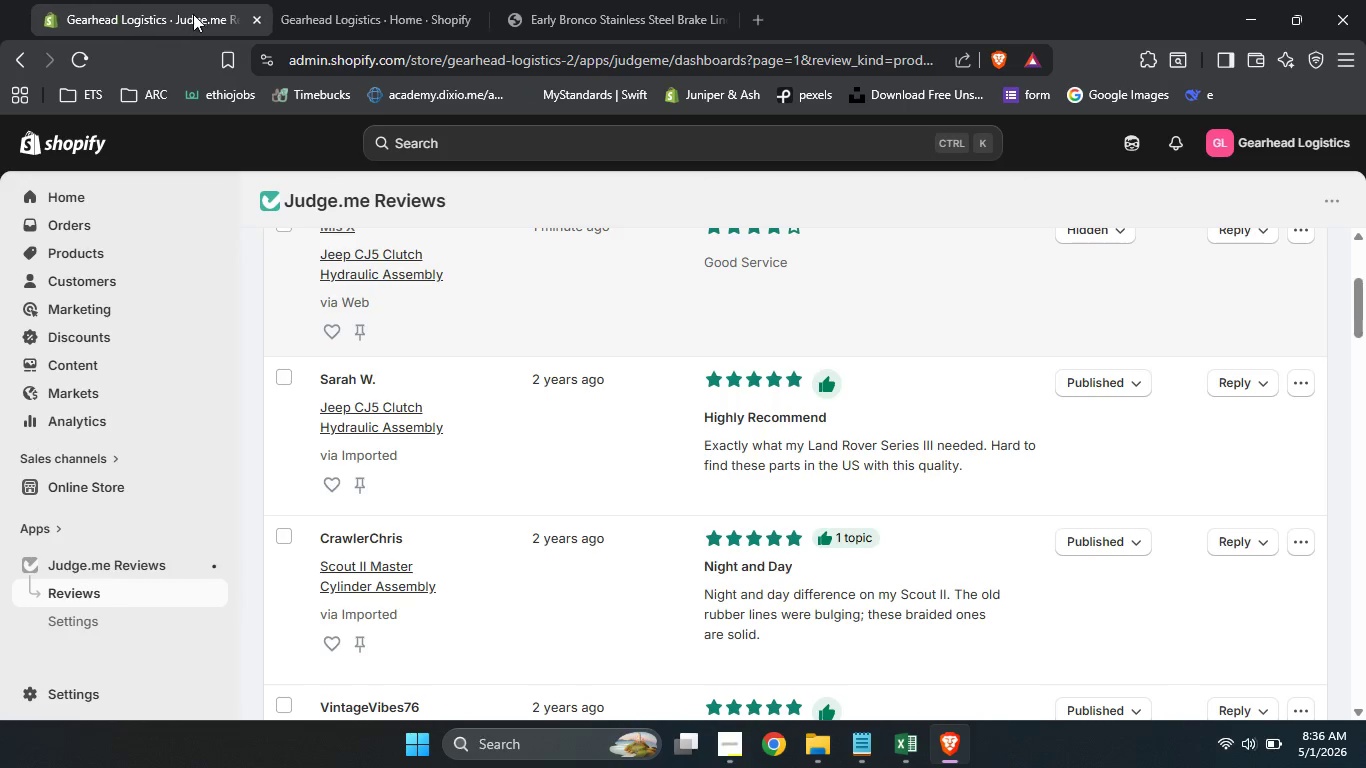 
left_click_drag(start_coordinate=[415, 8], to_coordinate=[185, 14])
 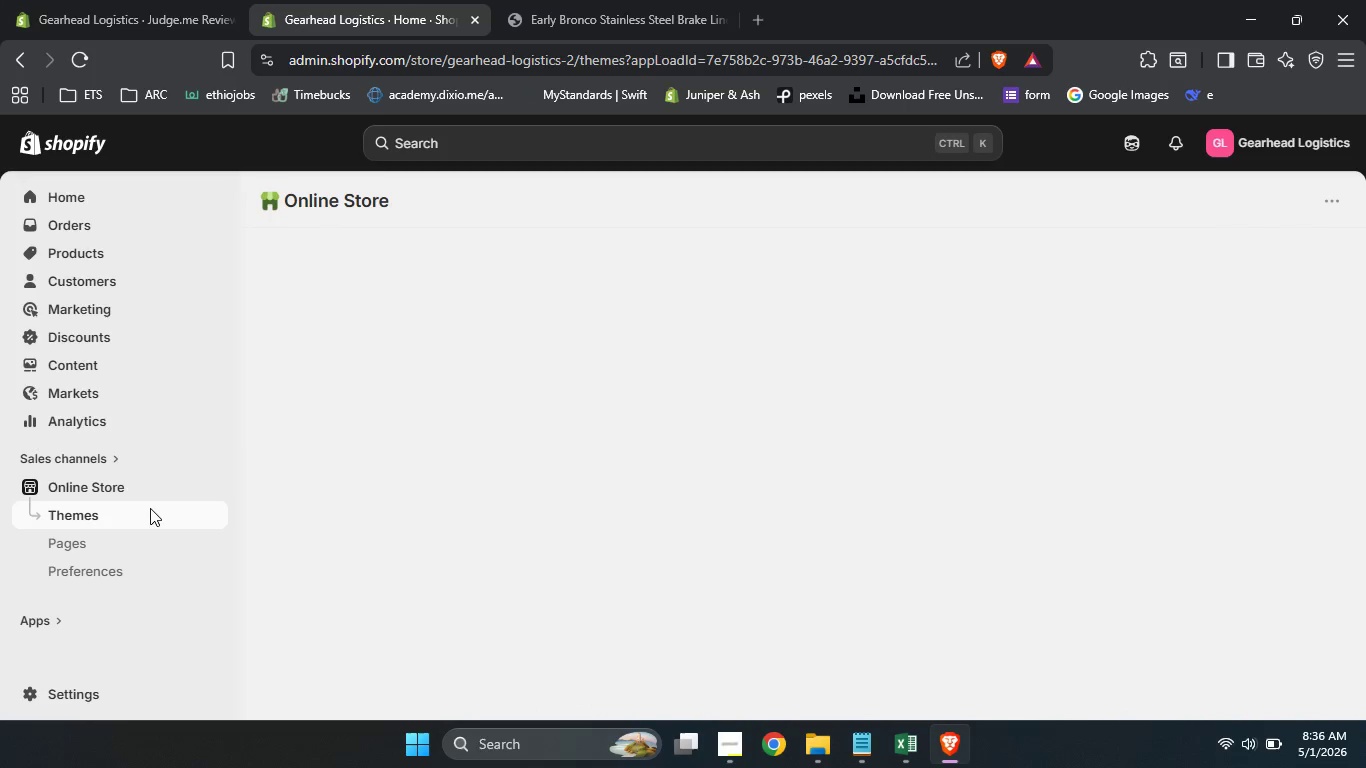 
left_click([356, 0])
 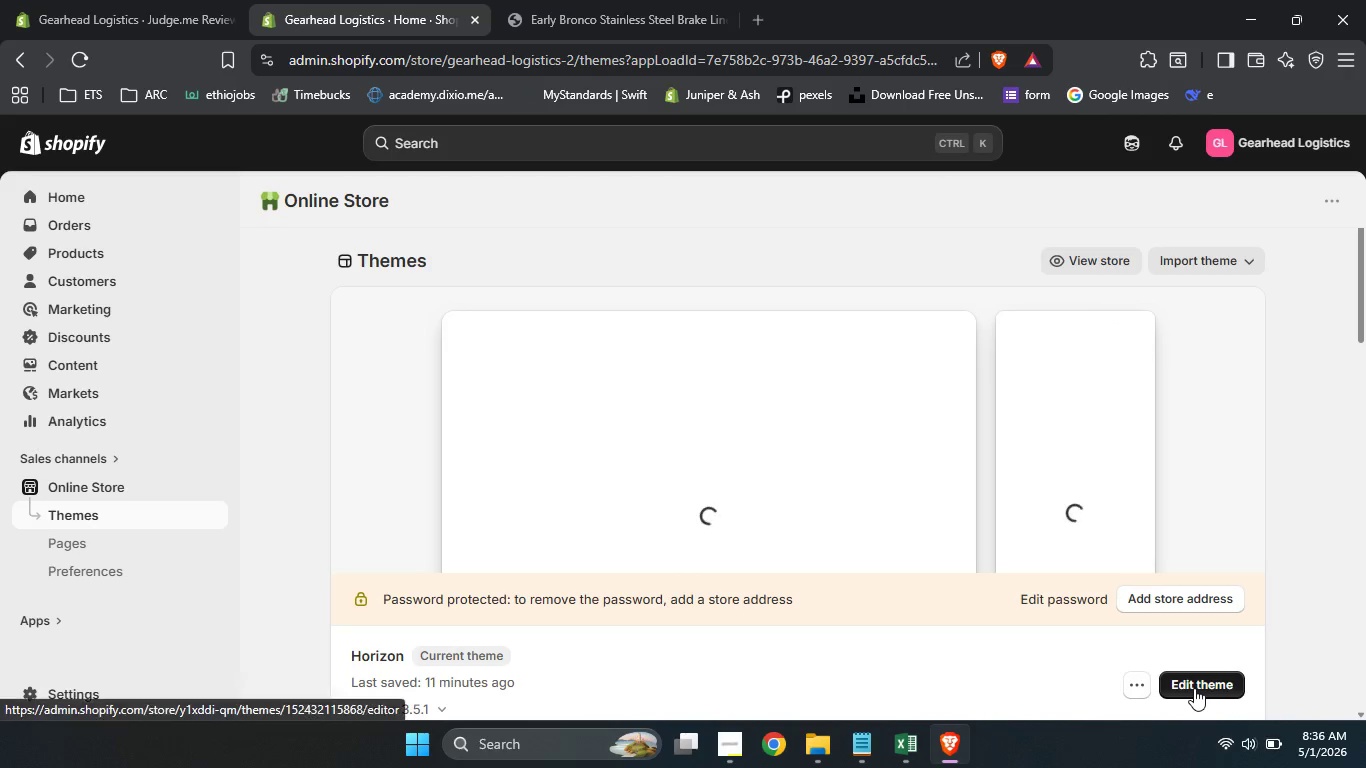 
wait(5.3)
 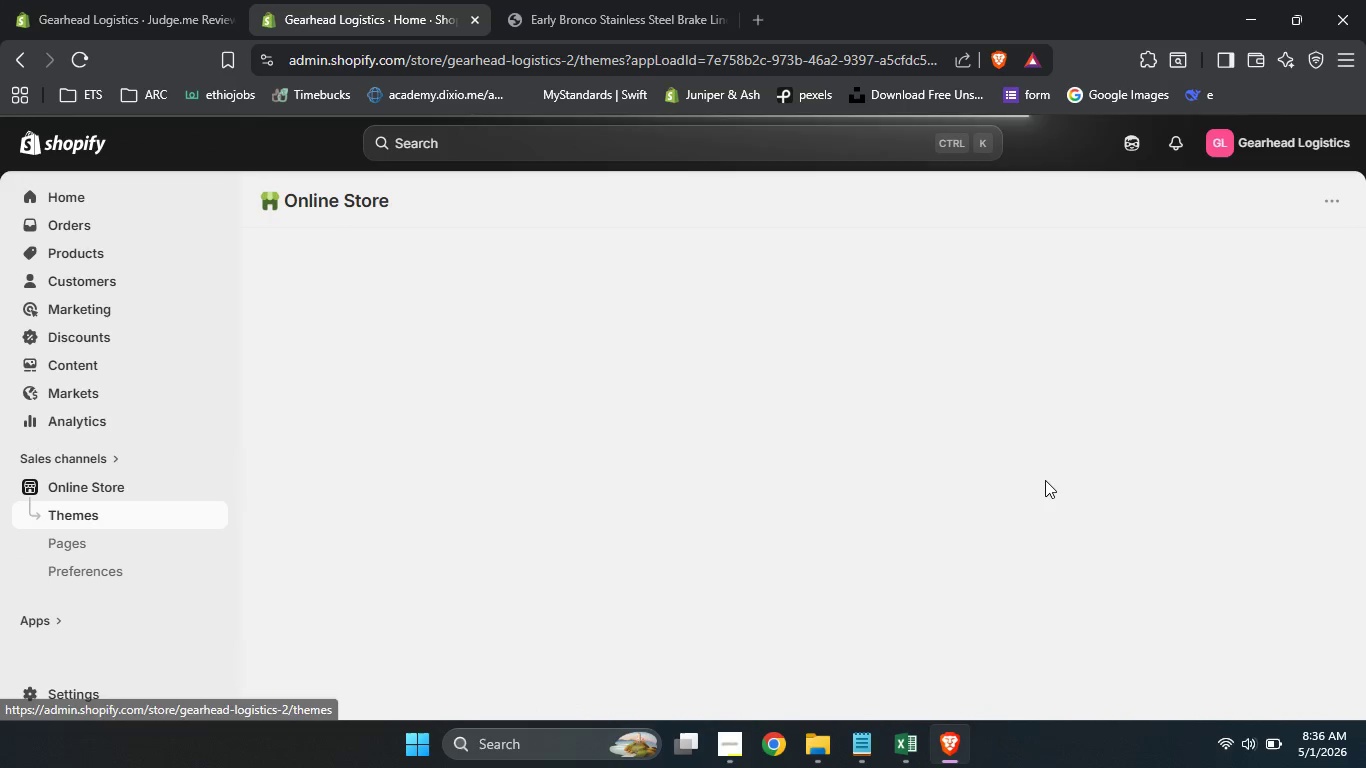 
left_click([1194, 688])
 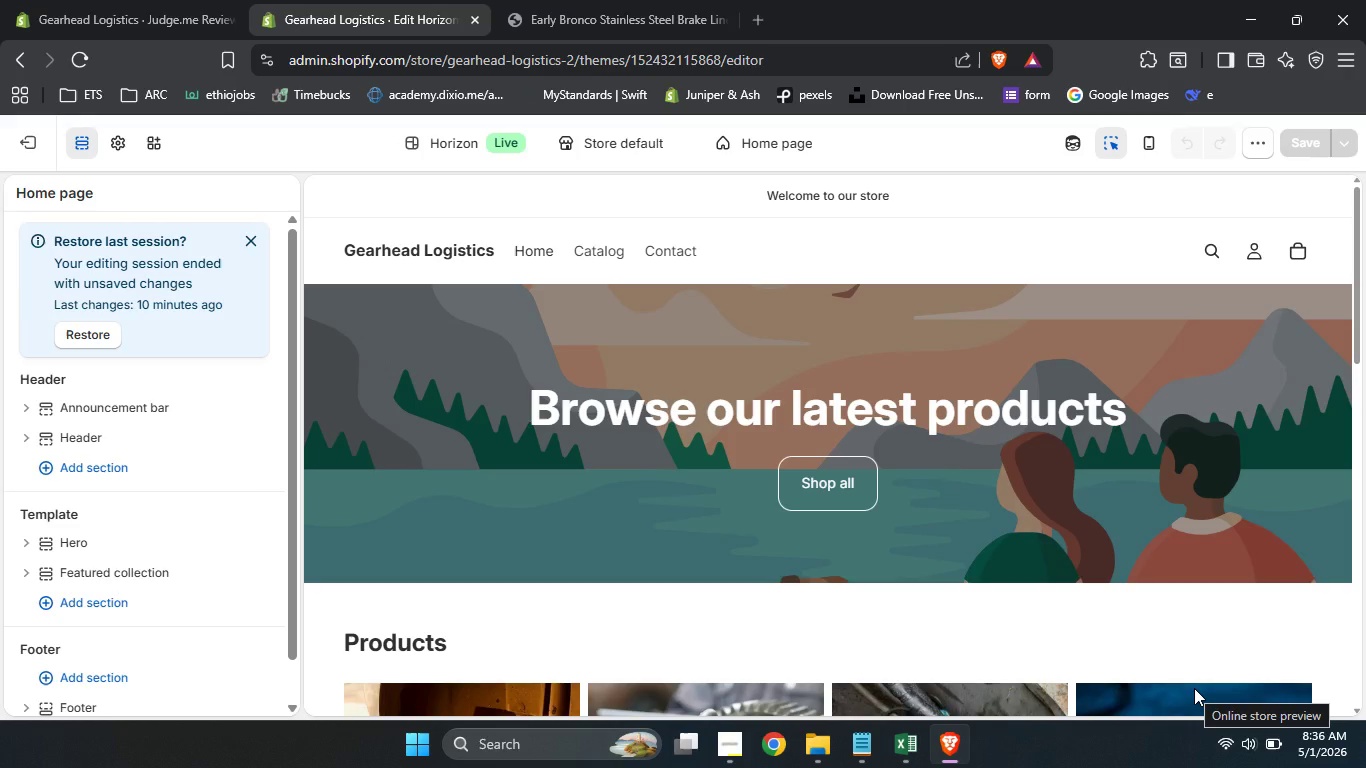 
wait(10.24)
 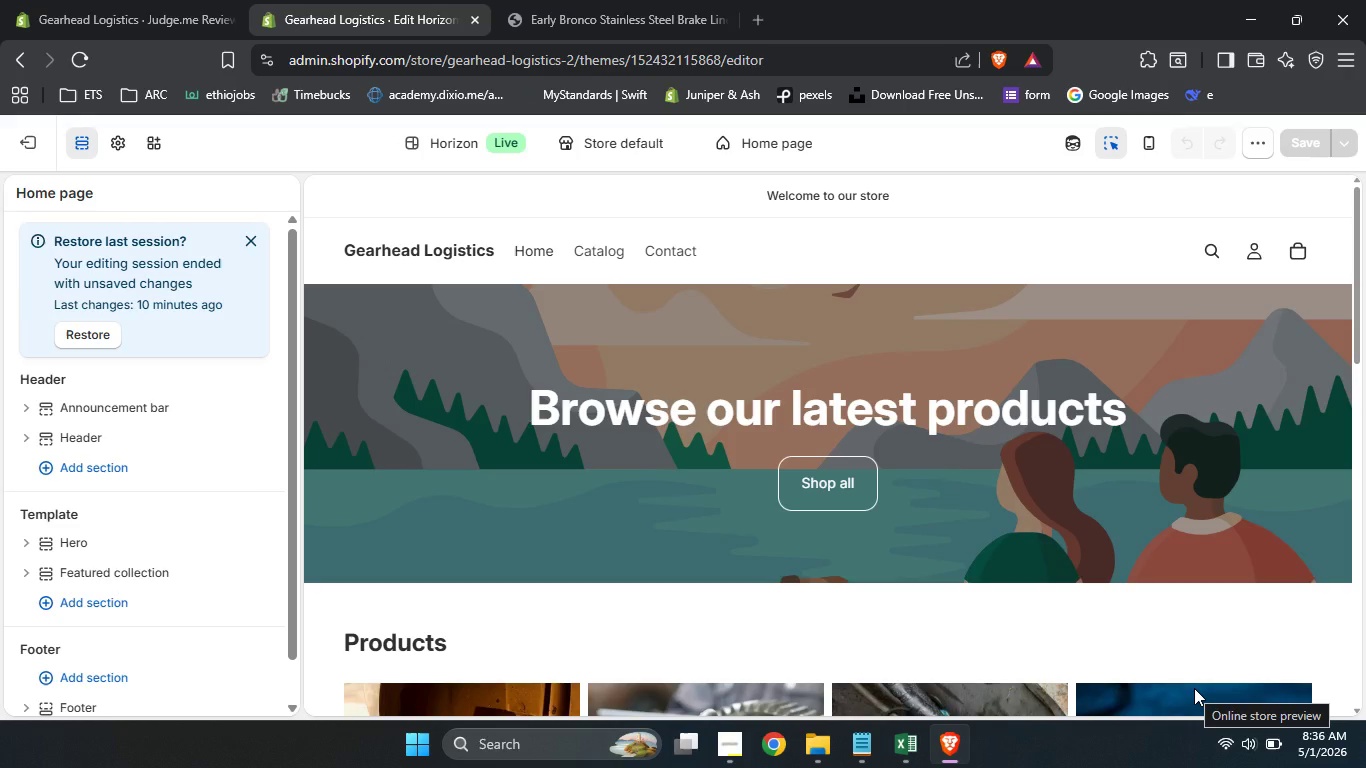 
left_click([94, 334])
 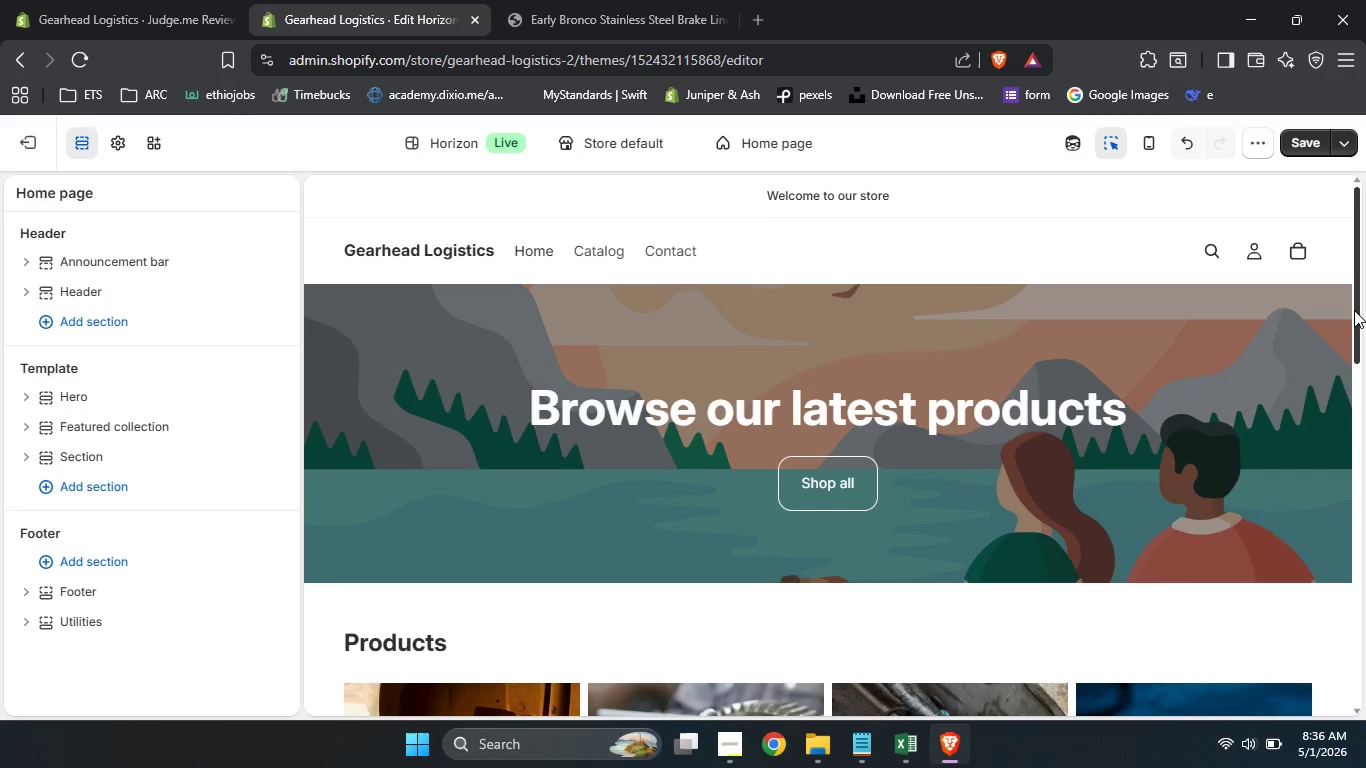 
left_click_drag(start_coordinate=[1354, 310], to_coordinate=[1365, 695])
 